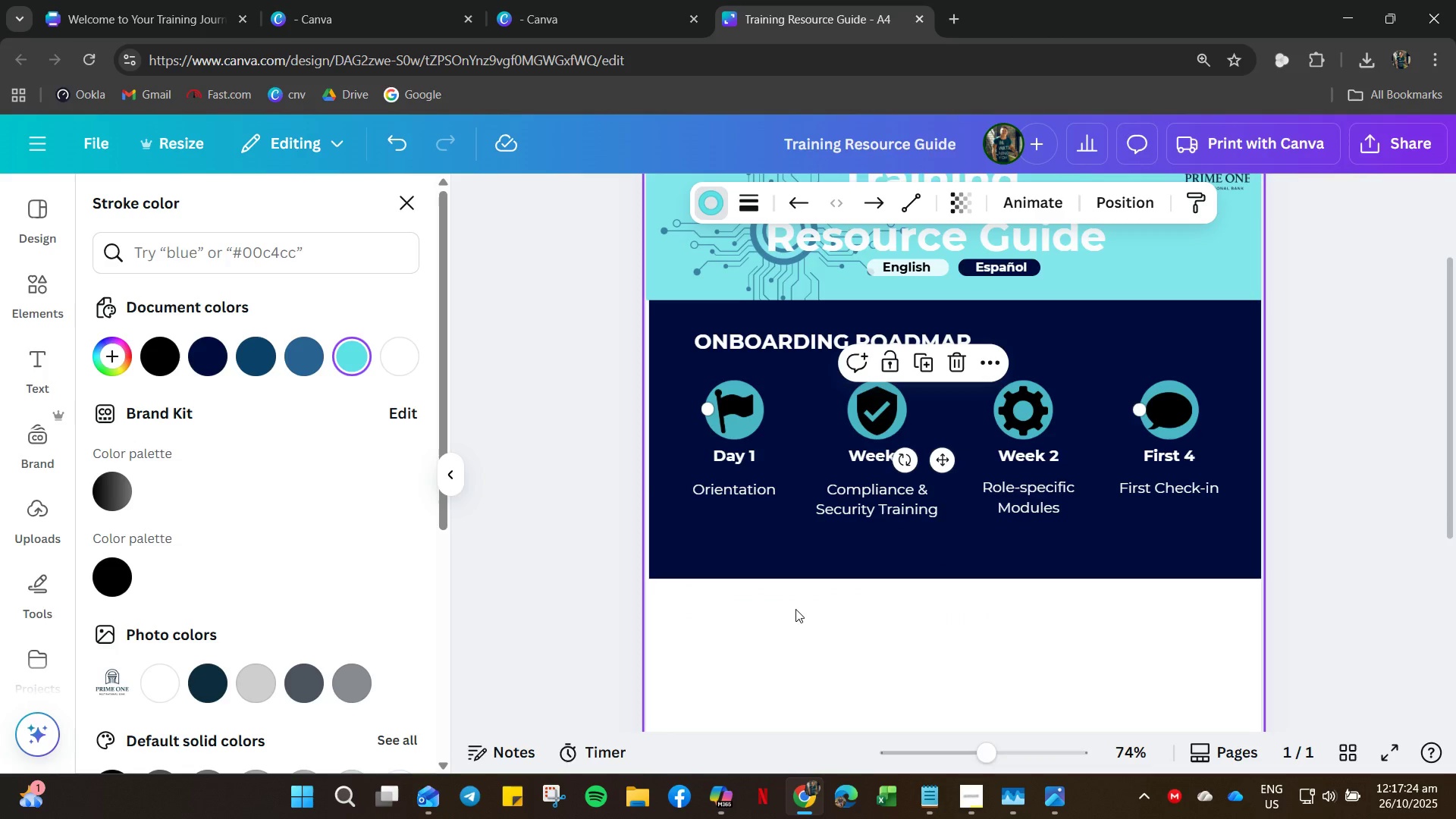 
key(Control+Z)
 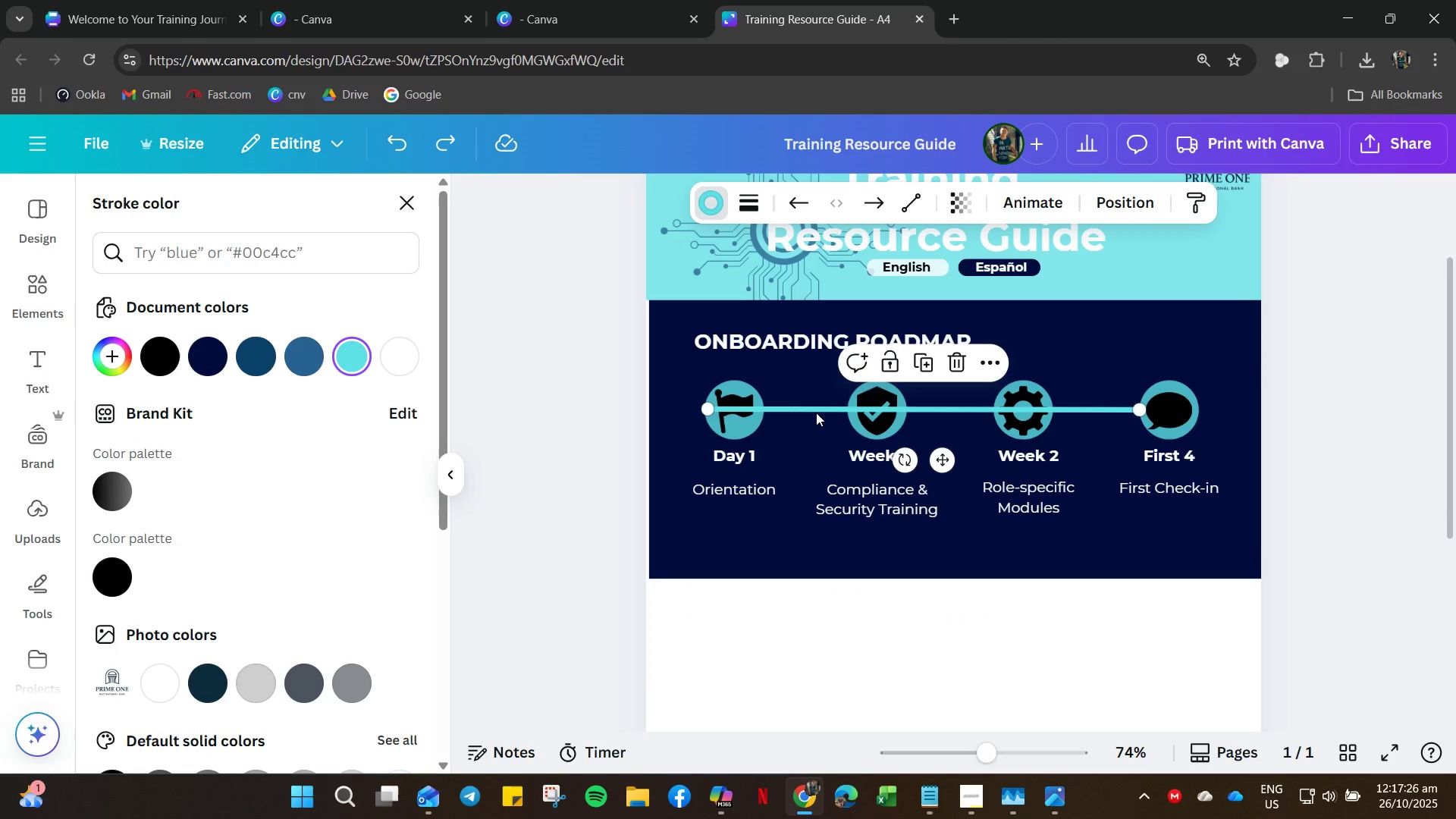 
right_click([816, 410])
 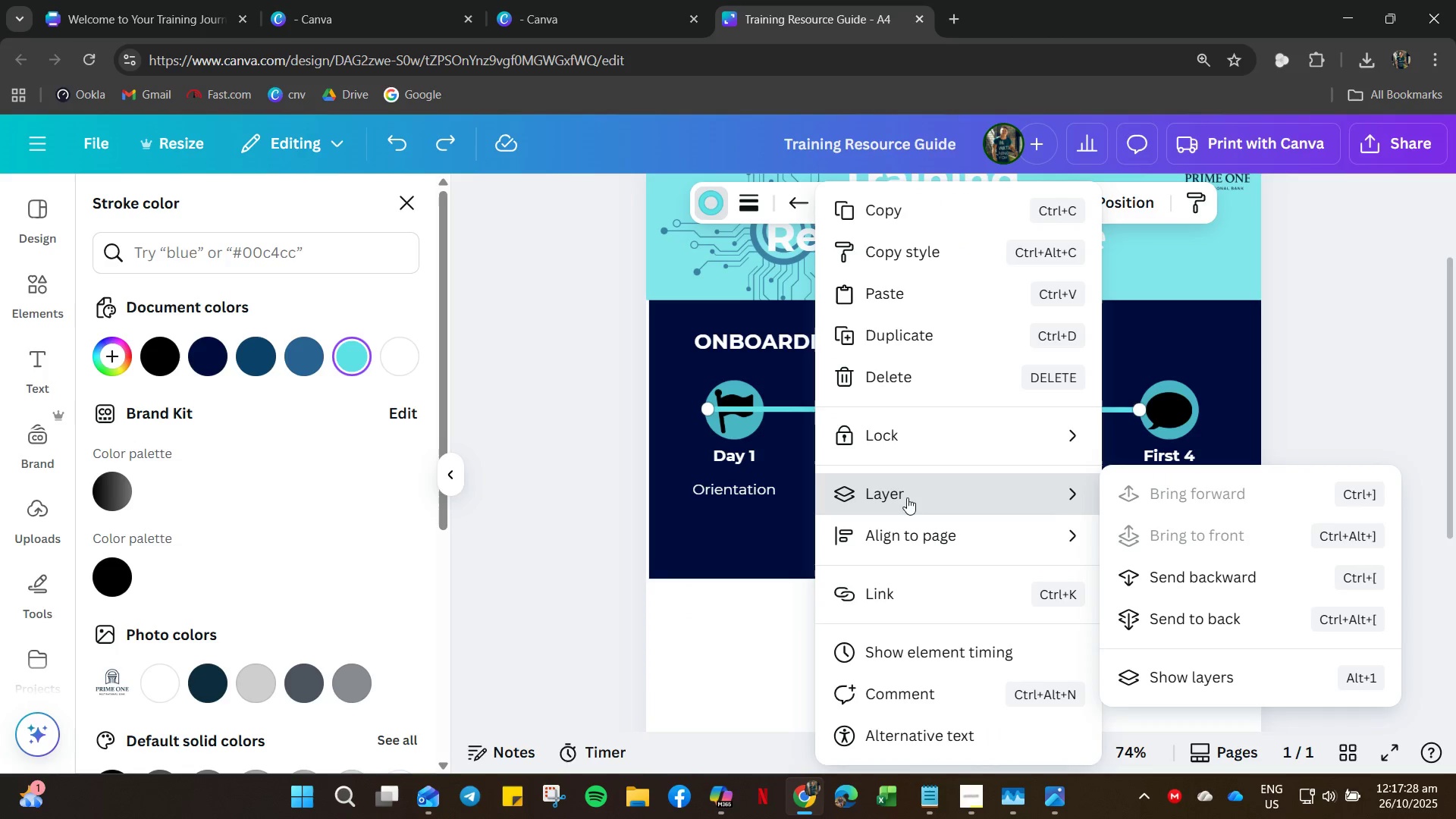 
left_click([1207, 575])
 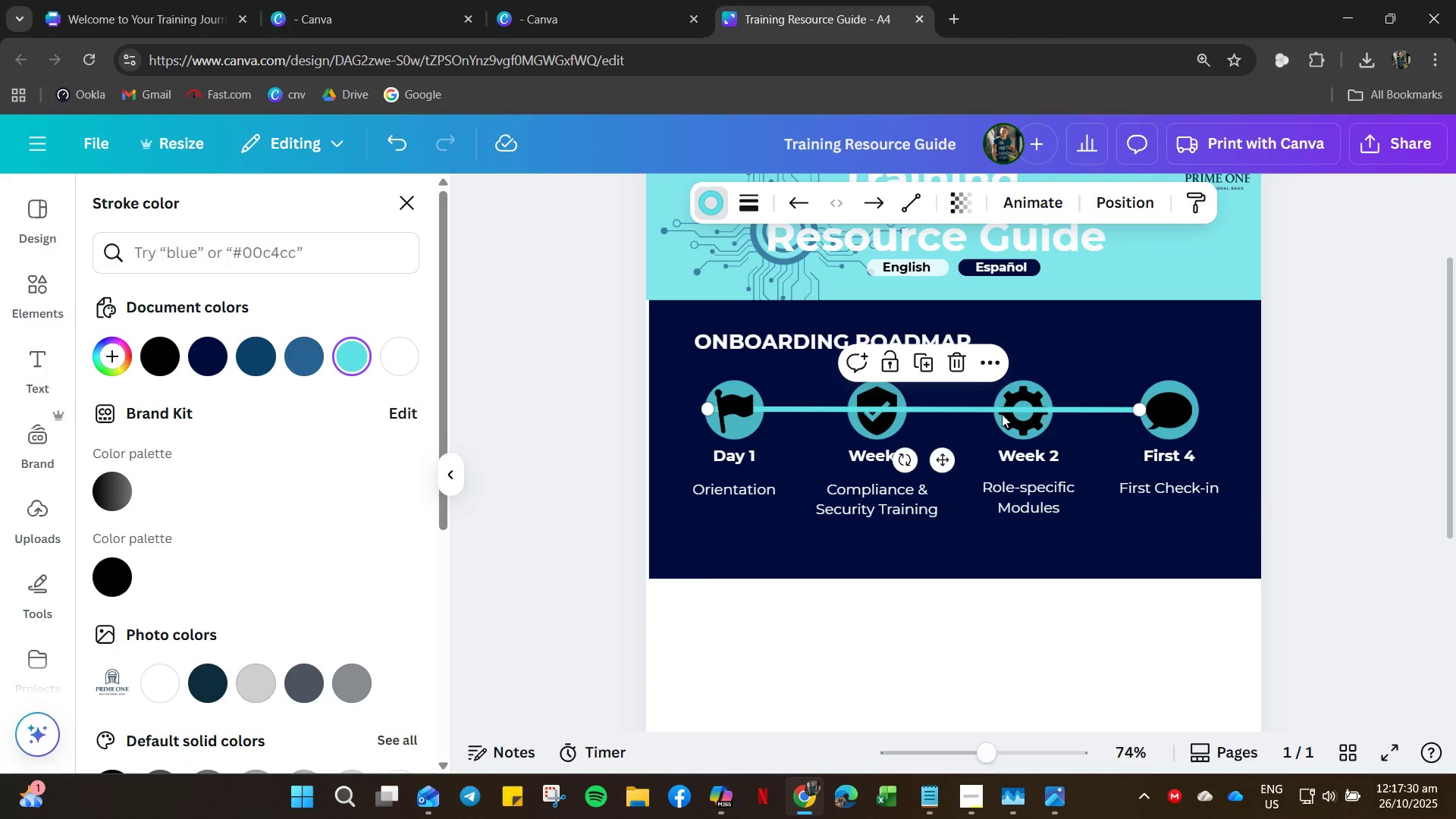 
right_click([984, 410])
 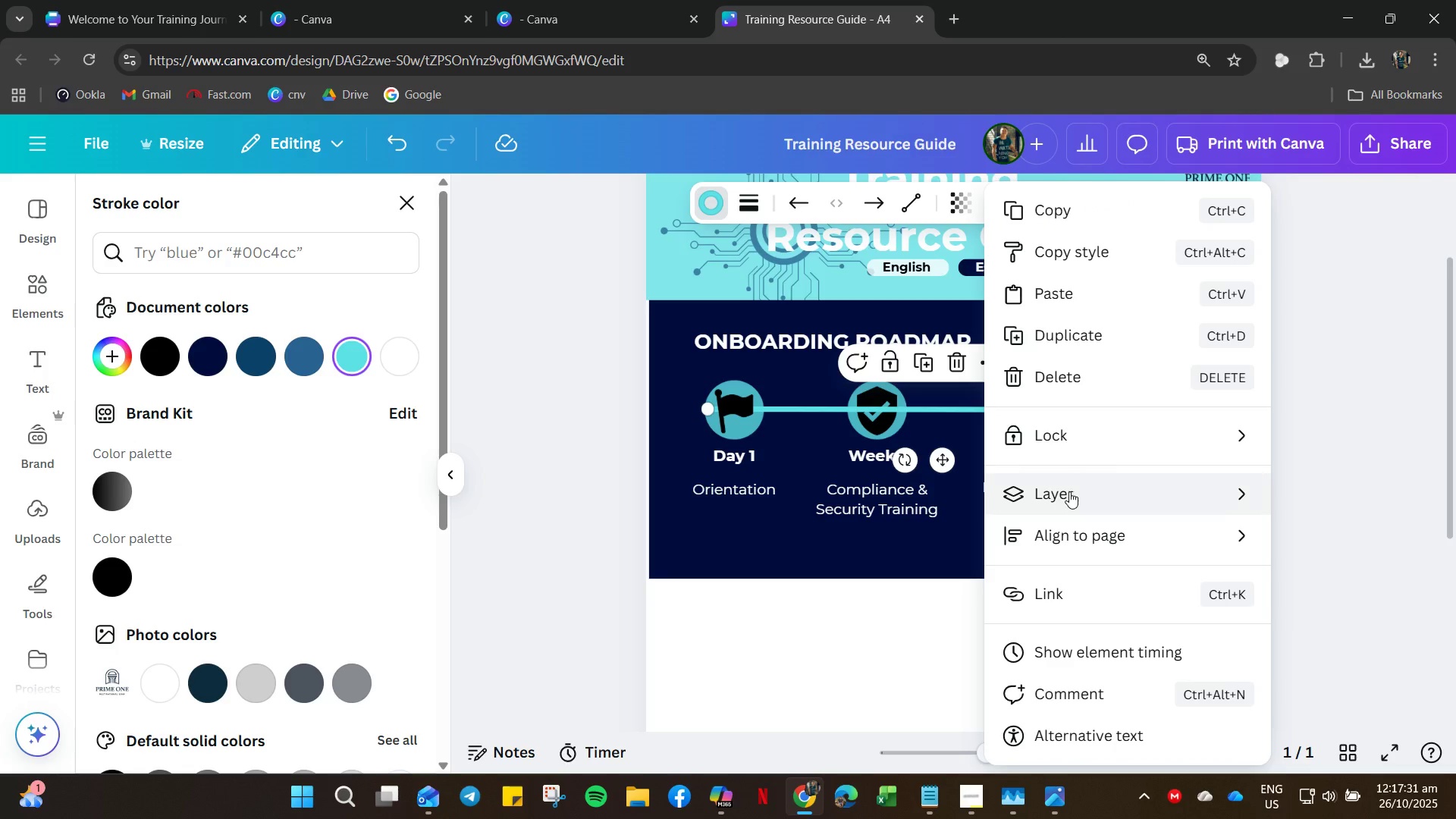 
left_click([1074, 493])
 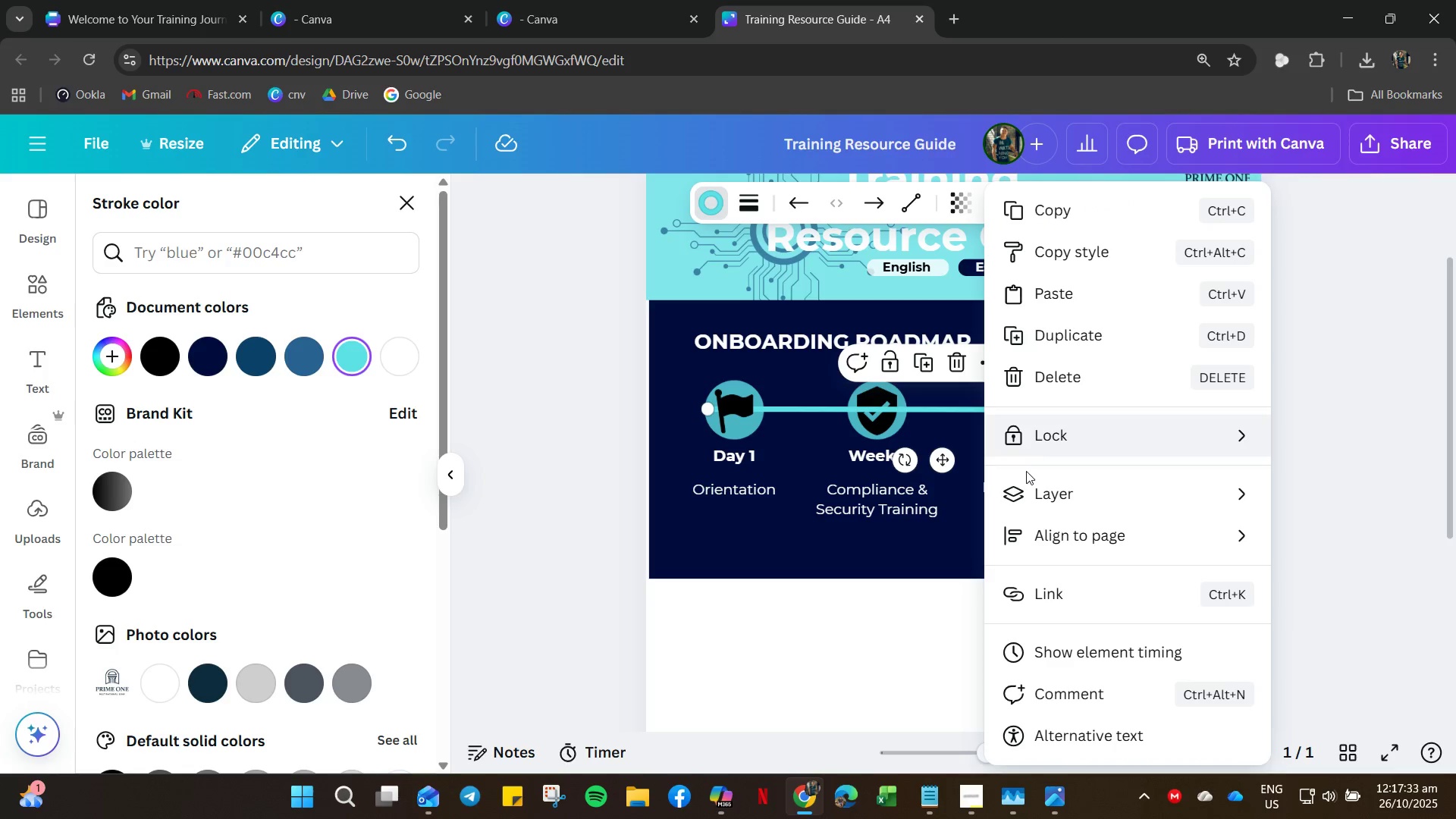 
left_click([1026, 480])
 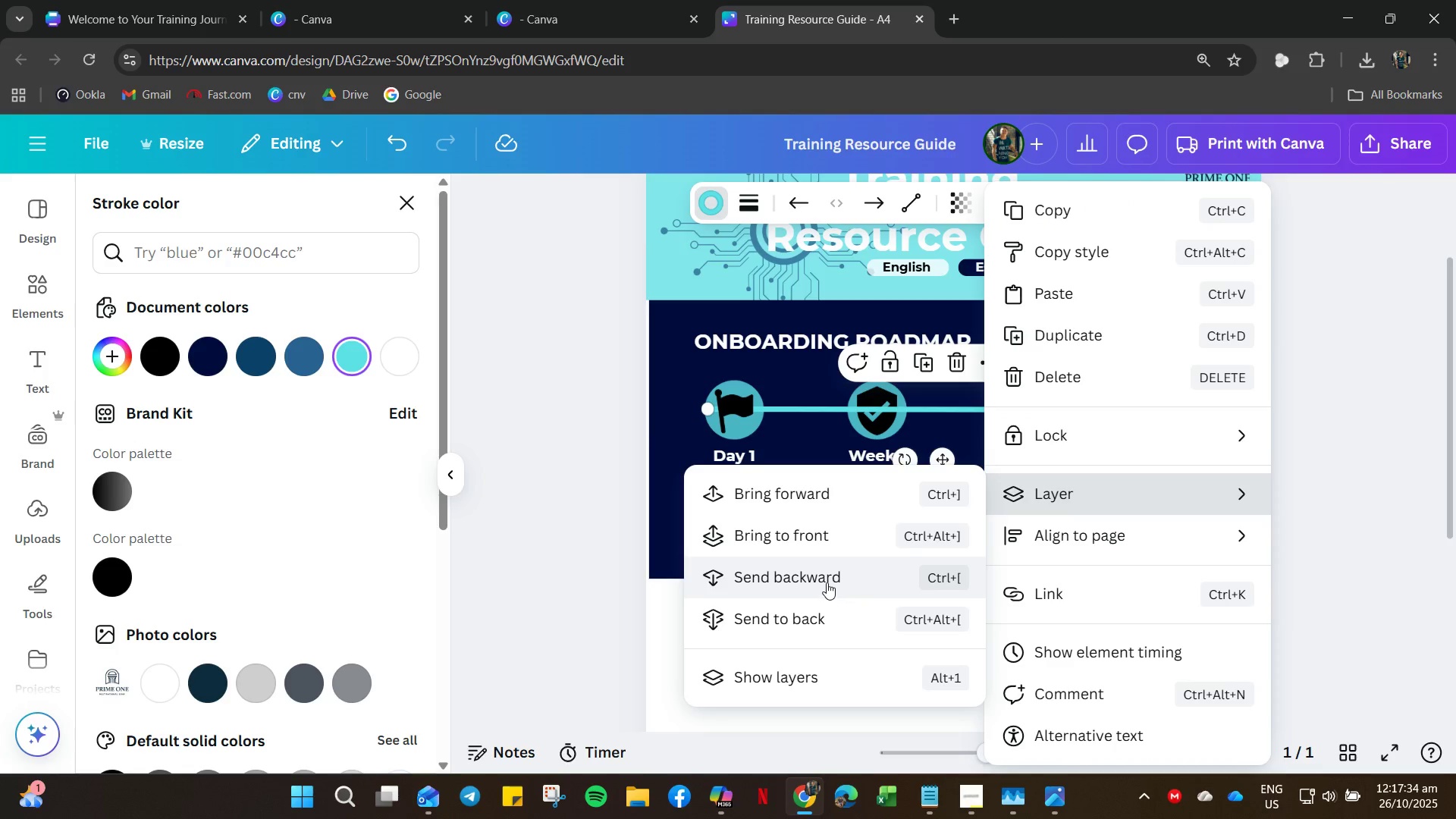 
left_click([824, 576])
 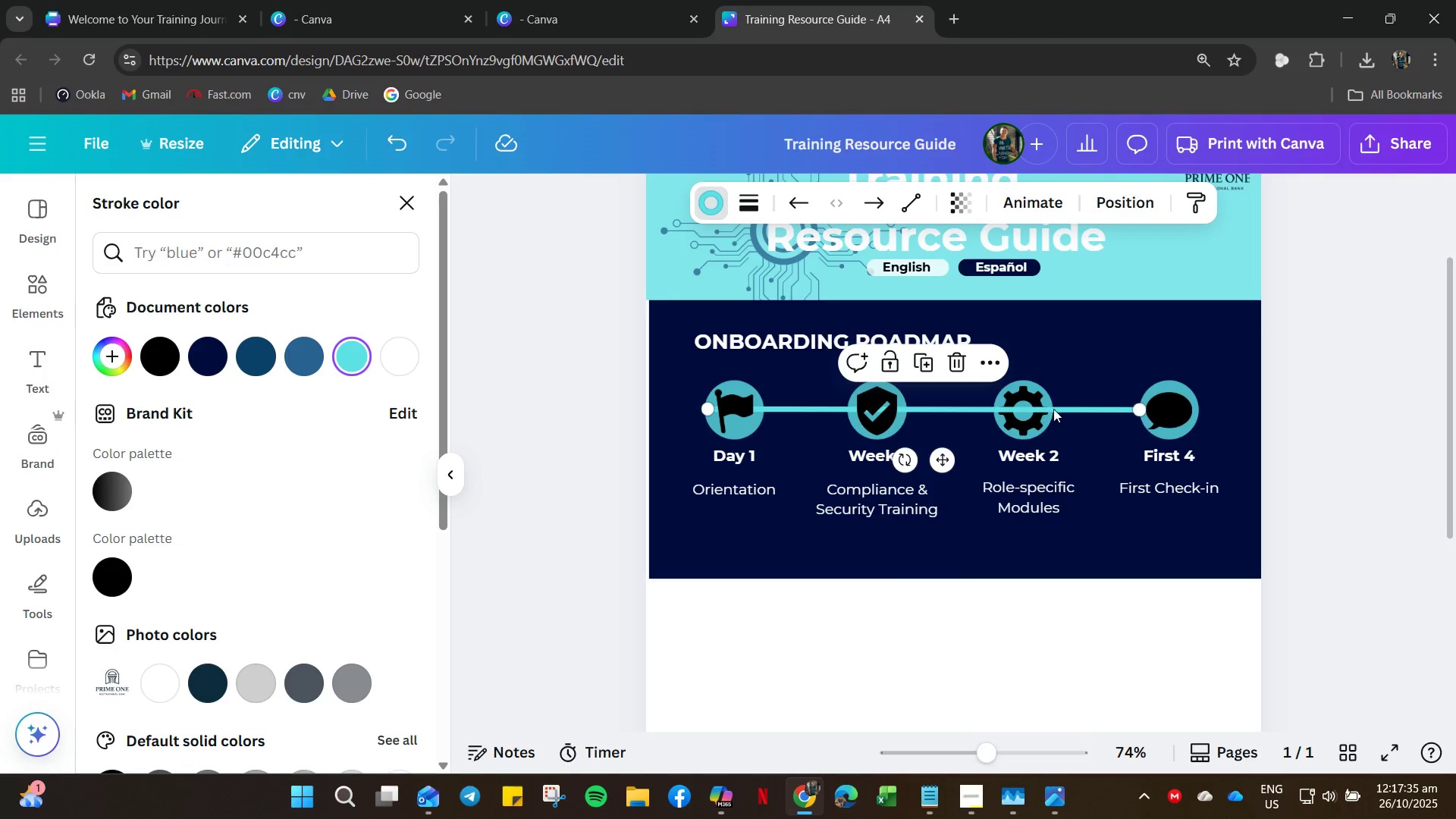 
right_click([1060, 409])
 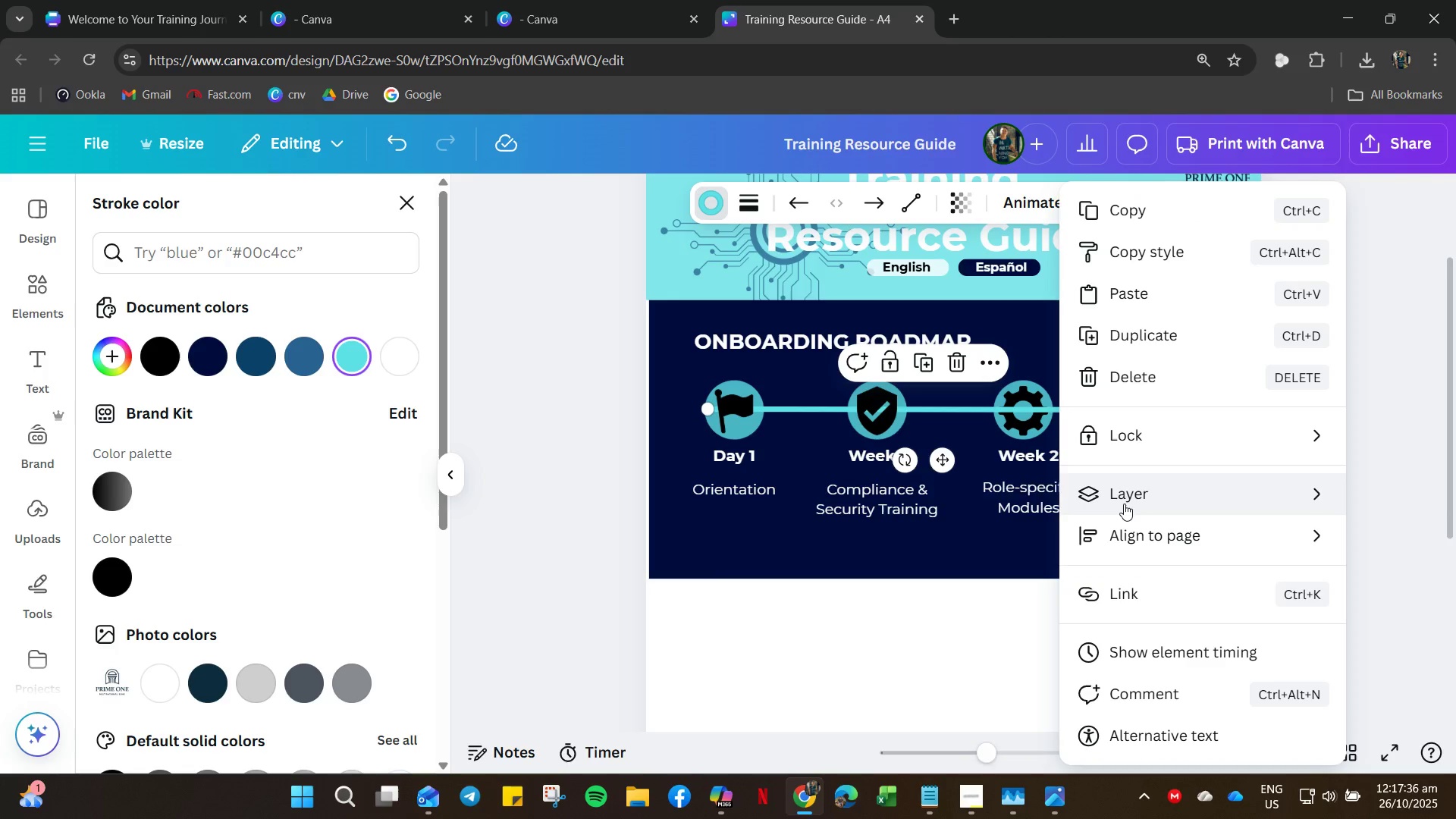 
left_click([1125, 504])
 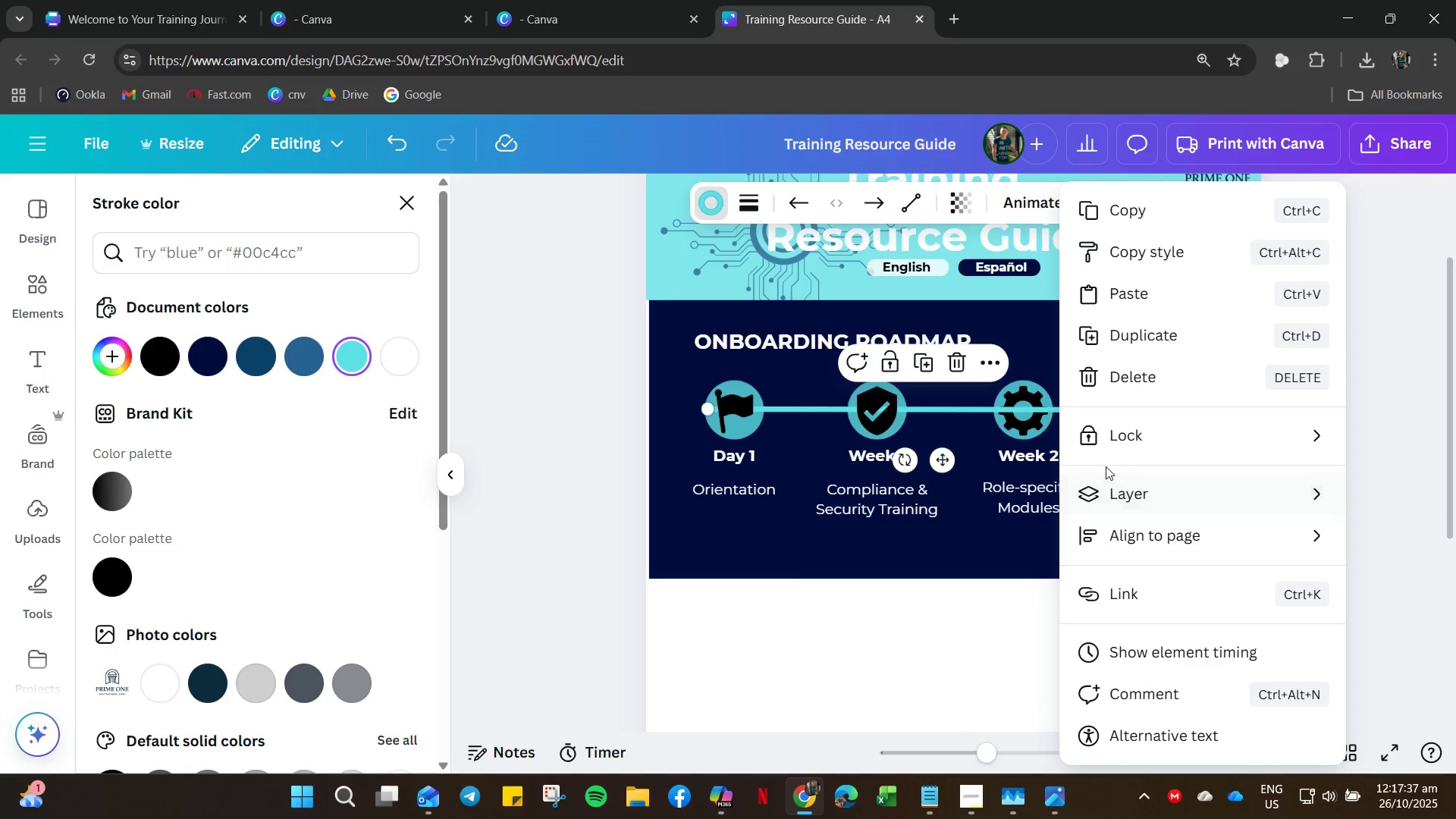 
left_click([1141, 422])
 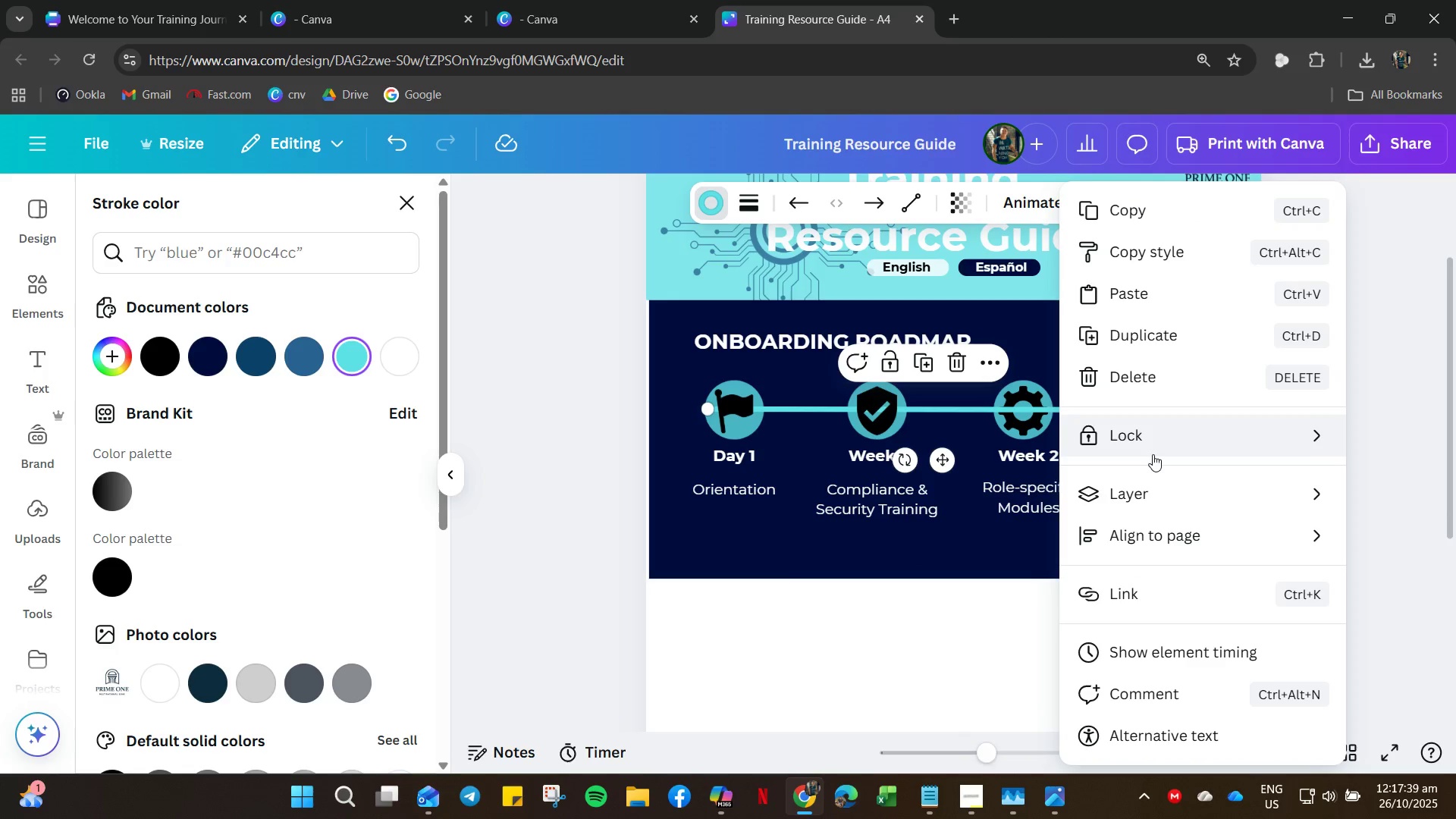 
left_click([1159, 508])
 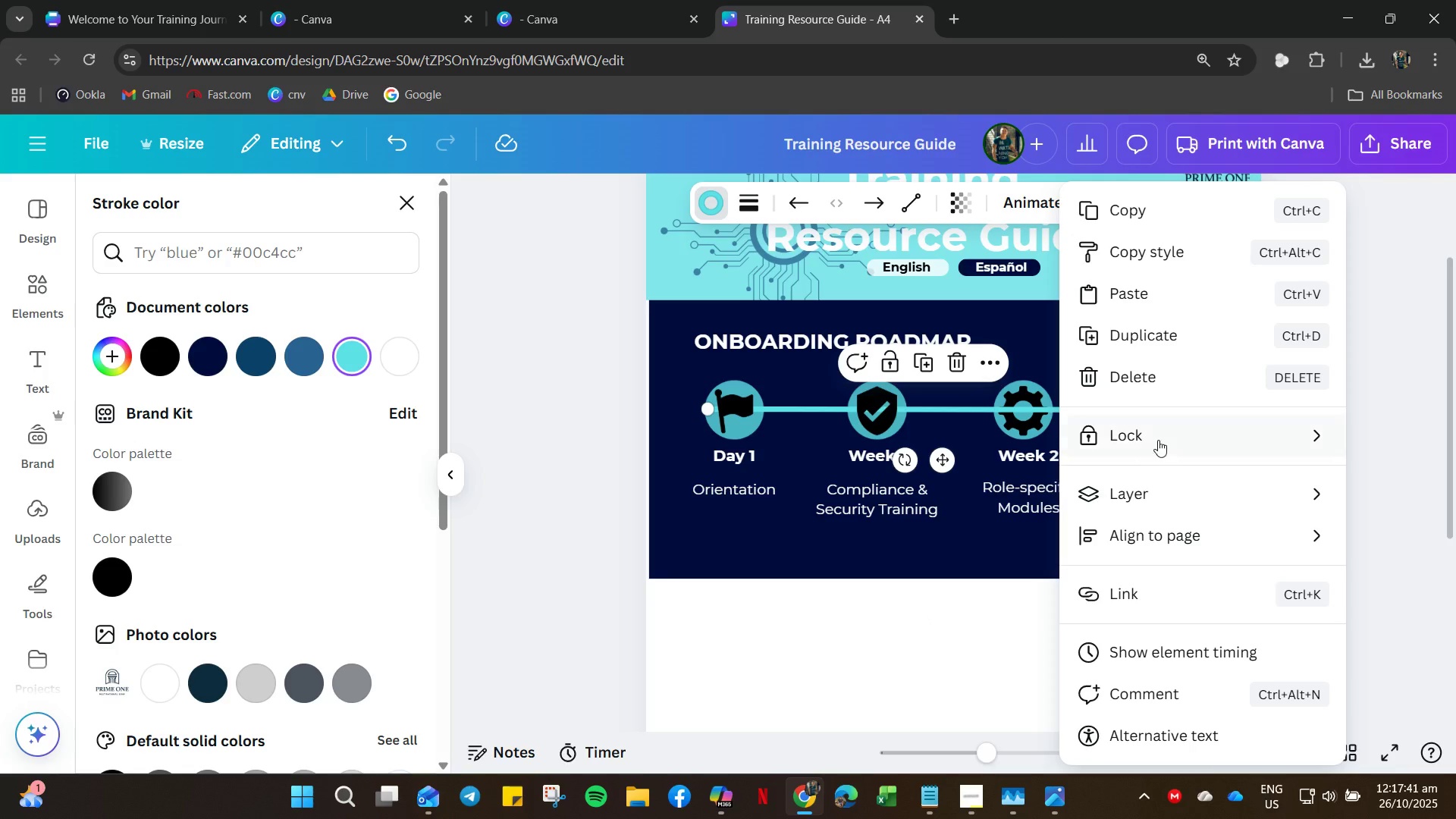 
left_click([1131, 482])
 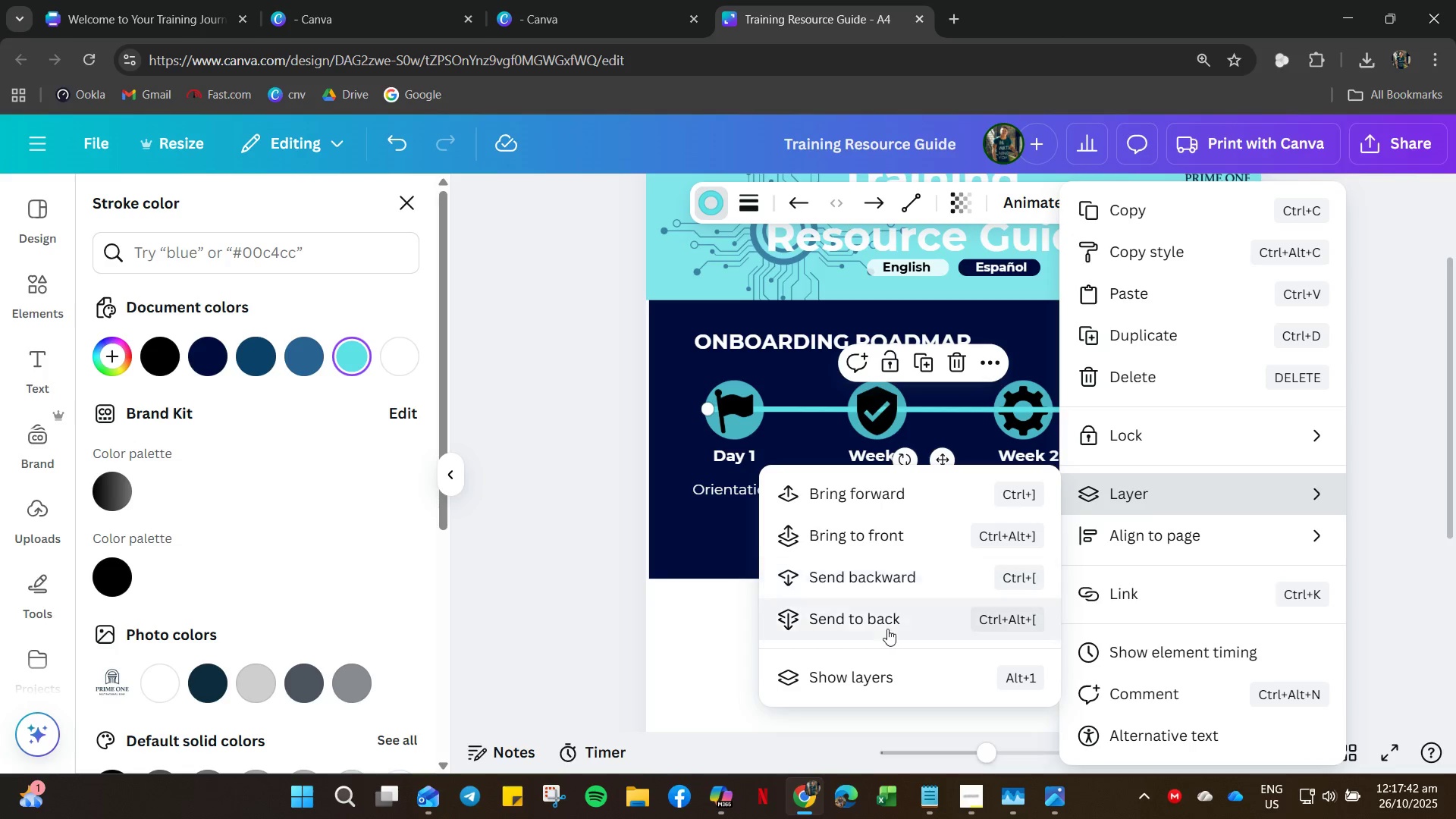 
left_click([886, 629])
 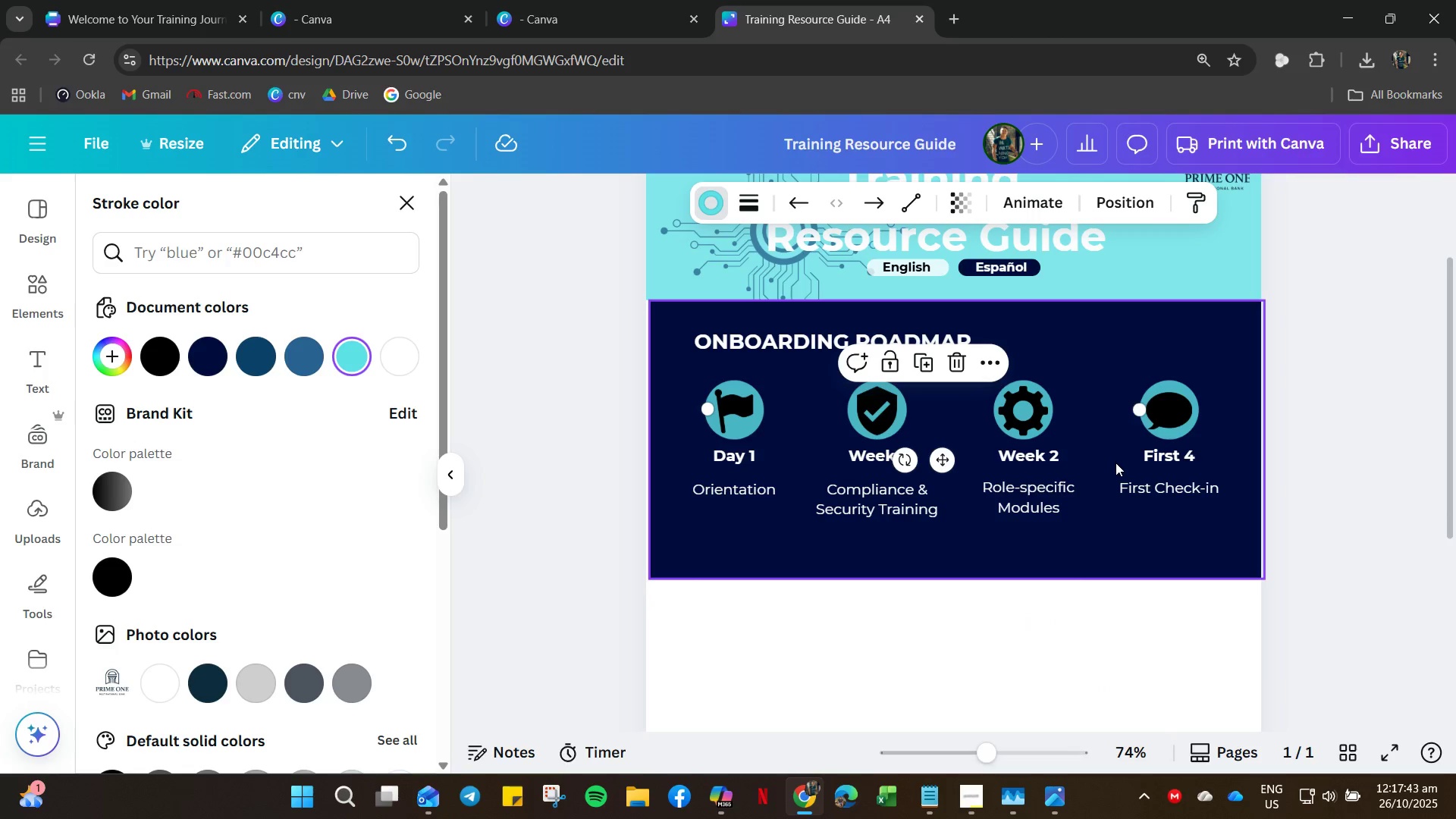 
key(Control+Z)
 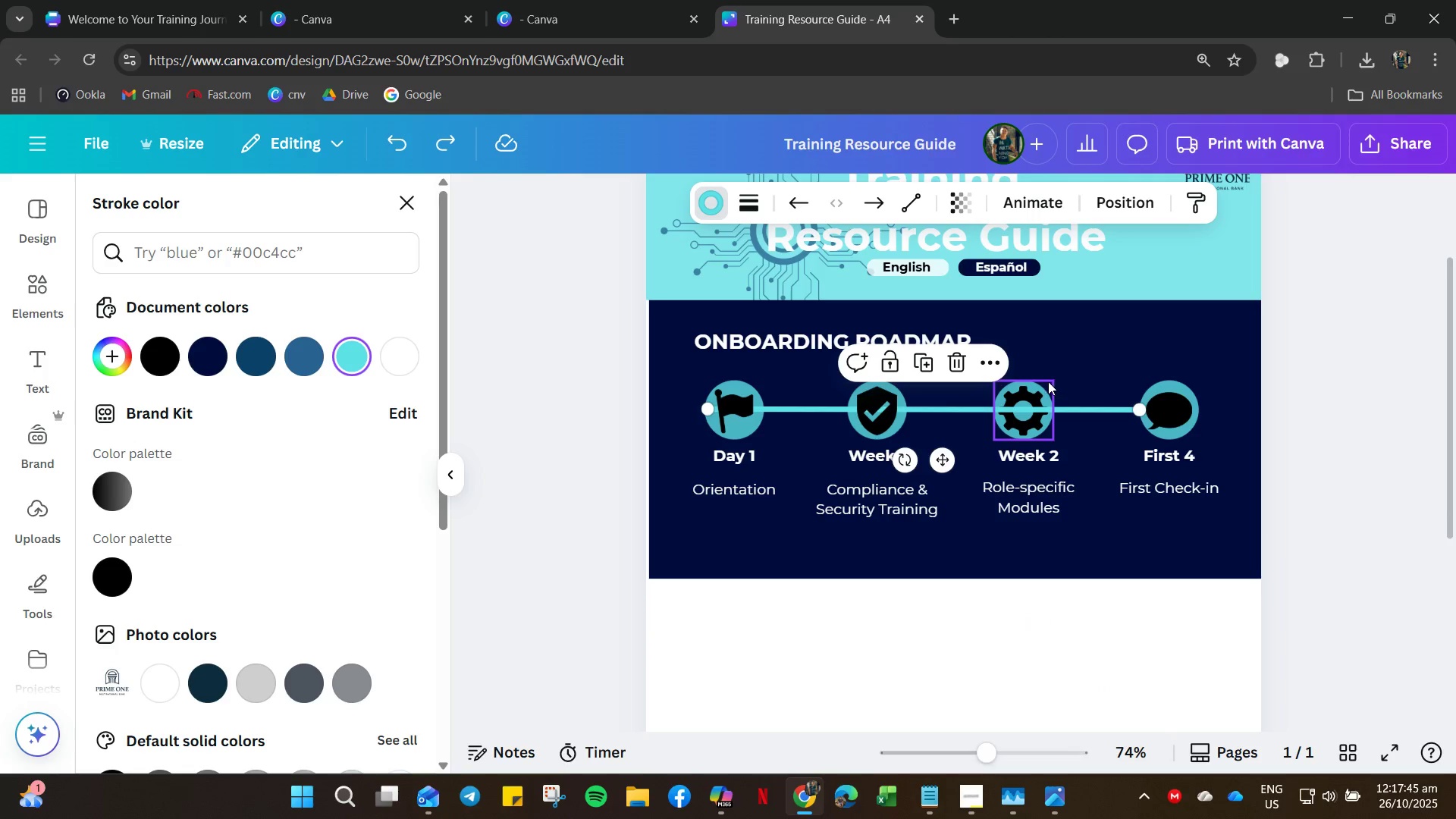 
left_click([1043, 392])
 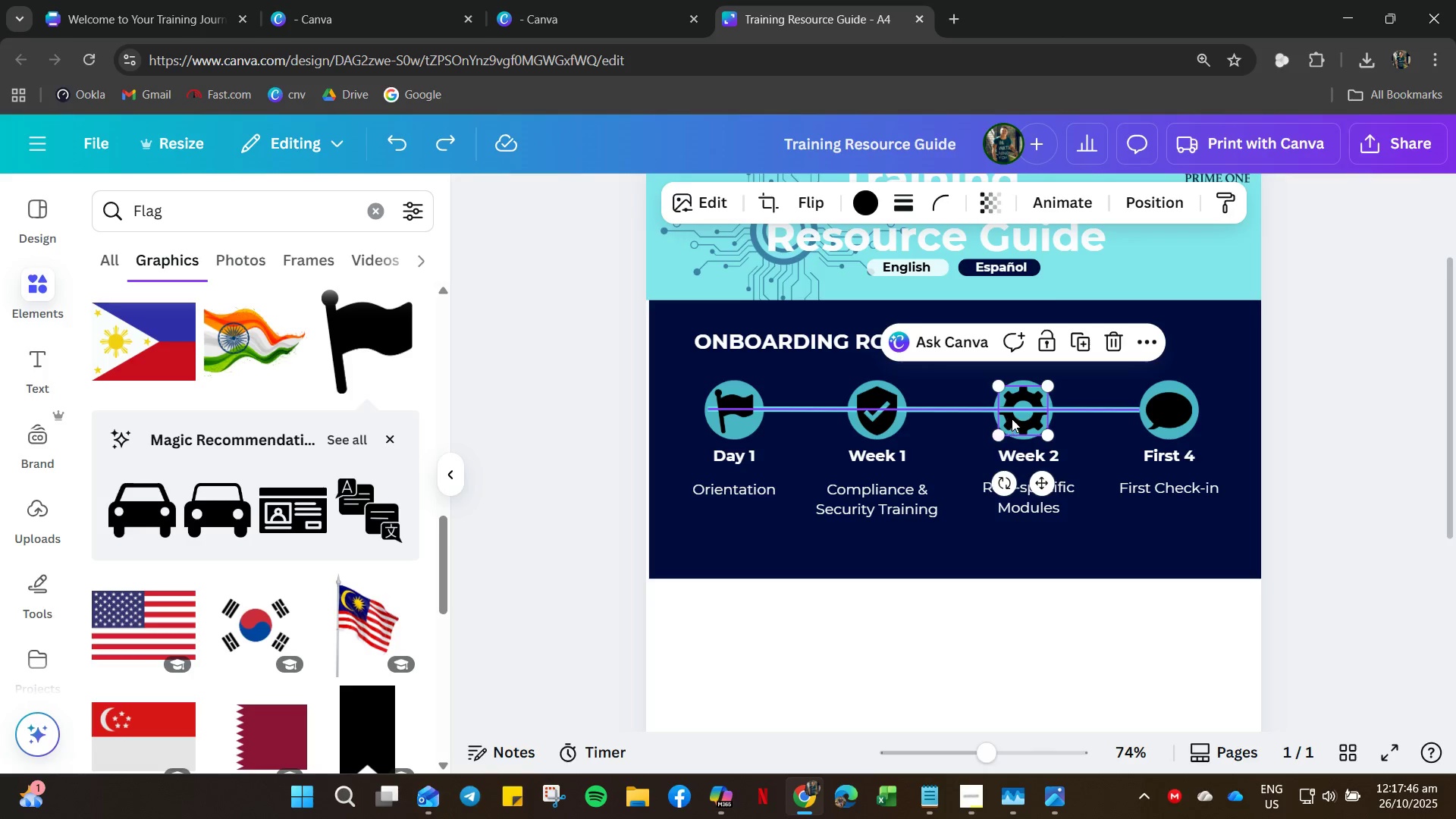 
right_click([1025, 392])
 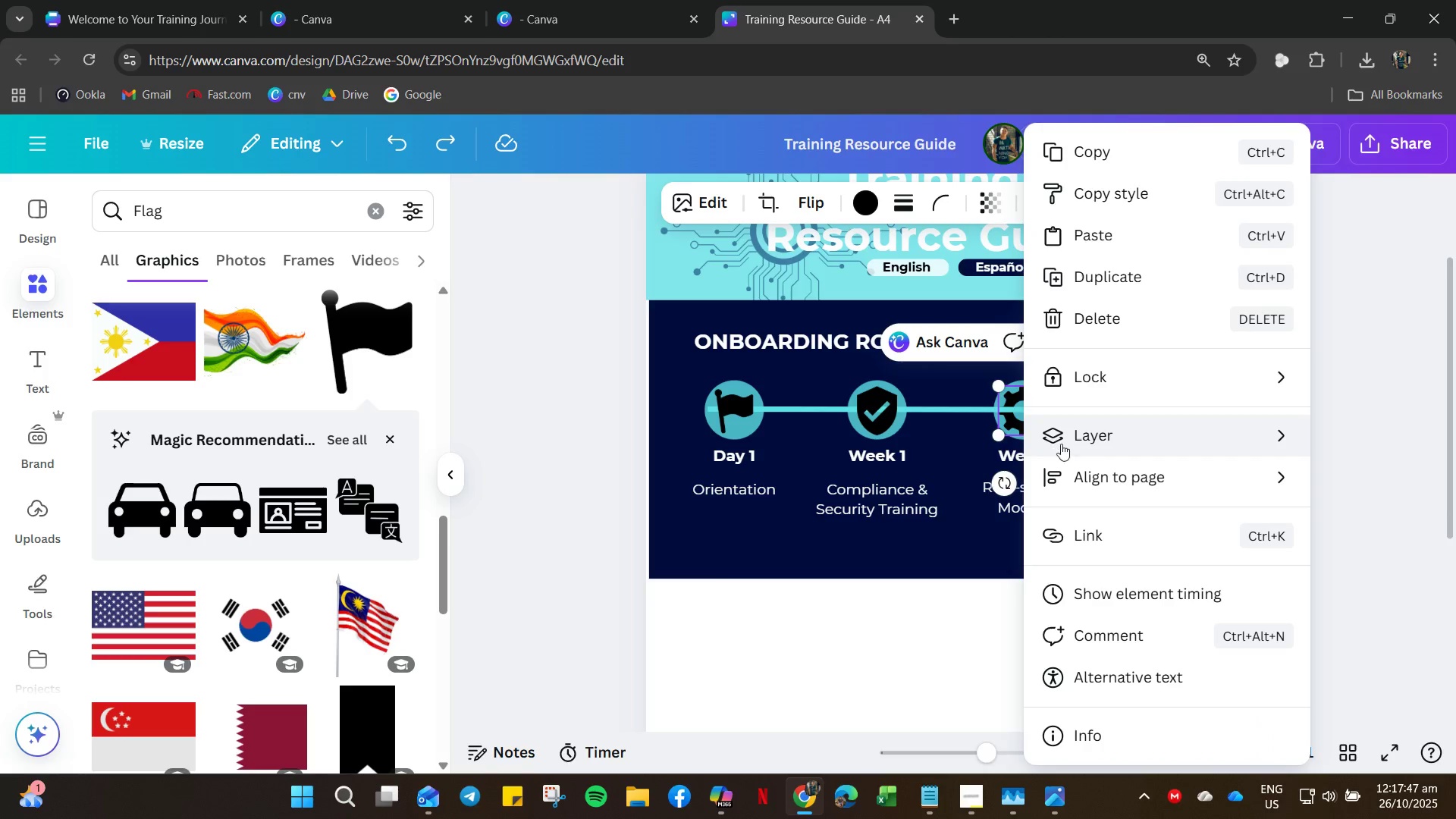 
mouse_move([1076, 444])
 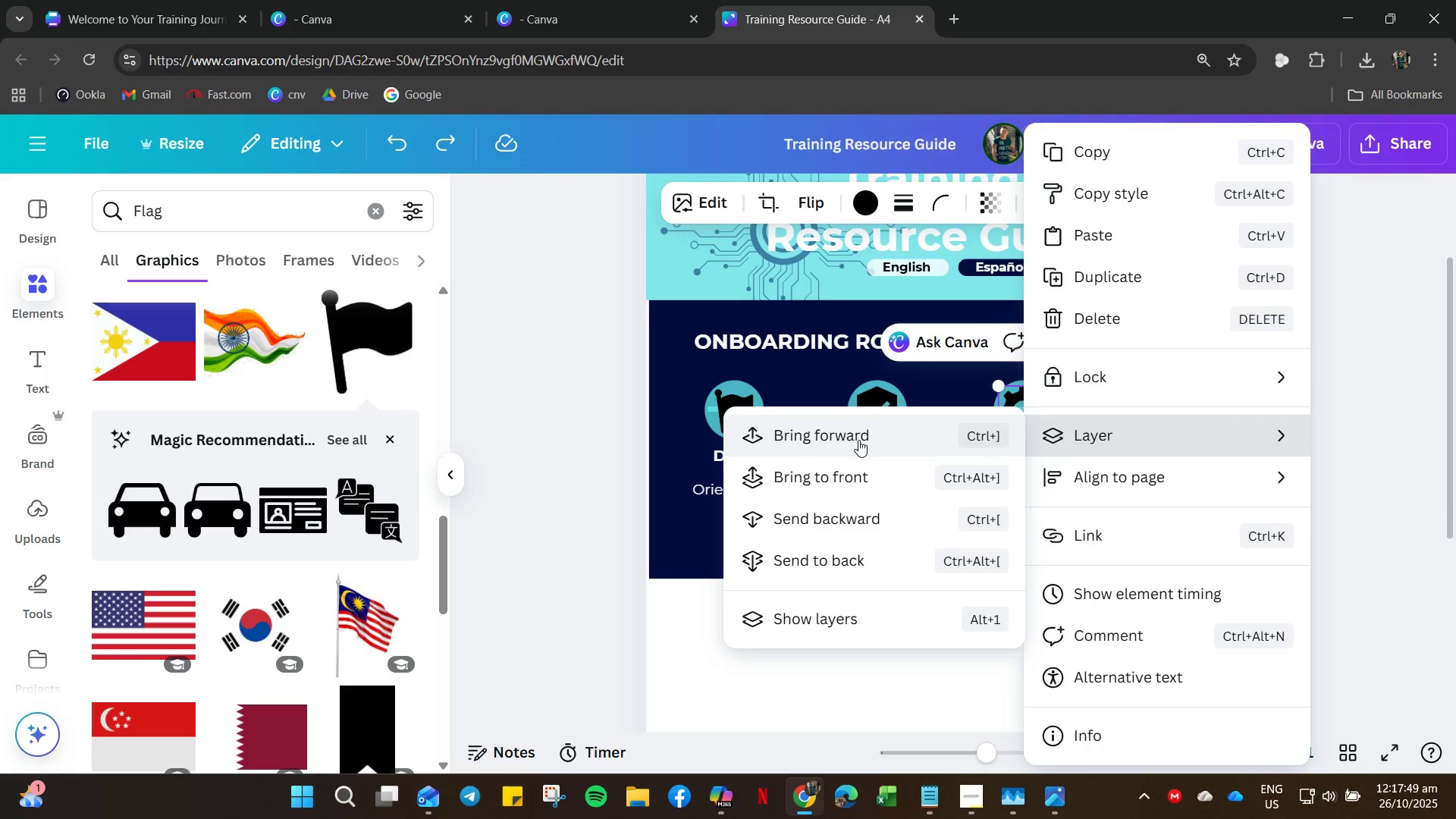 
left_click([858, 440])
 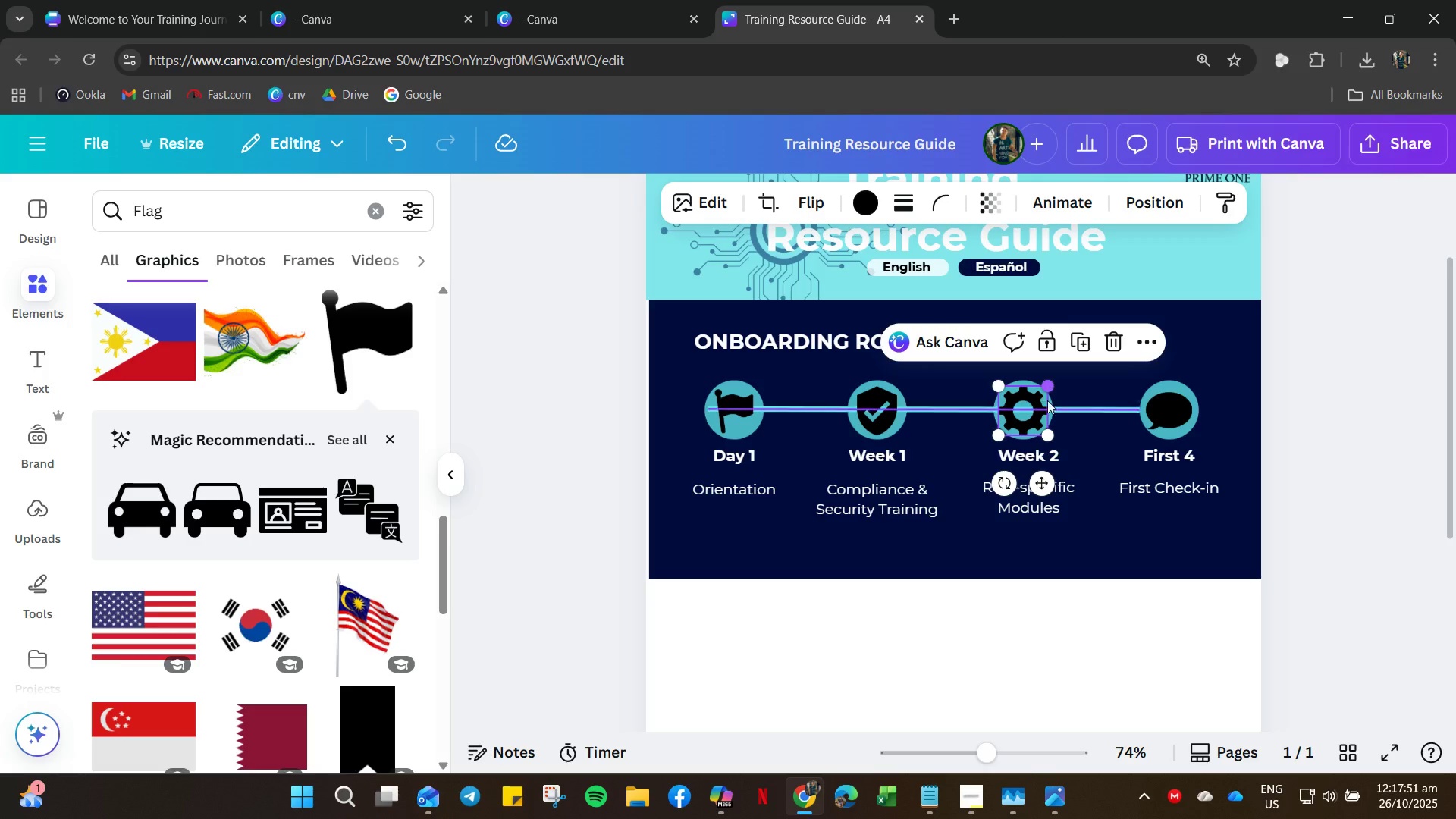 
left_click([1081, 455])
 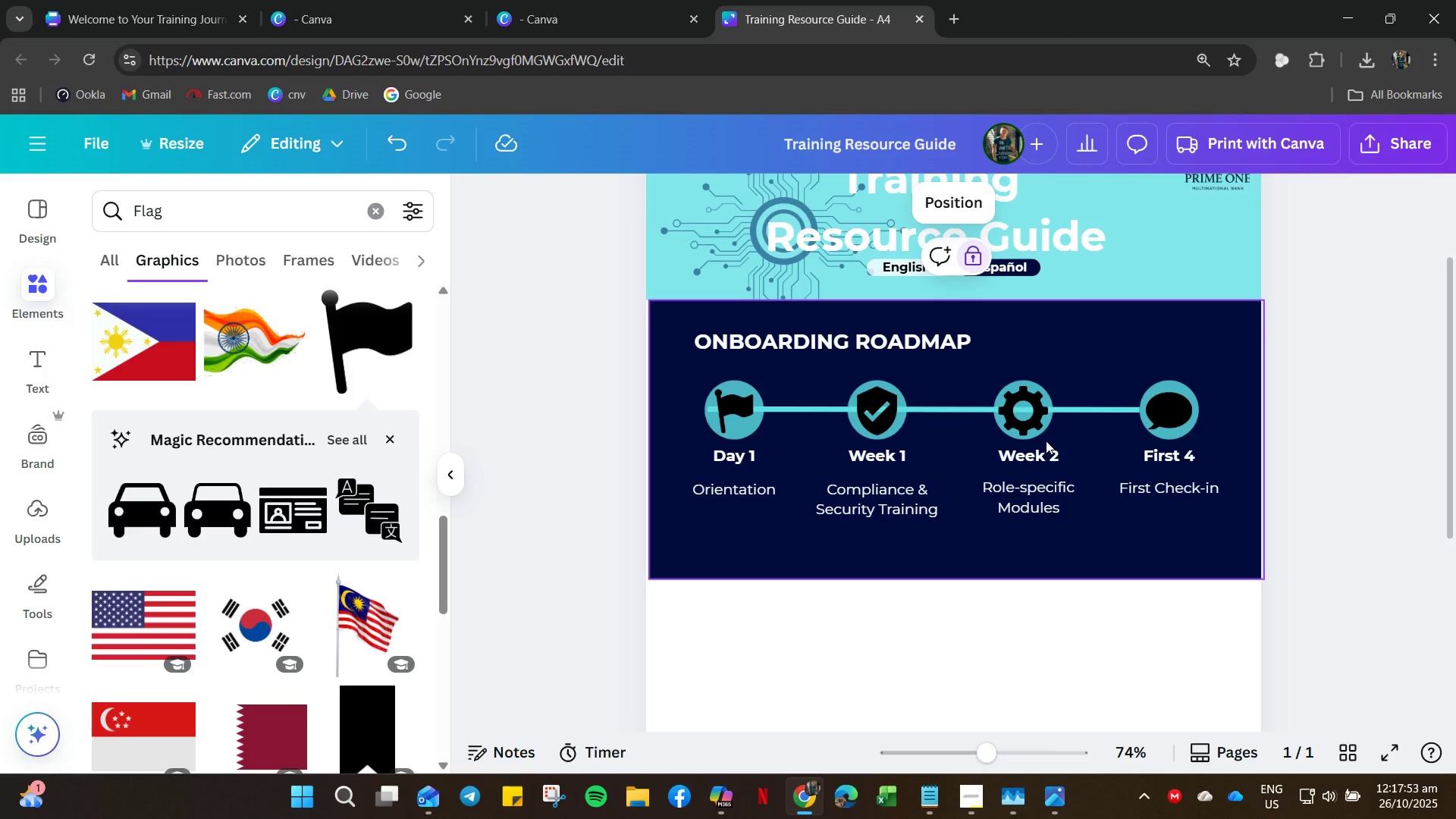 
hold_key(key=ControlLeft, duration=0.89)
scroll: coordinate [1048, 439], scroll_direction: up, amount: 8.0
 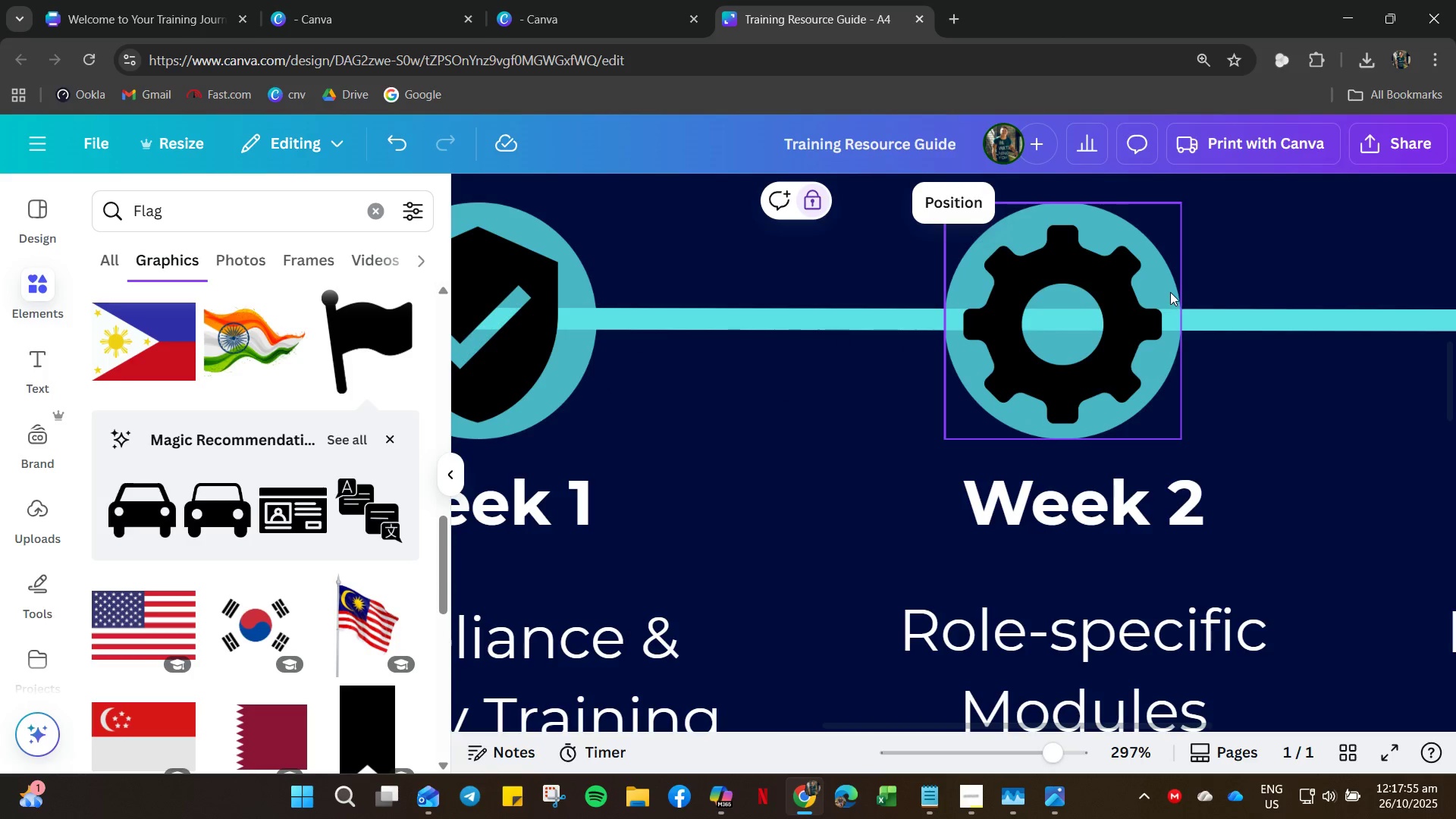 
left_click([1170, 287])
 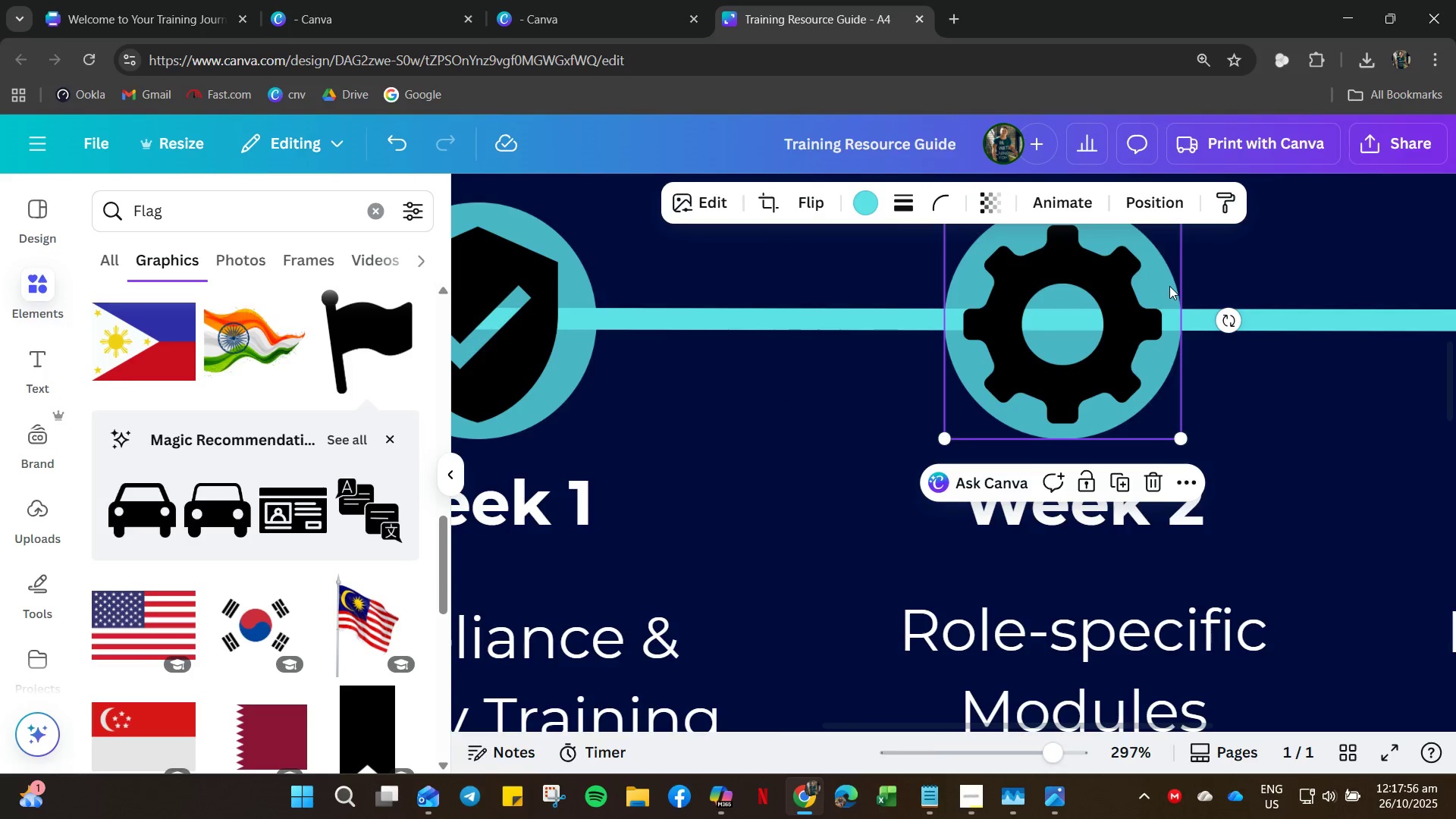 
right_click([1169, 286])
 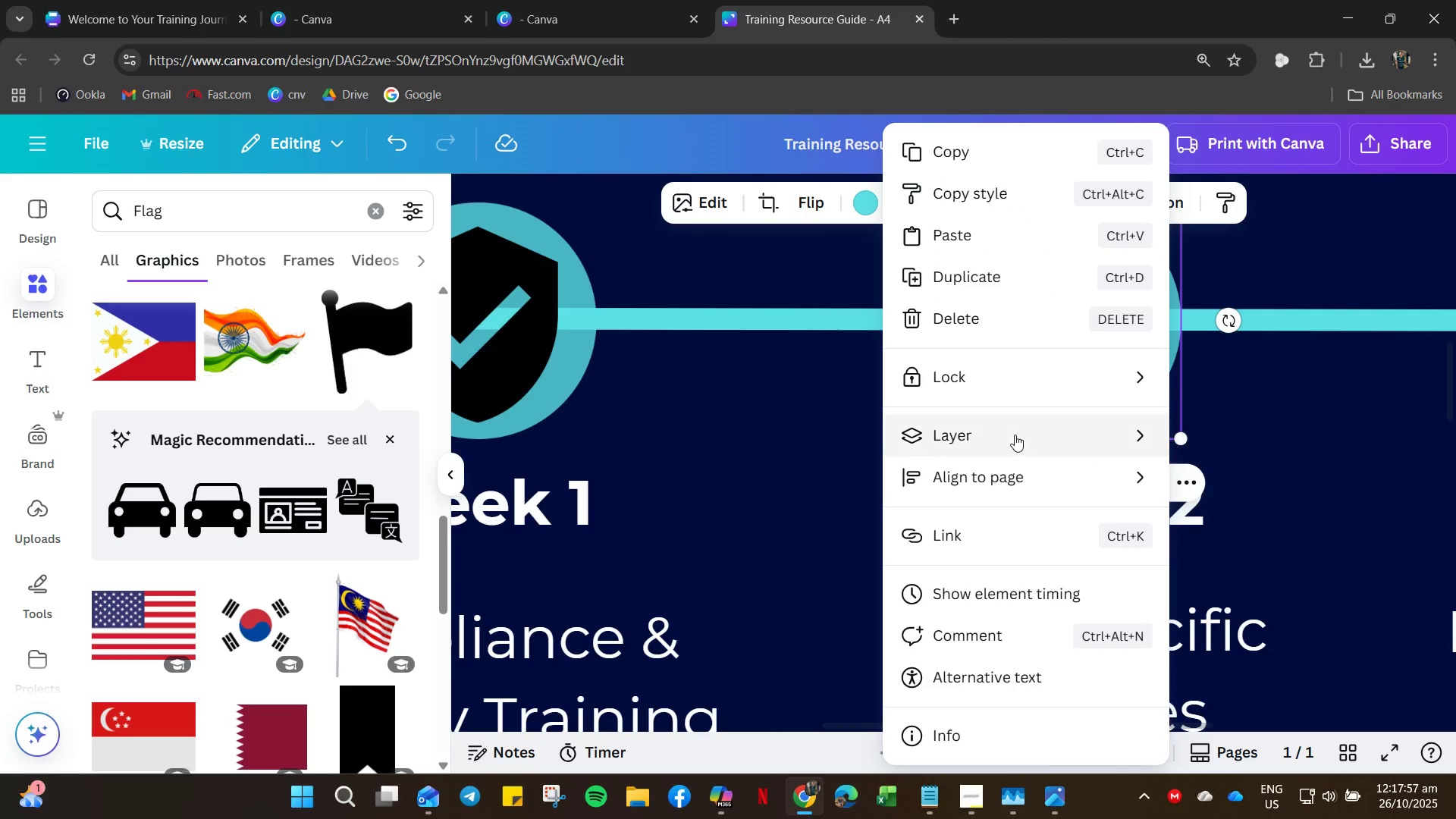 
left_click([1012, 435])
 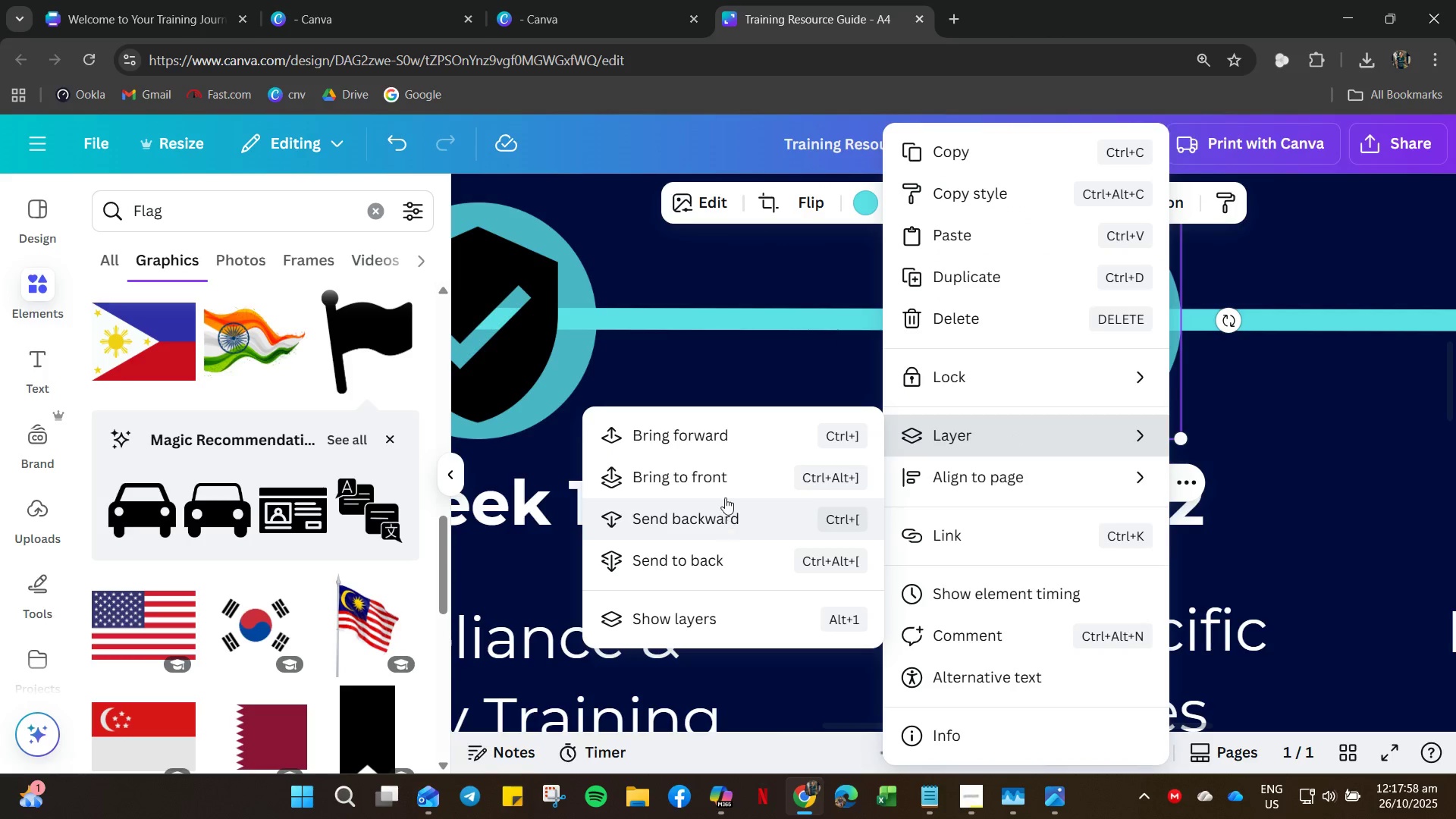 
left_click([721, 474])
 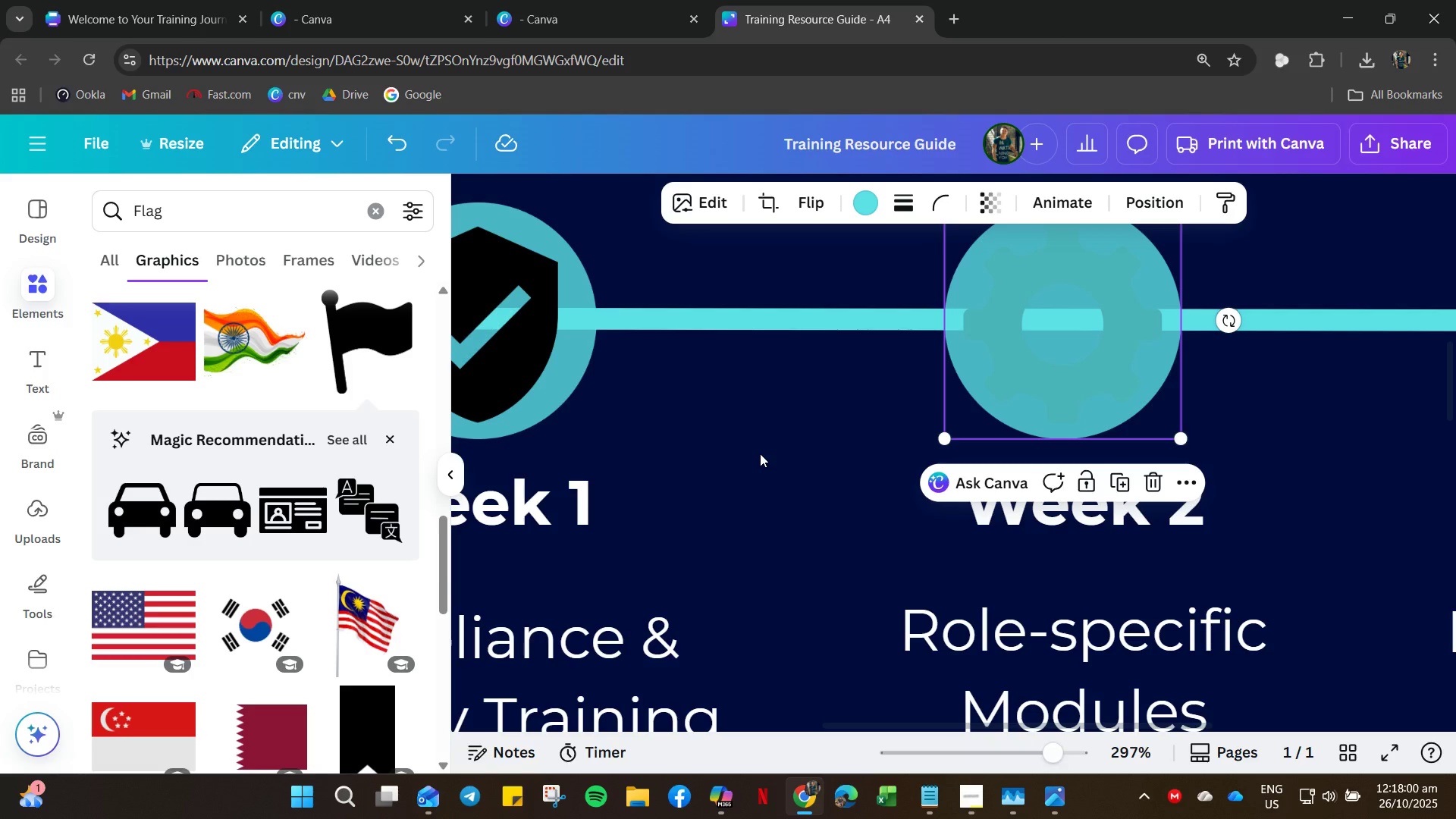 
key(Control+Z)
 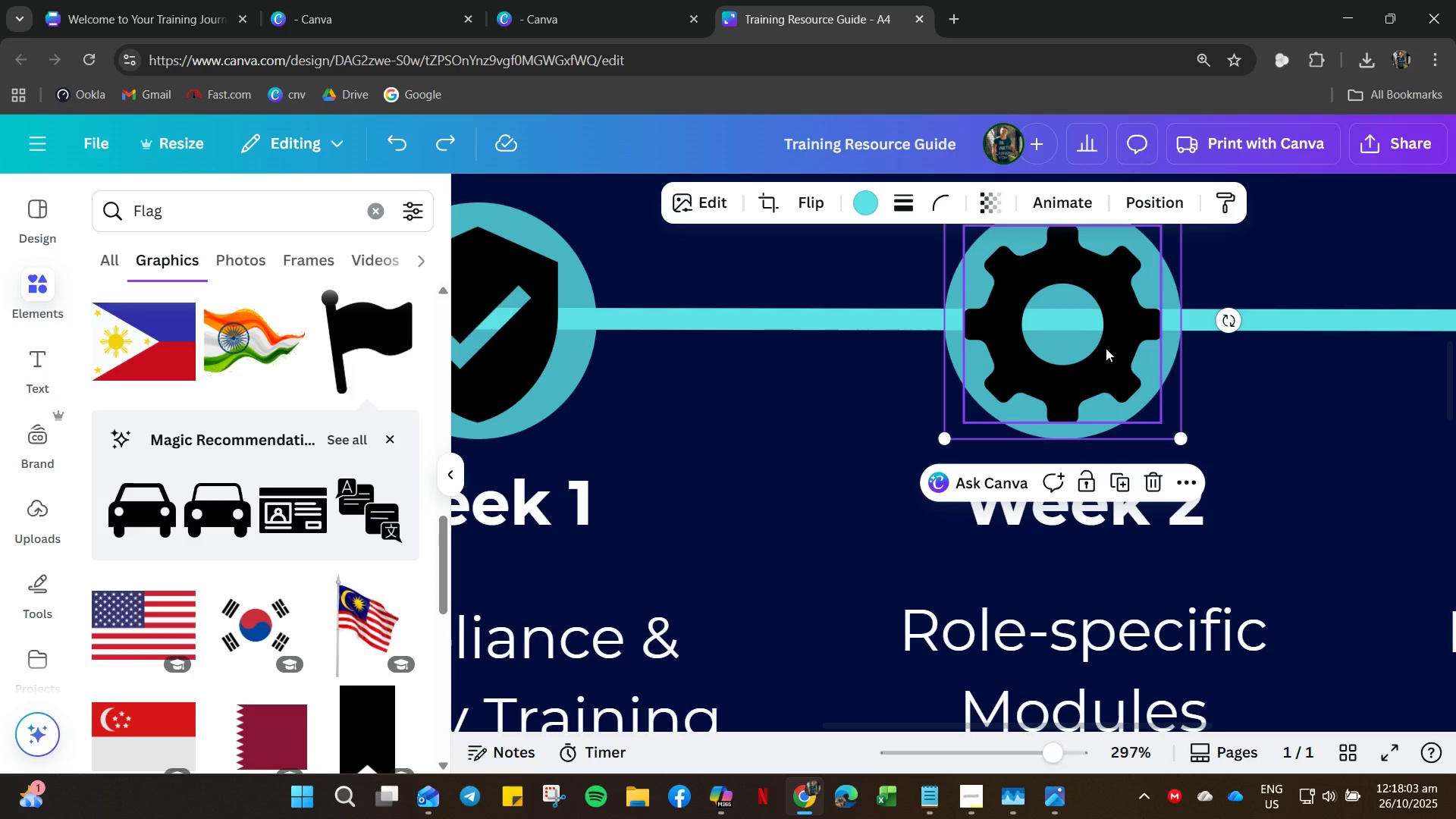 
left_click([816, 444])
 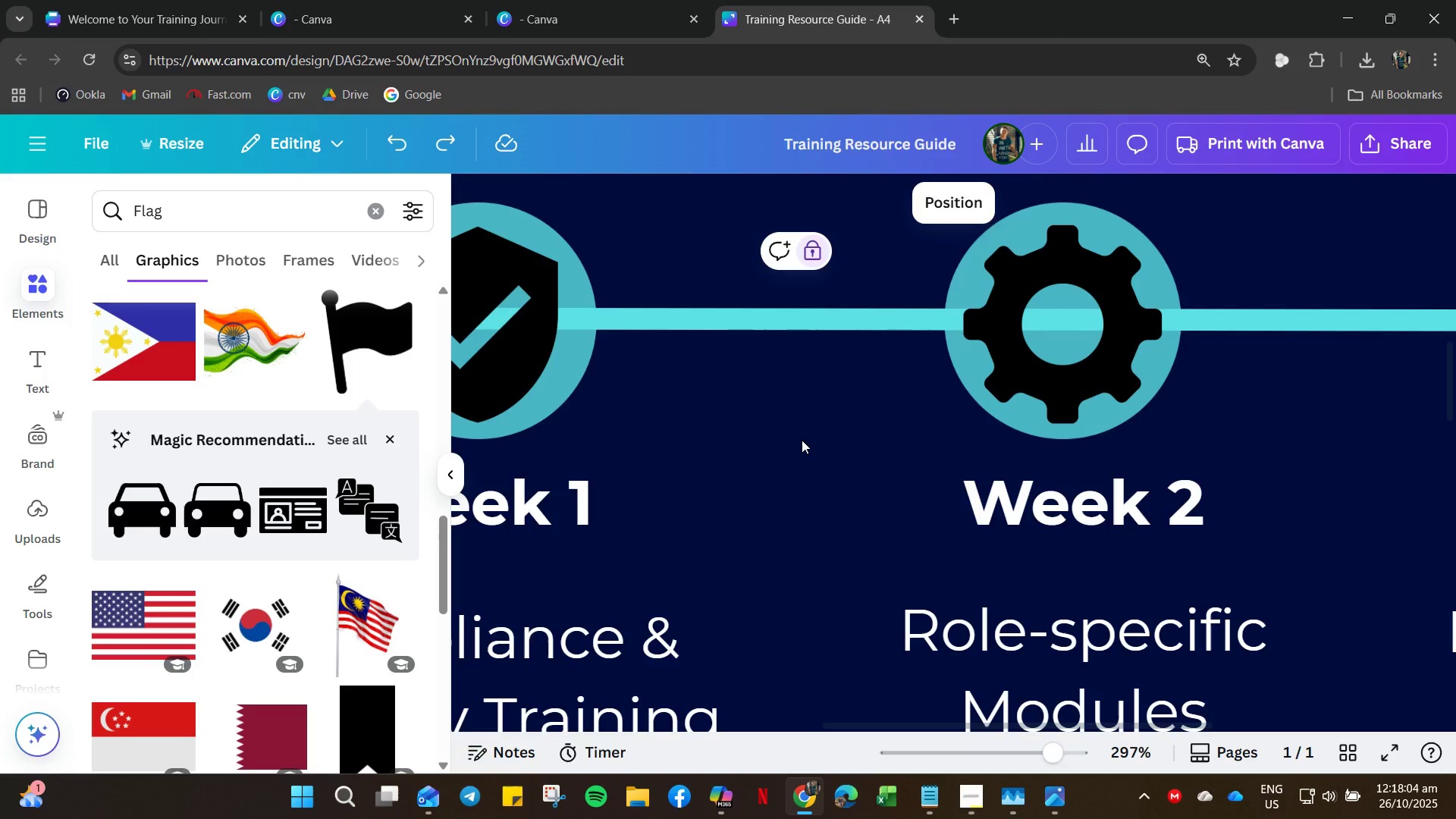 
hold_key(key=ControlLeft, duration=0.59)
scroll: coordinate [802, 440], scroll_direction: down, amount: 3.0
 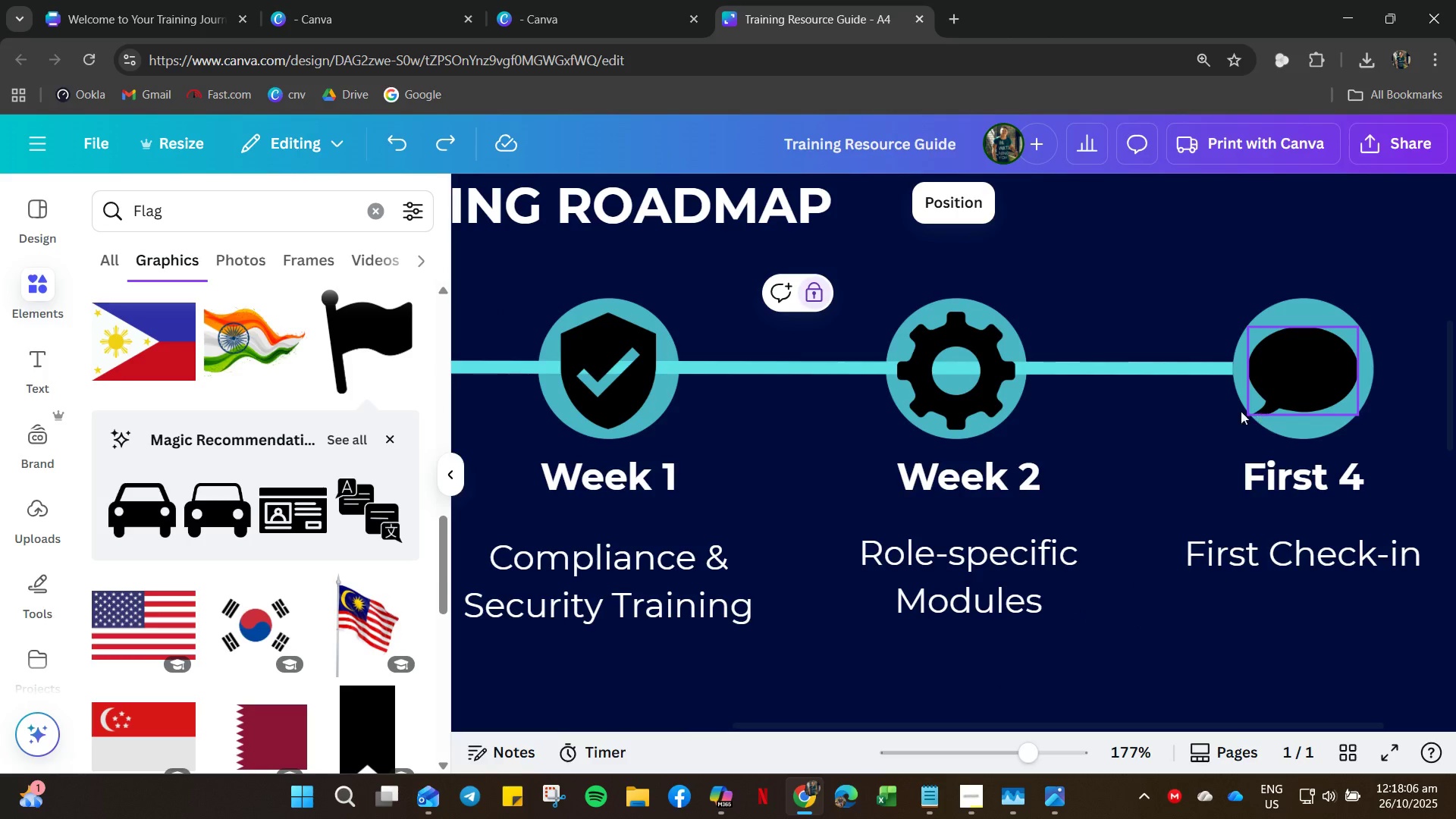 
hold_key(key=ControlLeft, duration=0.41)
scroll: coordinate [796, 471], scroll_direction: down, amount: 2.0
 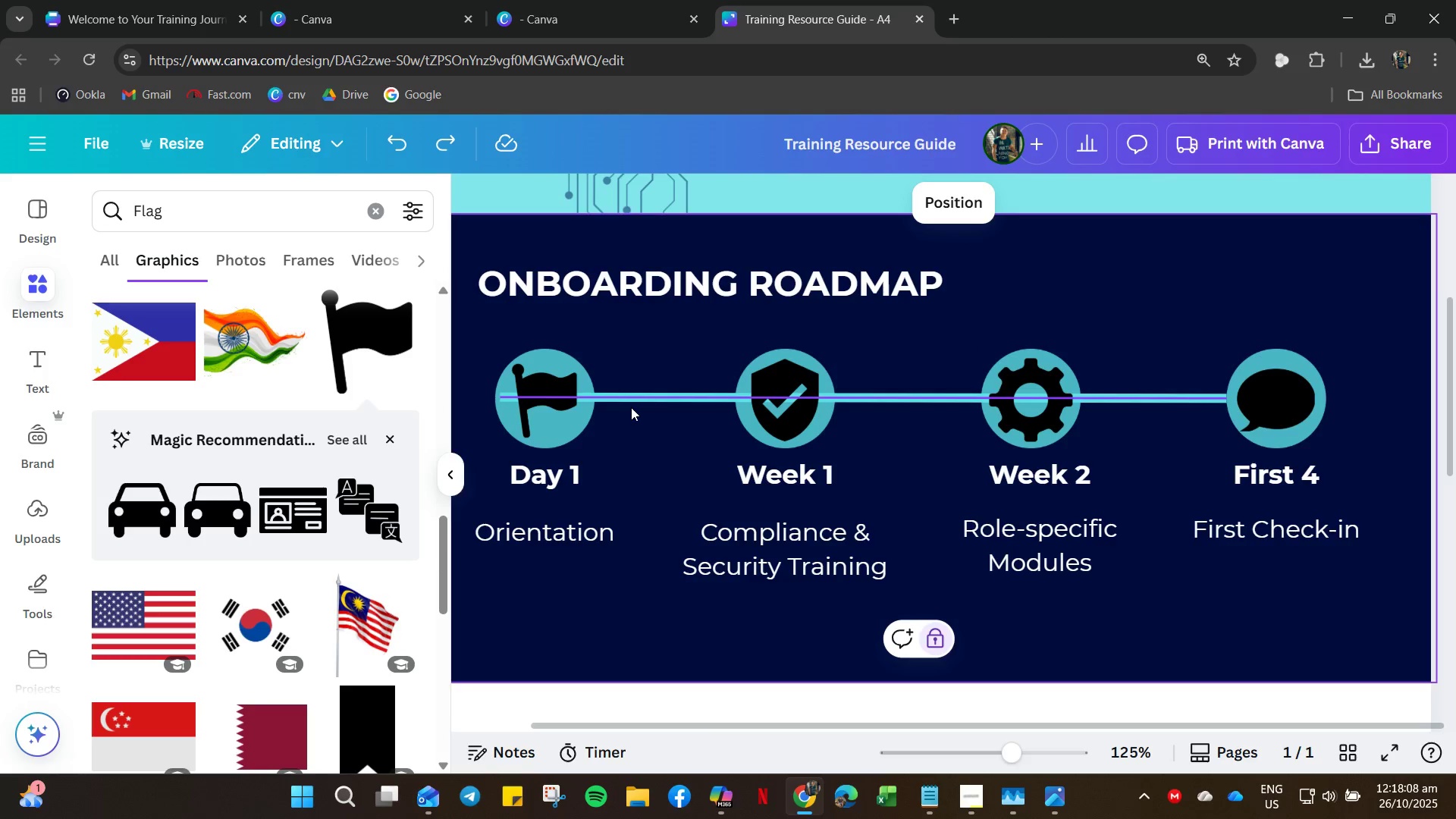 
left_click([631, 407])
 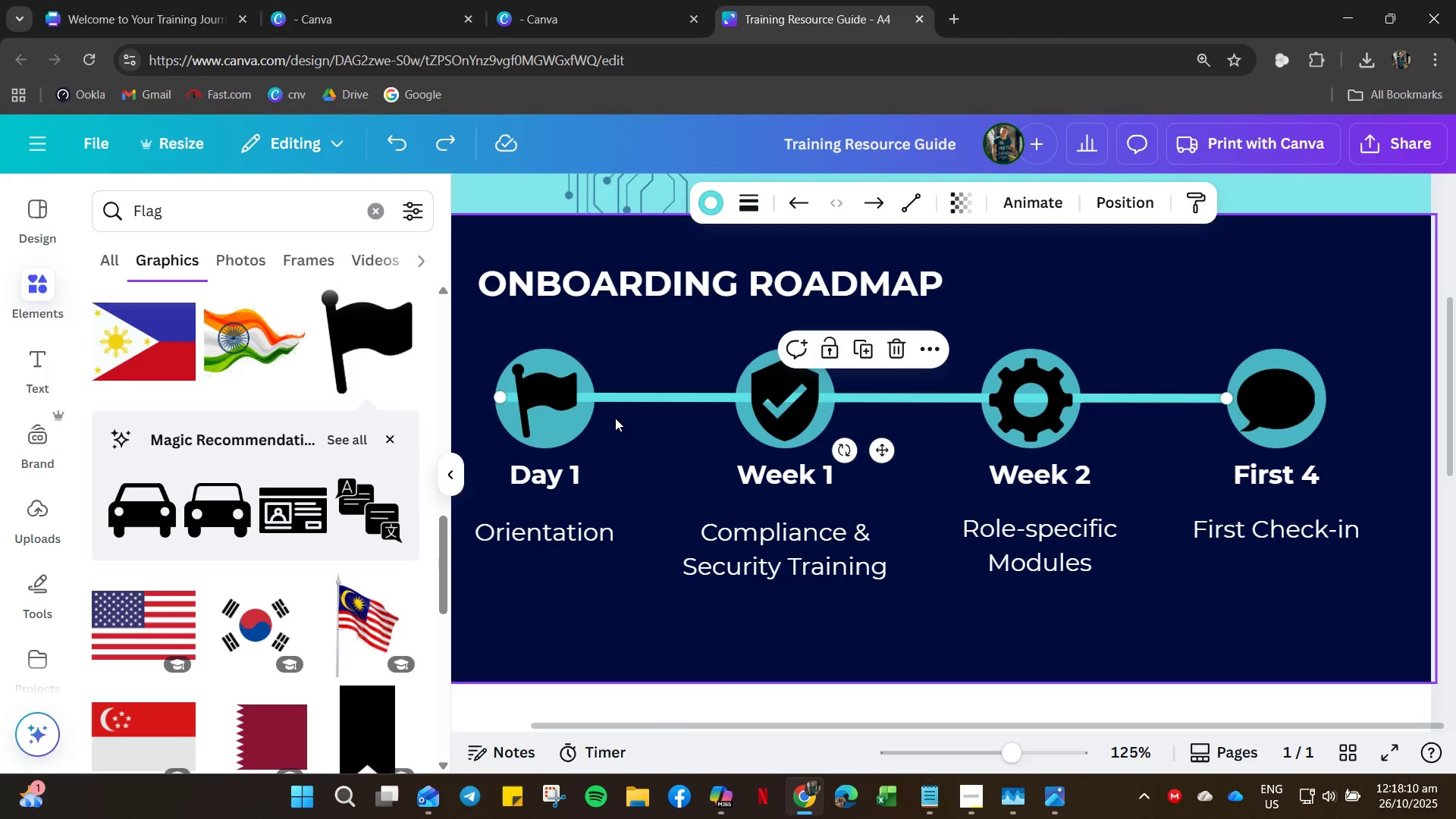 
key(ArrowRight)
 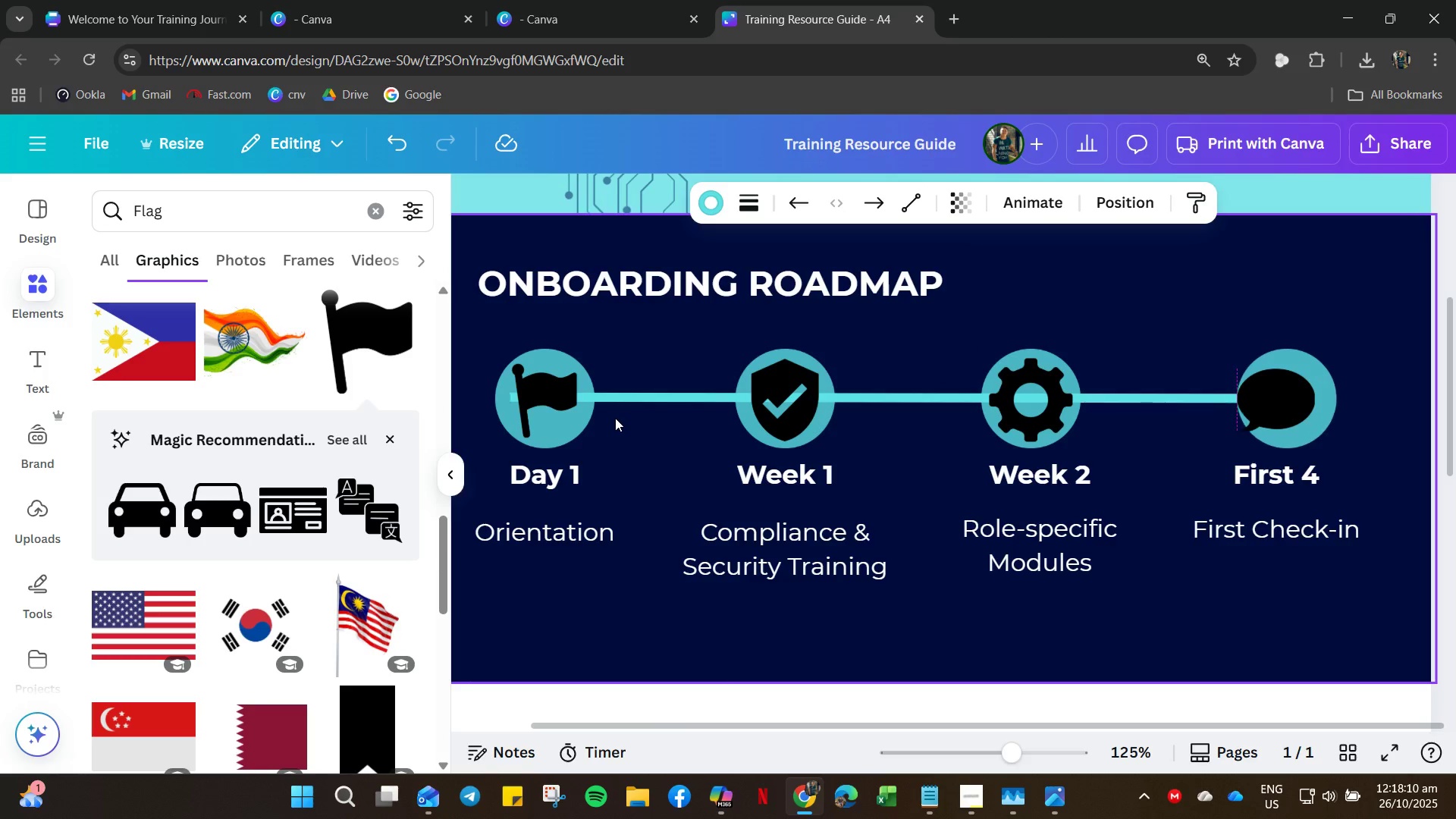 
key(ArrowRight)
 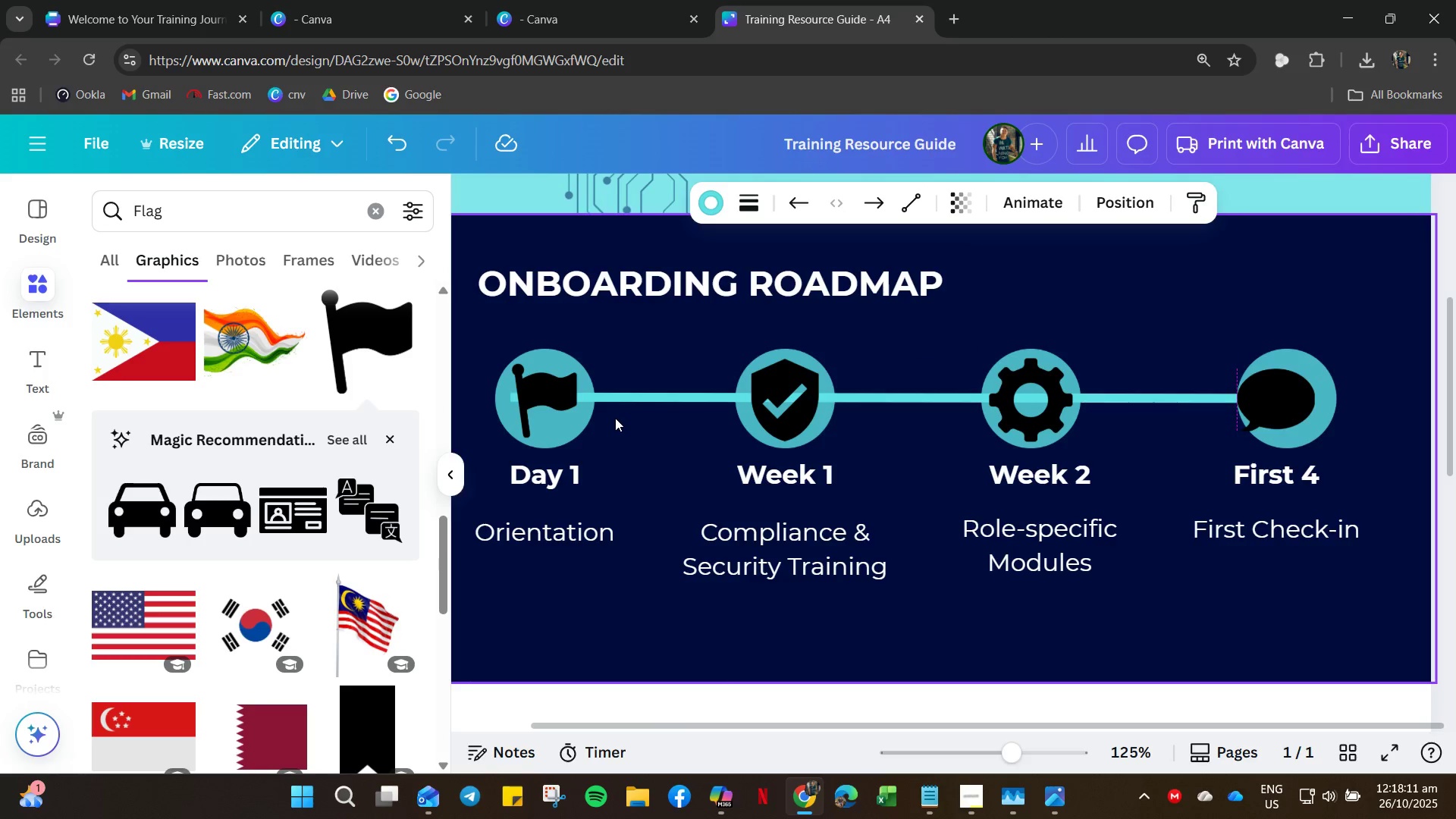 
key(ArrowRight)
 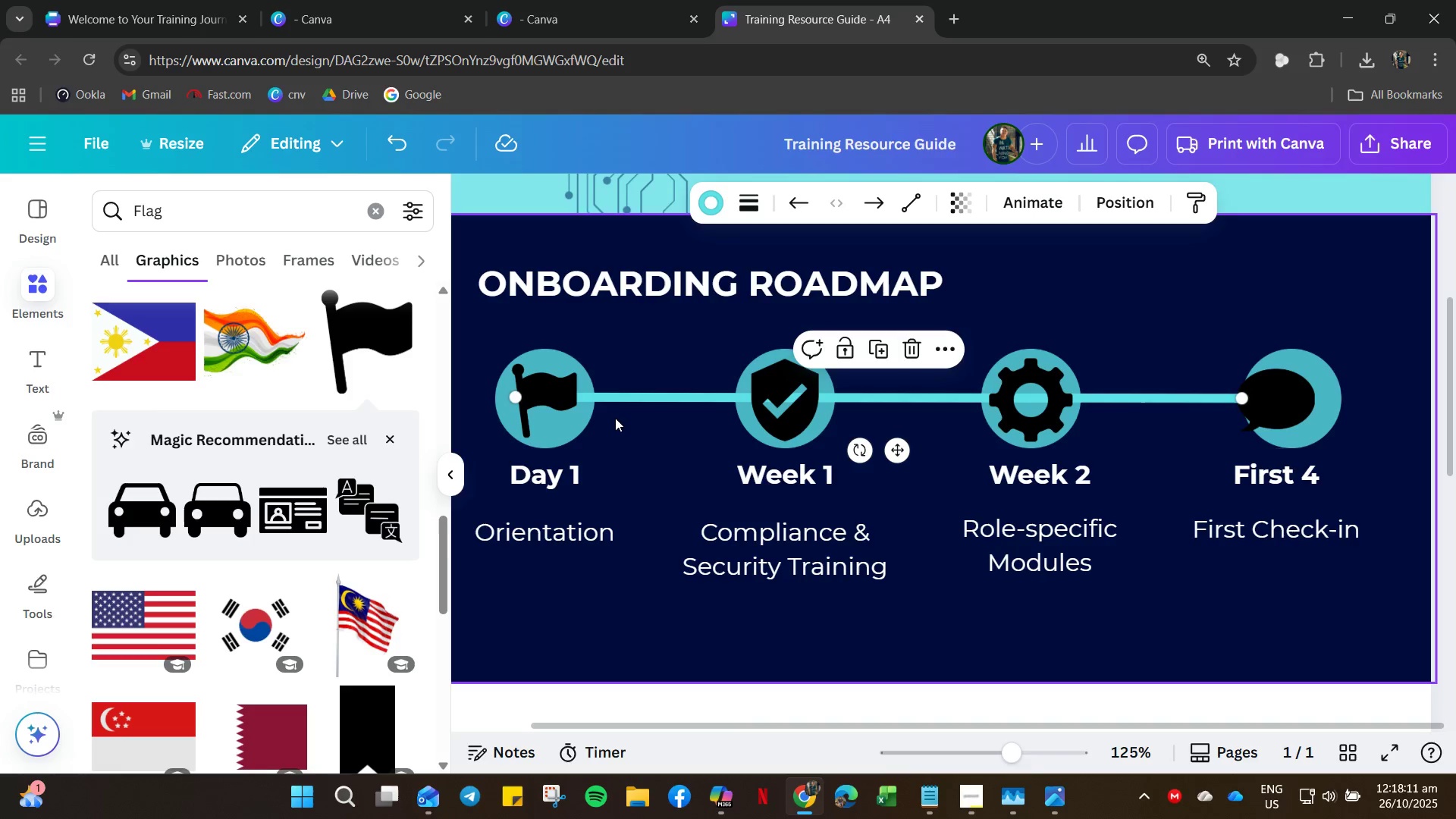 
key(Control+Z)
 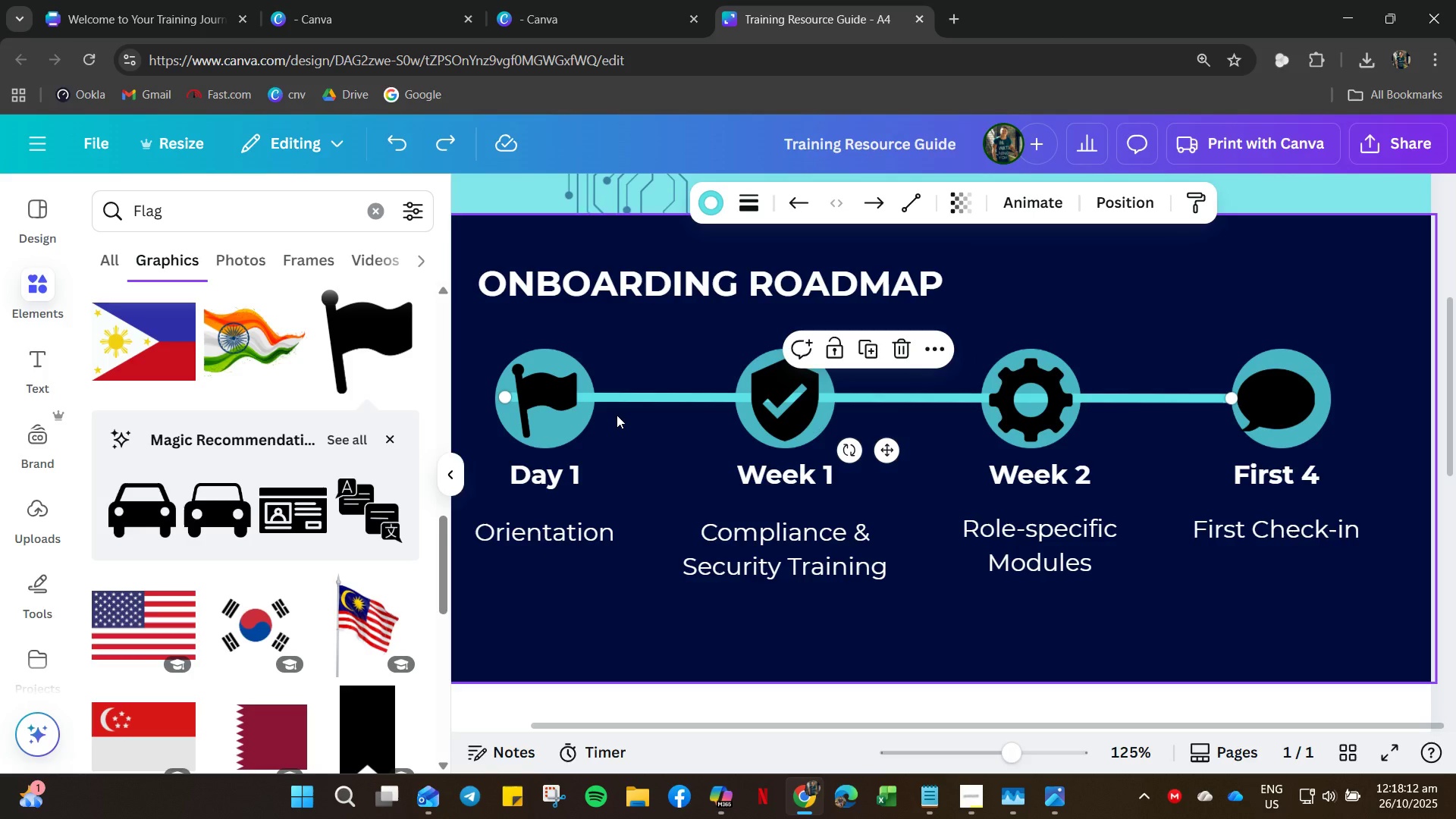 
key(Control+Z)
 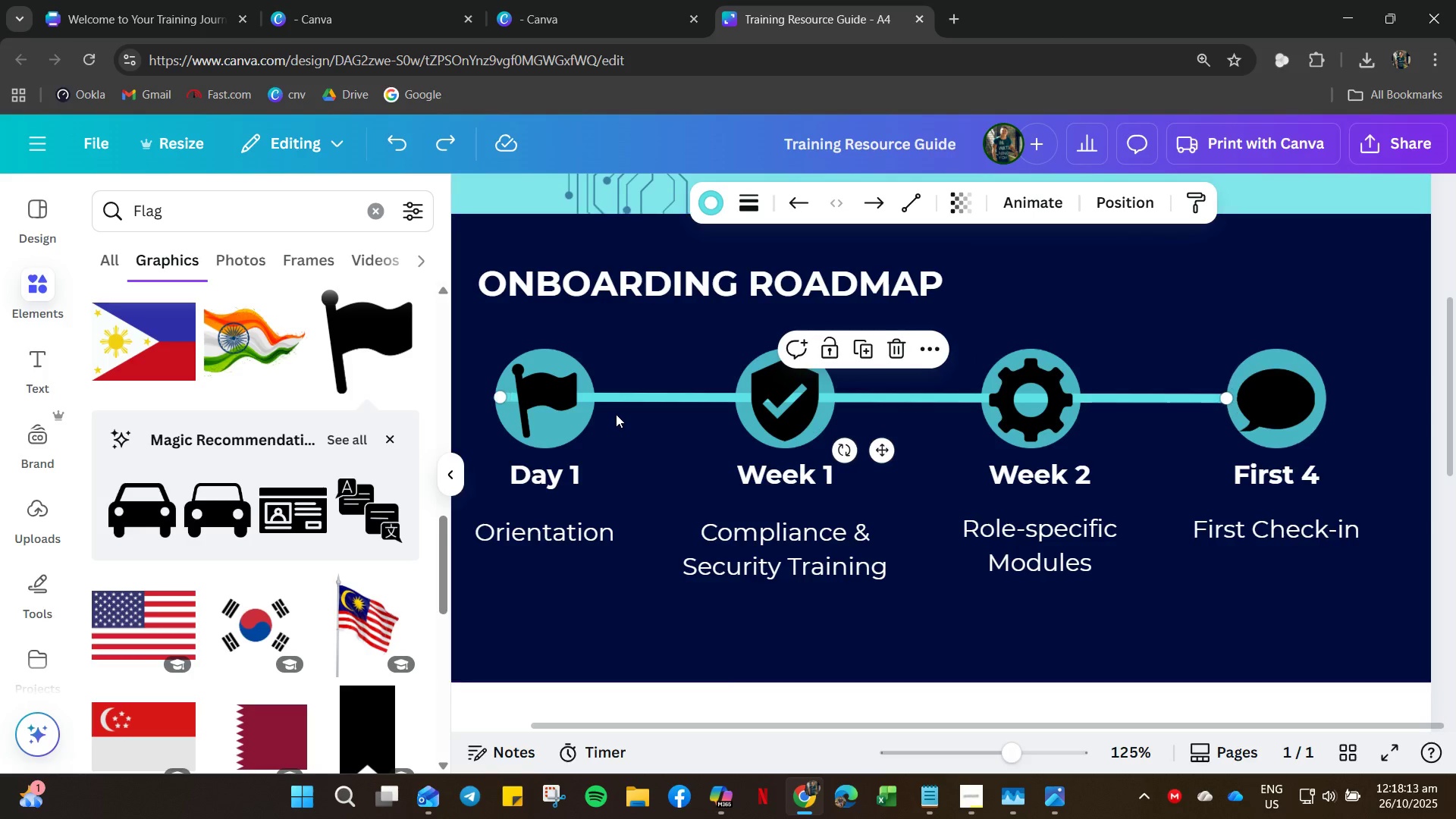 
key(Control+Z)
 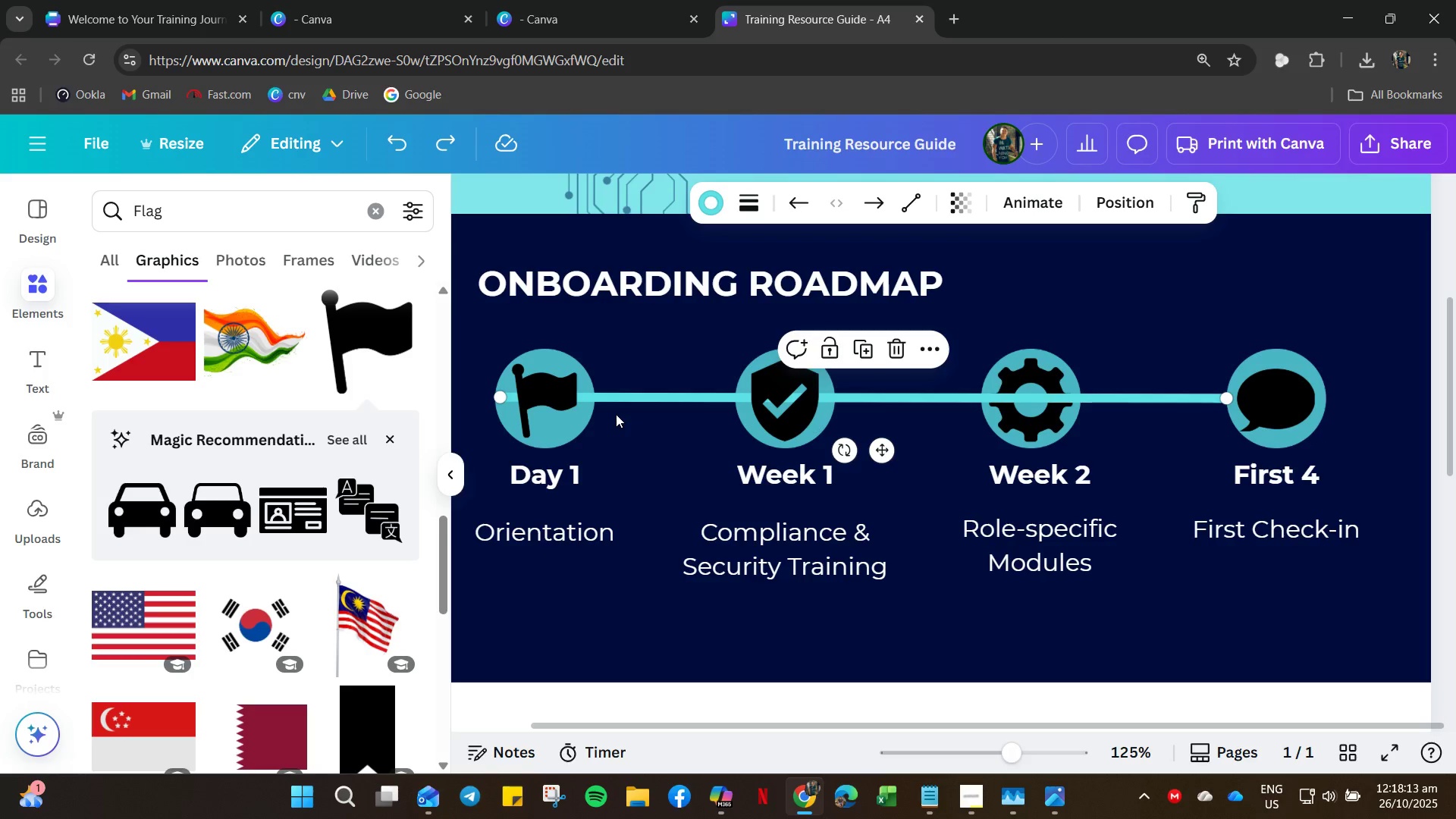 
key(Control+Z)
 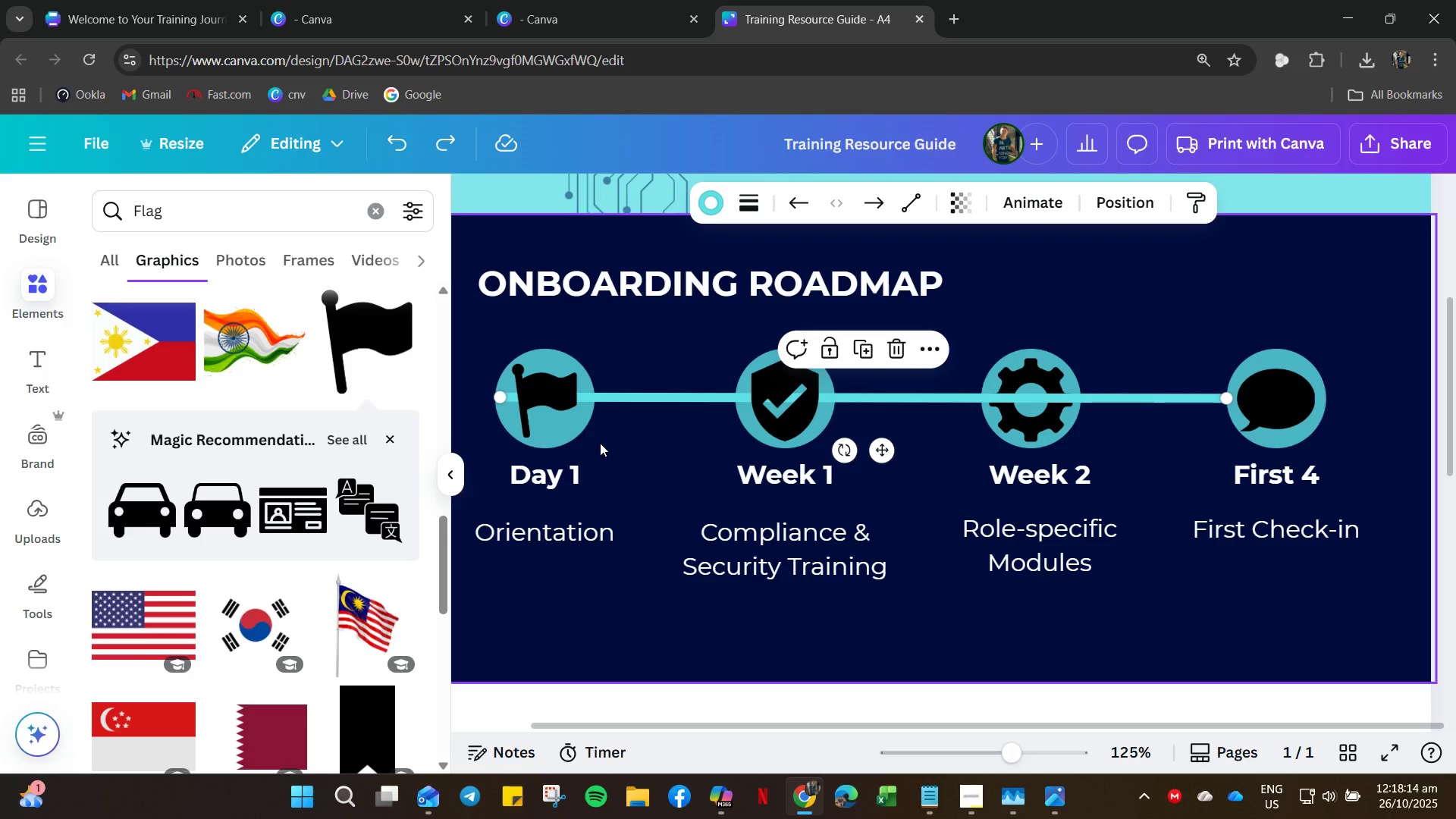 
key(Control+Y)
 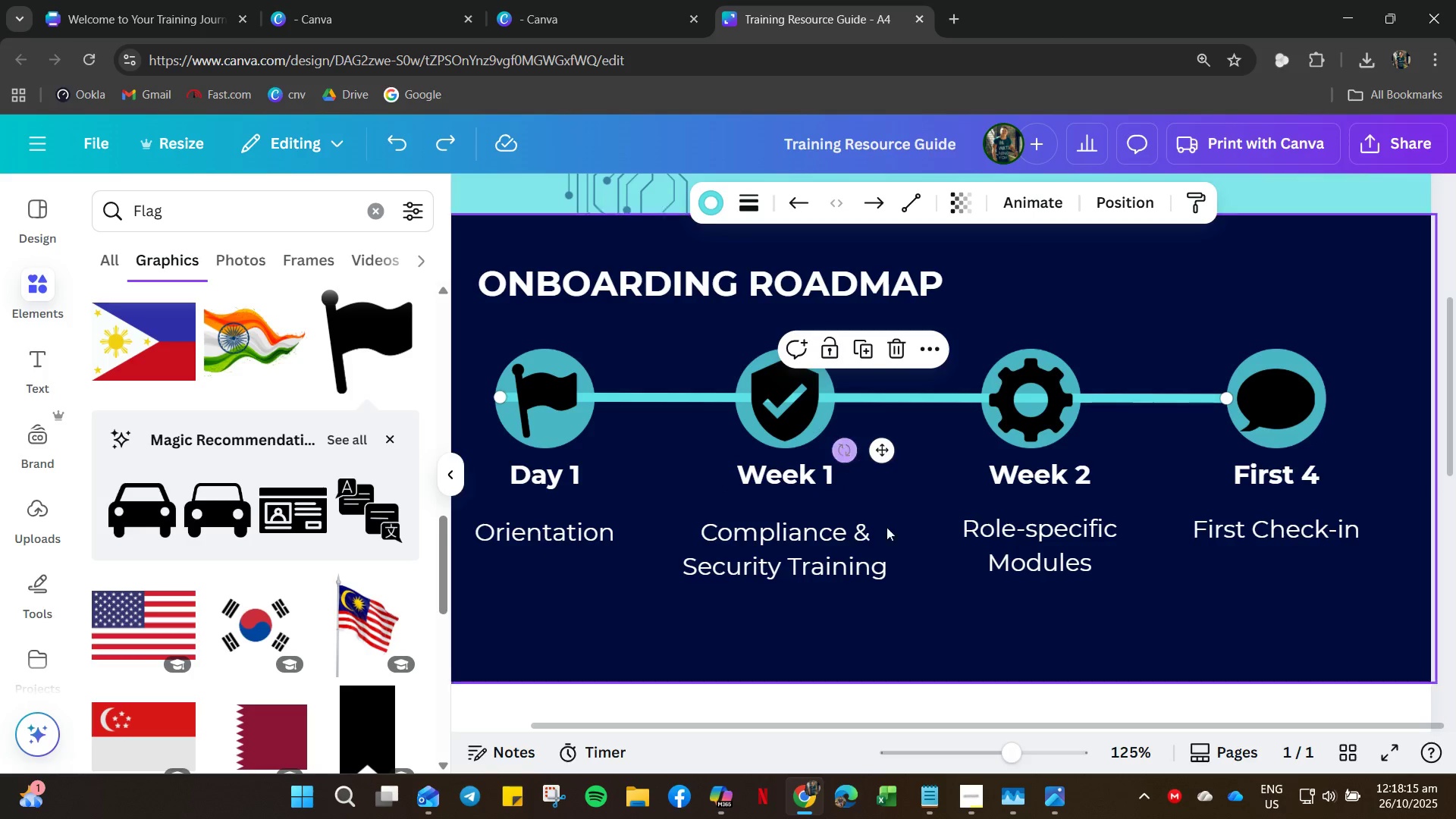 
left_click([896, 541])
 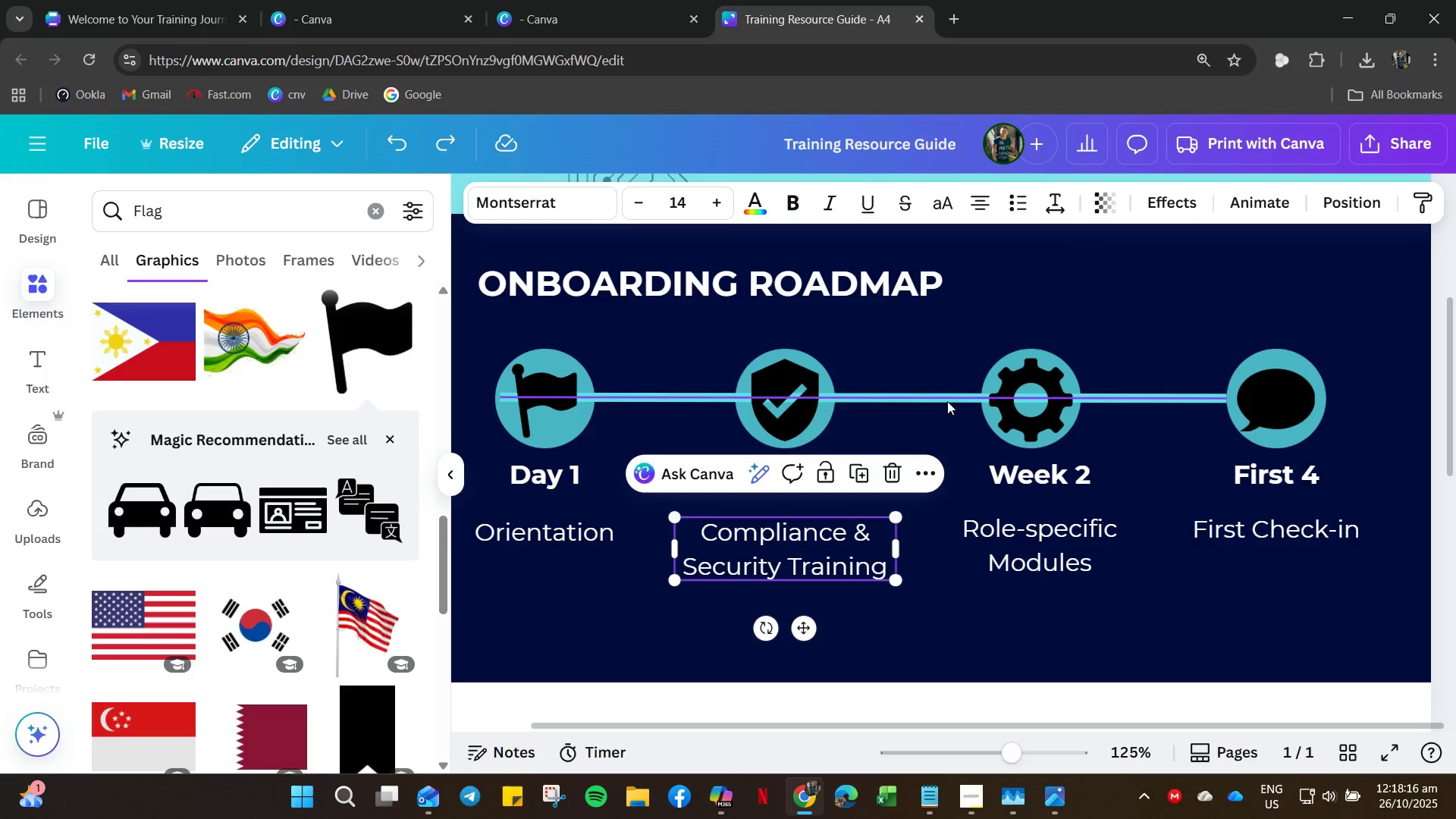 
left_click([946, 401])
 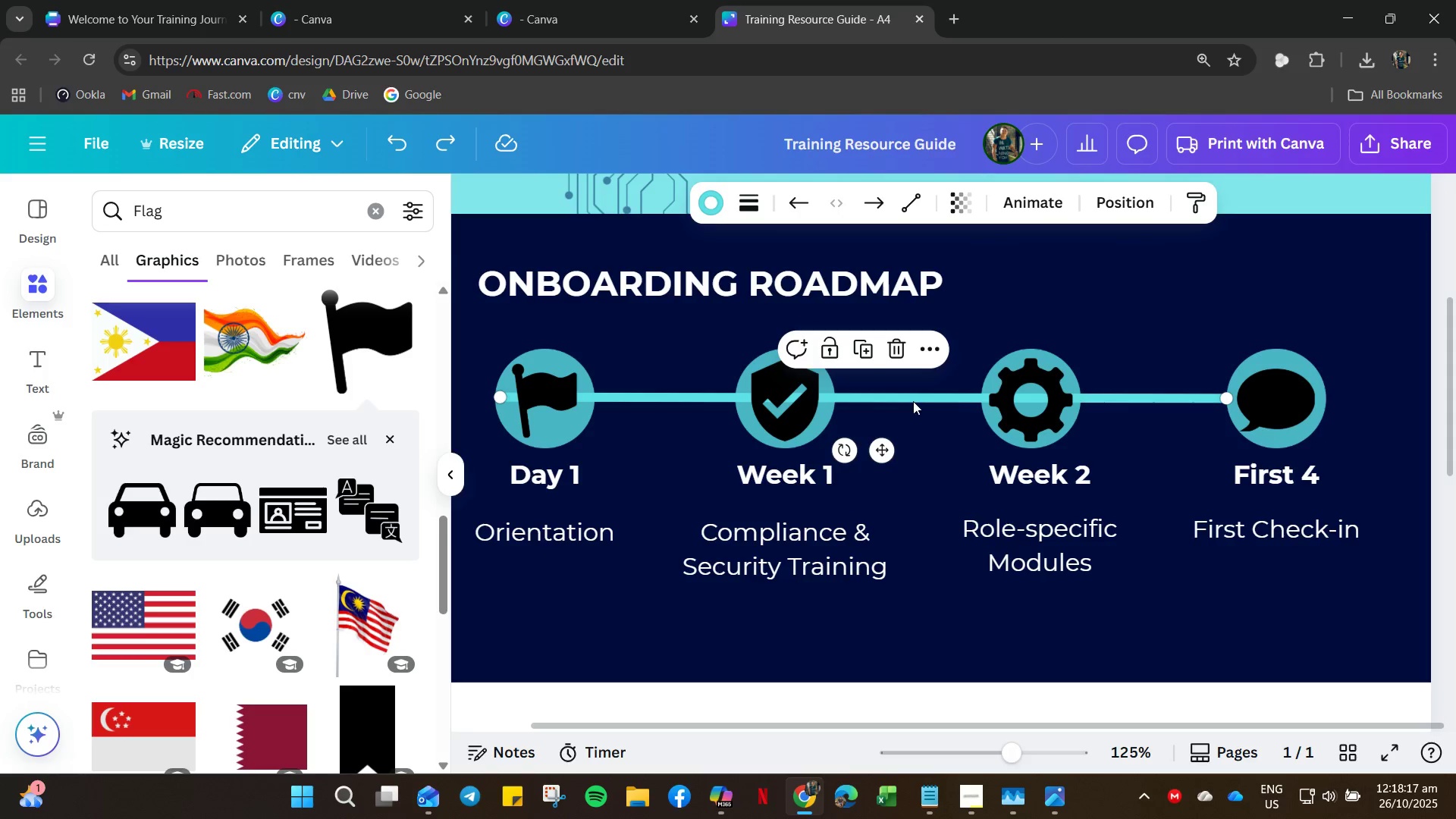 
left_click([909, 399])
 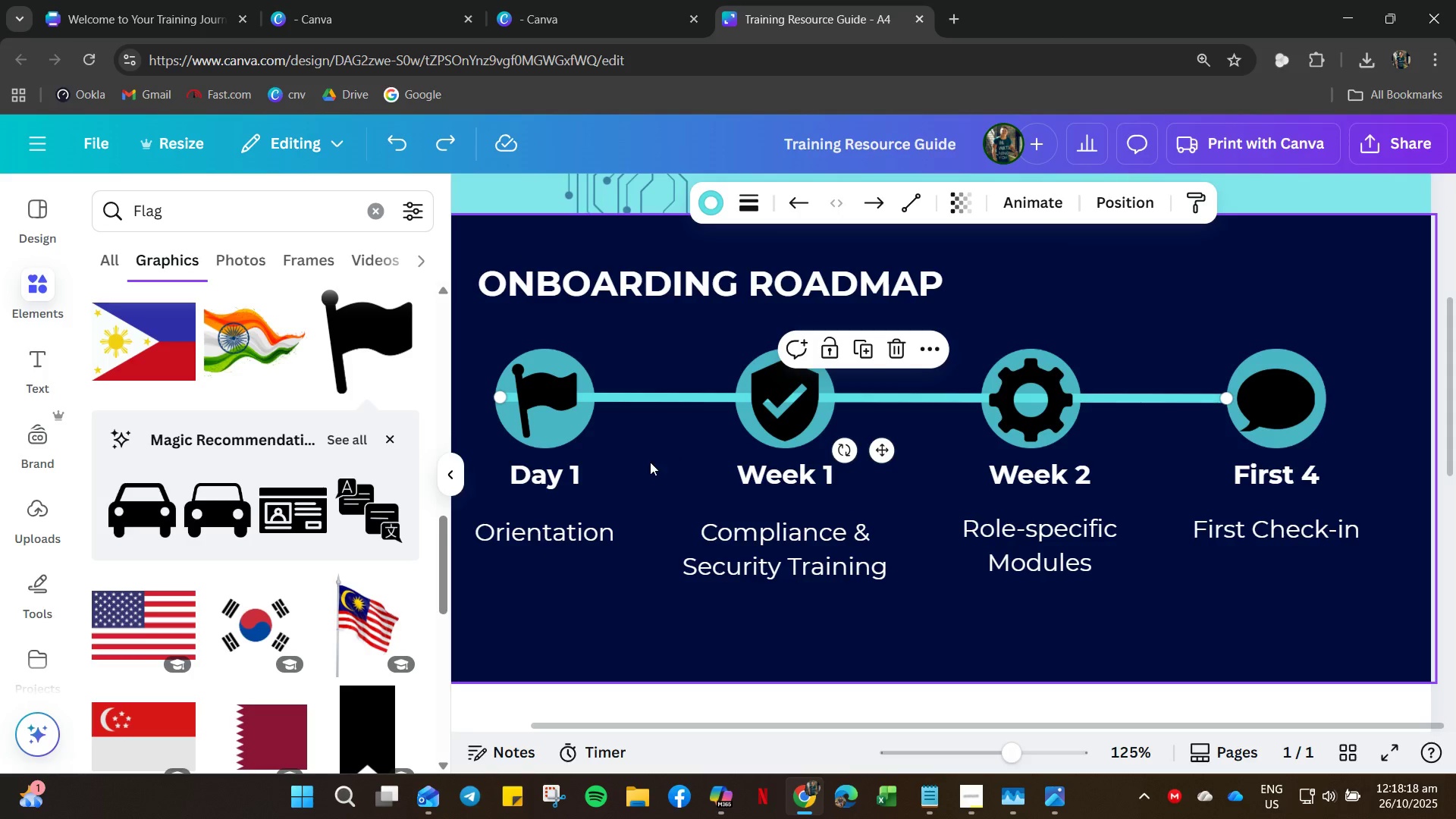 
left_click([645, 462])
 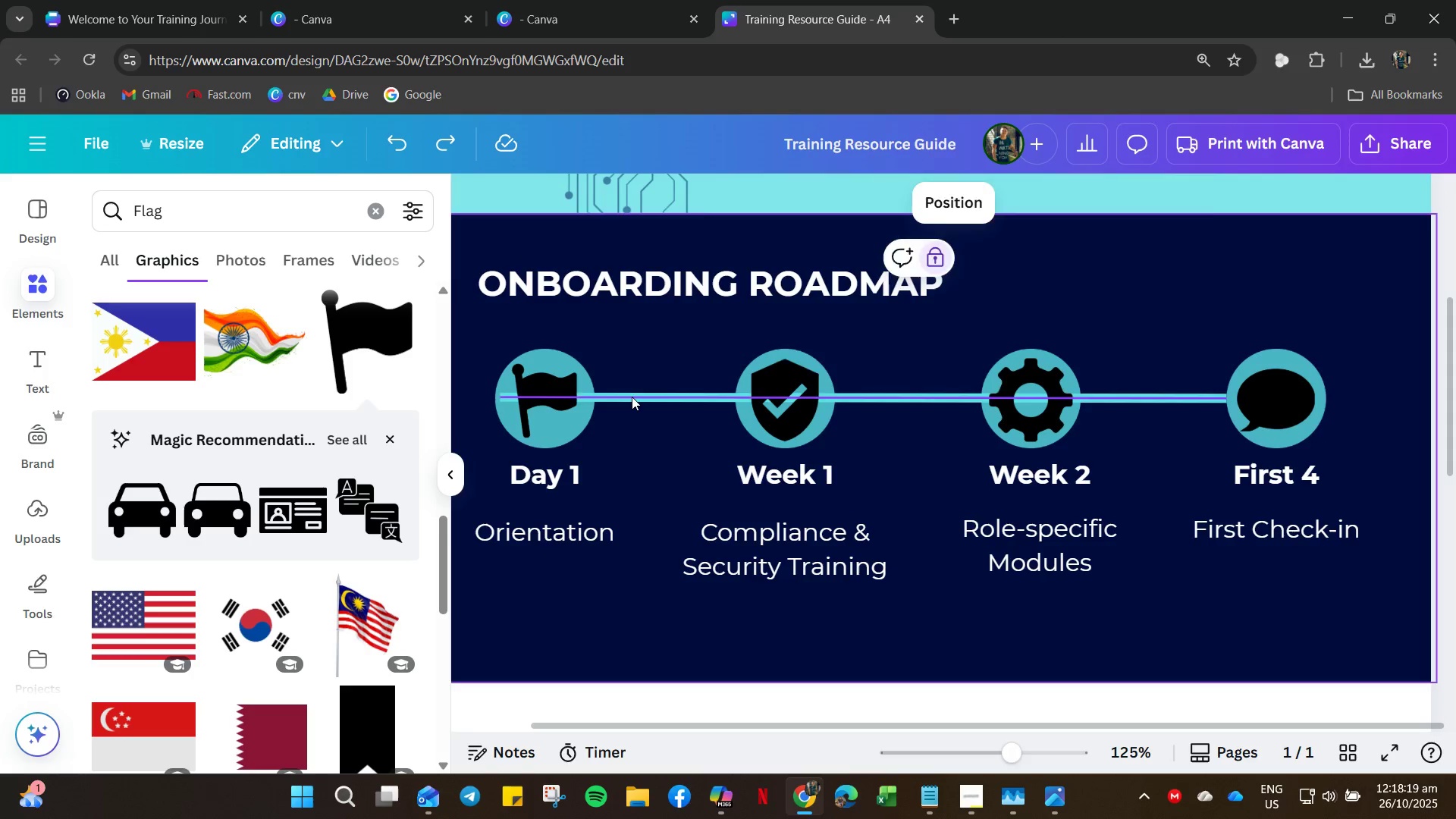 
left_click([632, 397])
 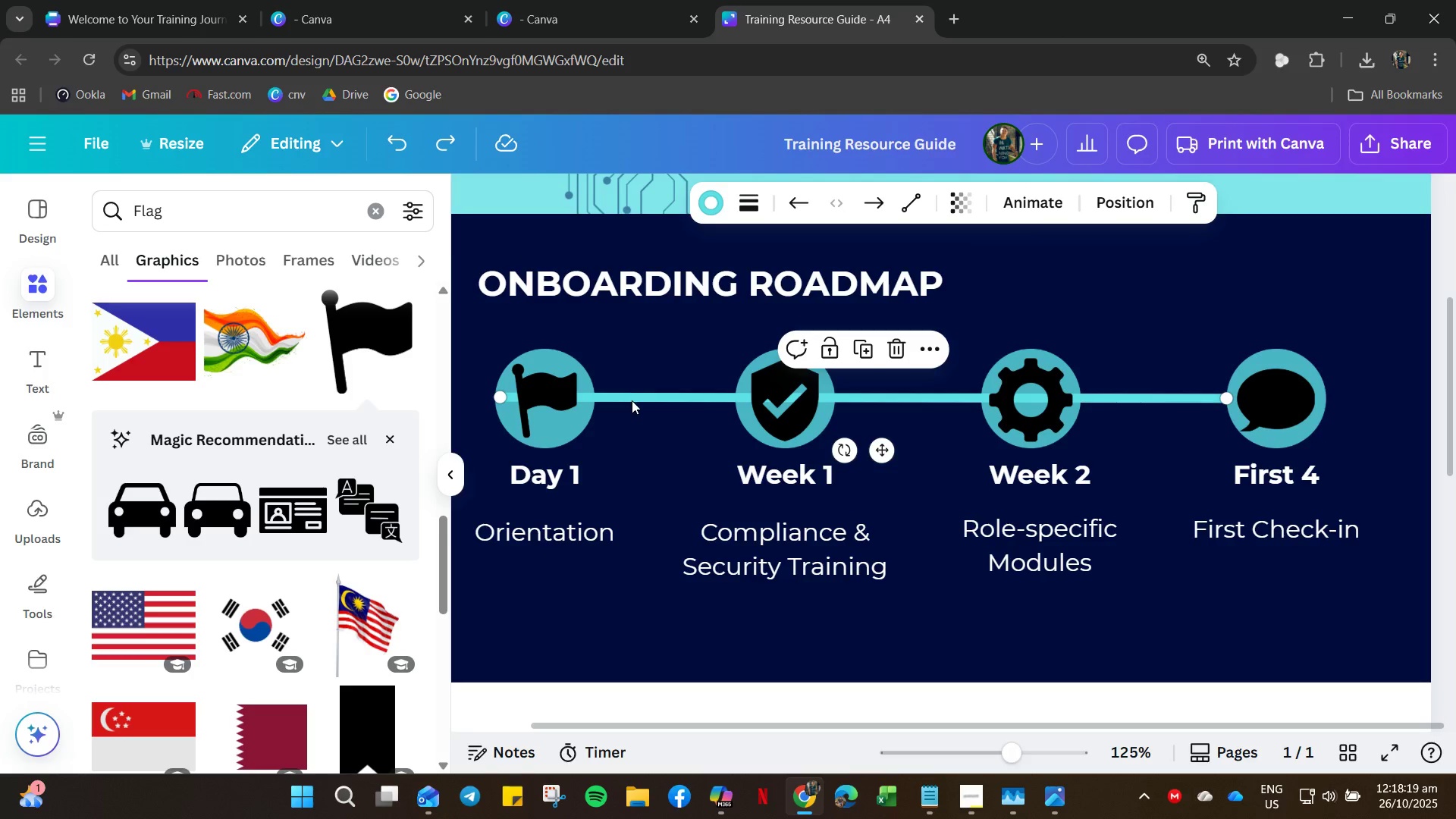 
left_click_drag(start_coordinate=[632, 397], to_coordinate=[631, 409])
 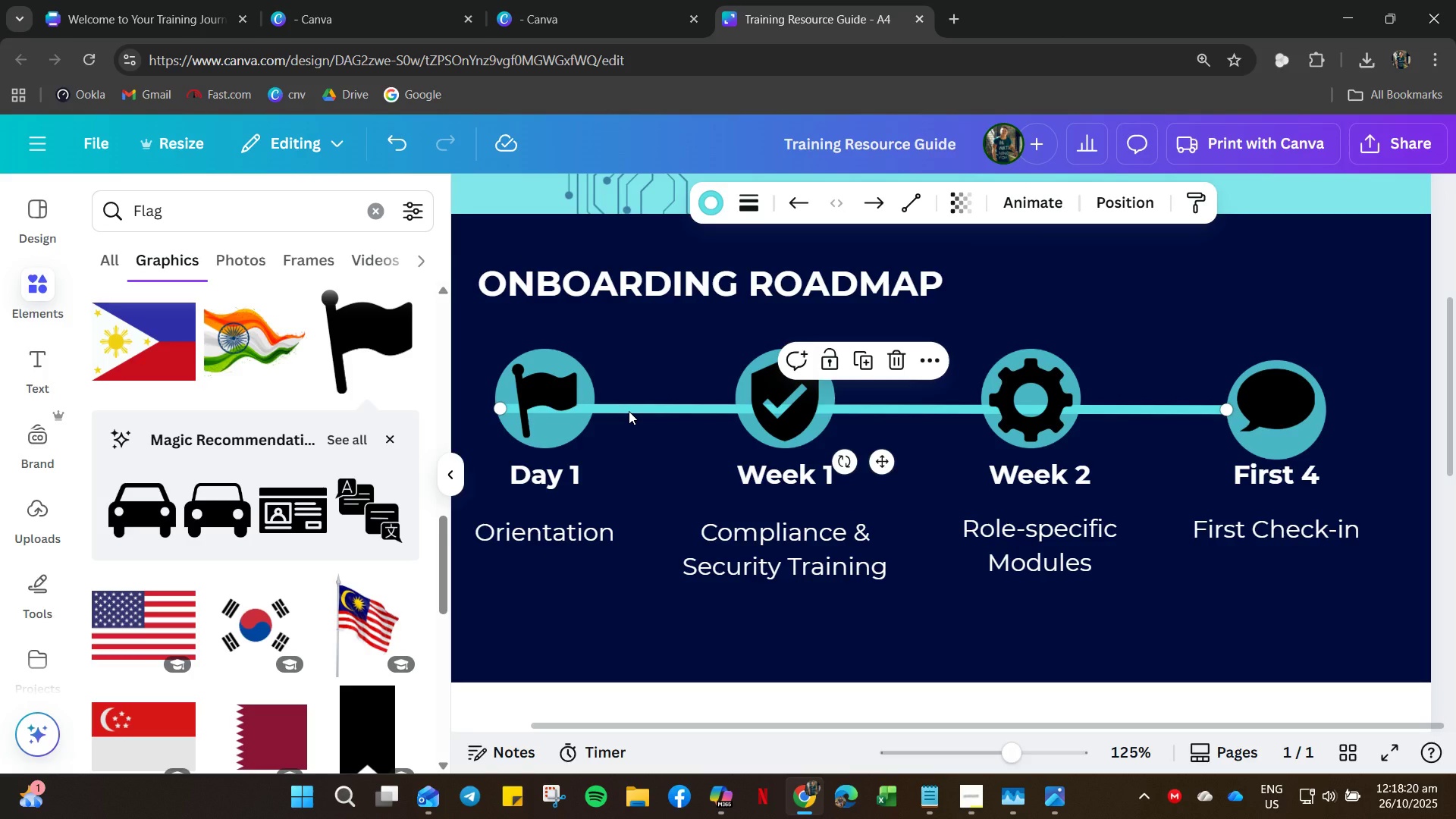 
hold_key(key=ControlLeft, duration=1.3)
 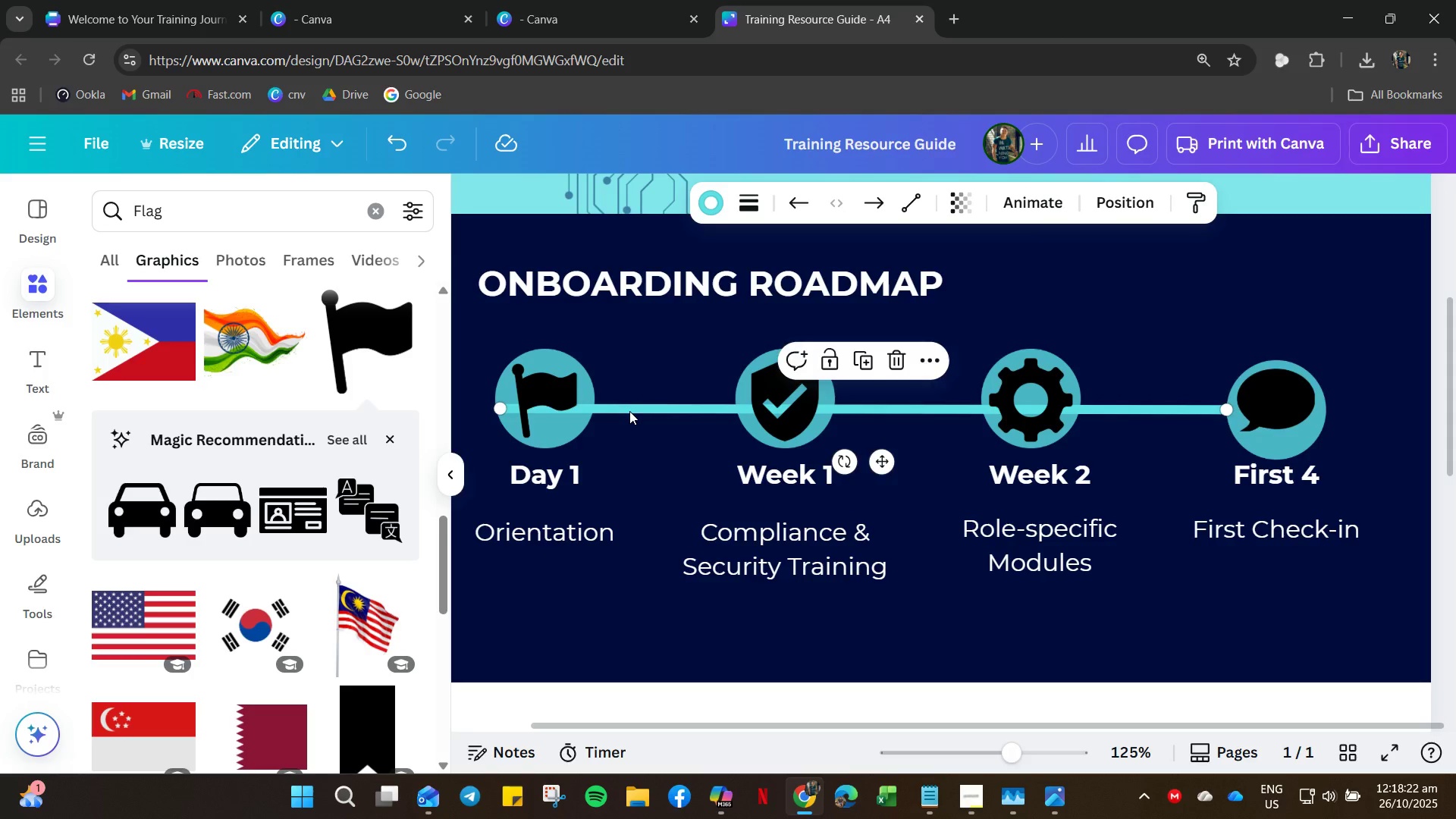 
key(ArrowRight)
 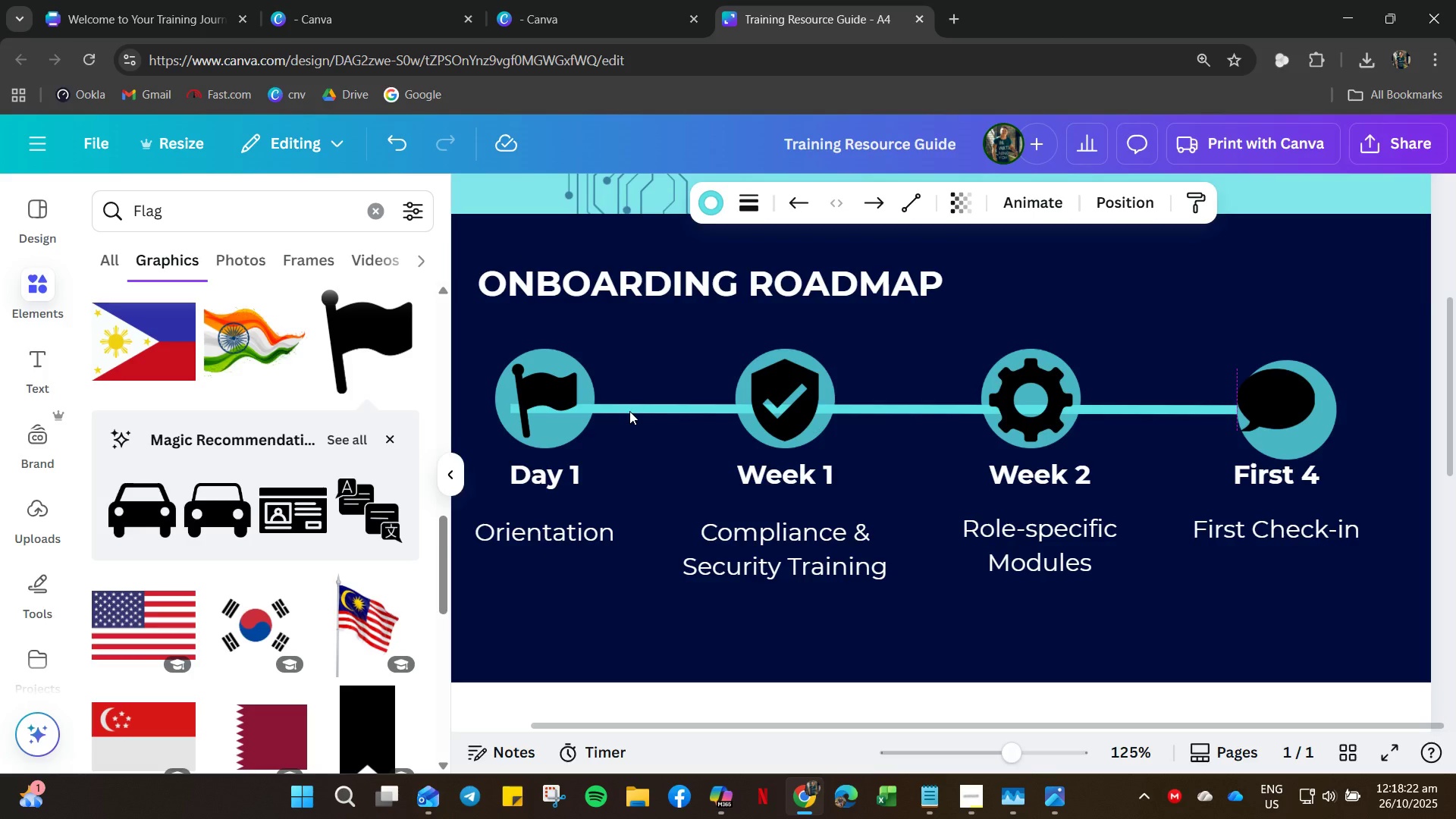 
key(ArrowRight)
 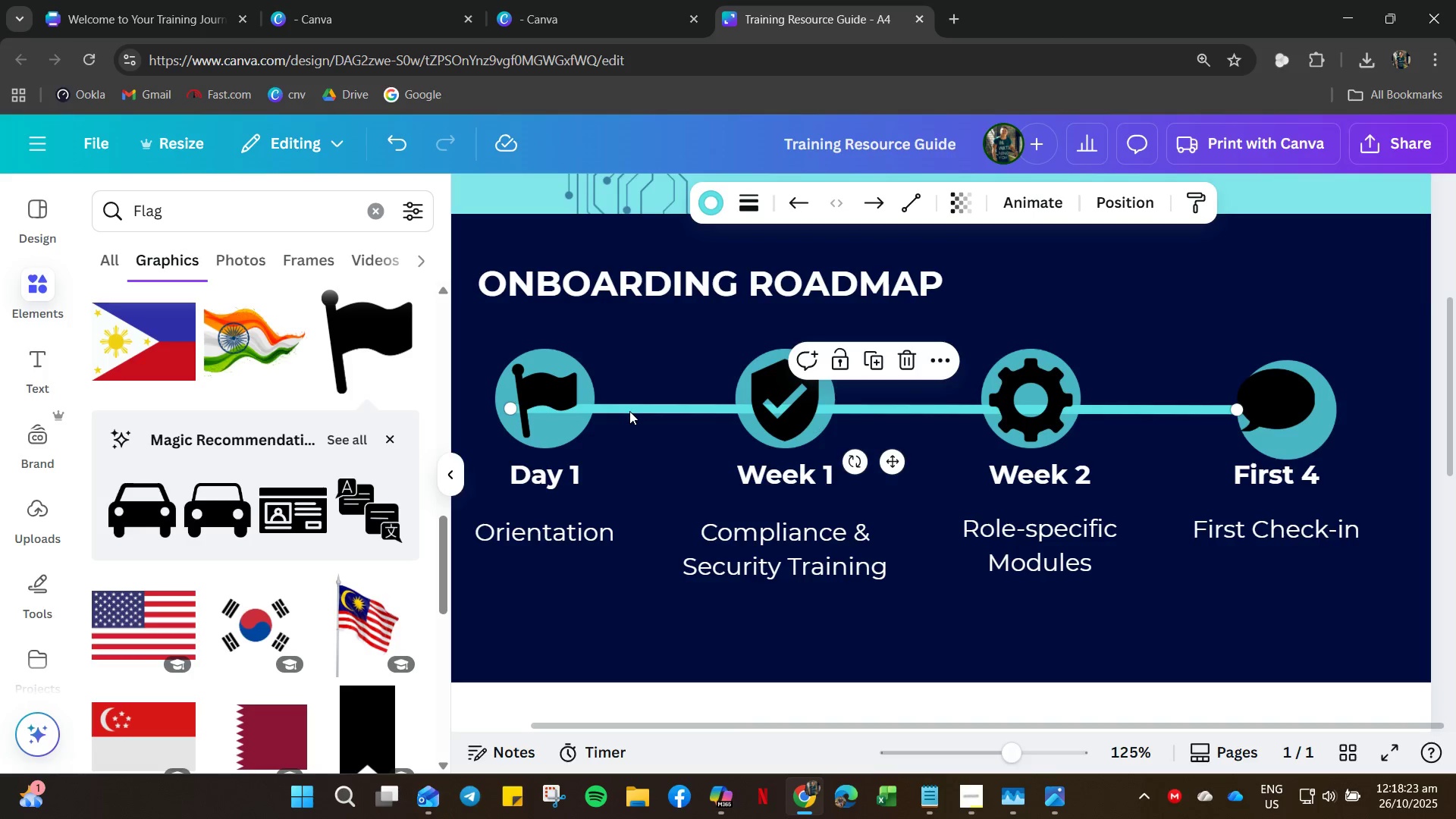 
key(ArrowRight)
 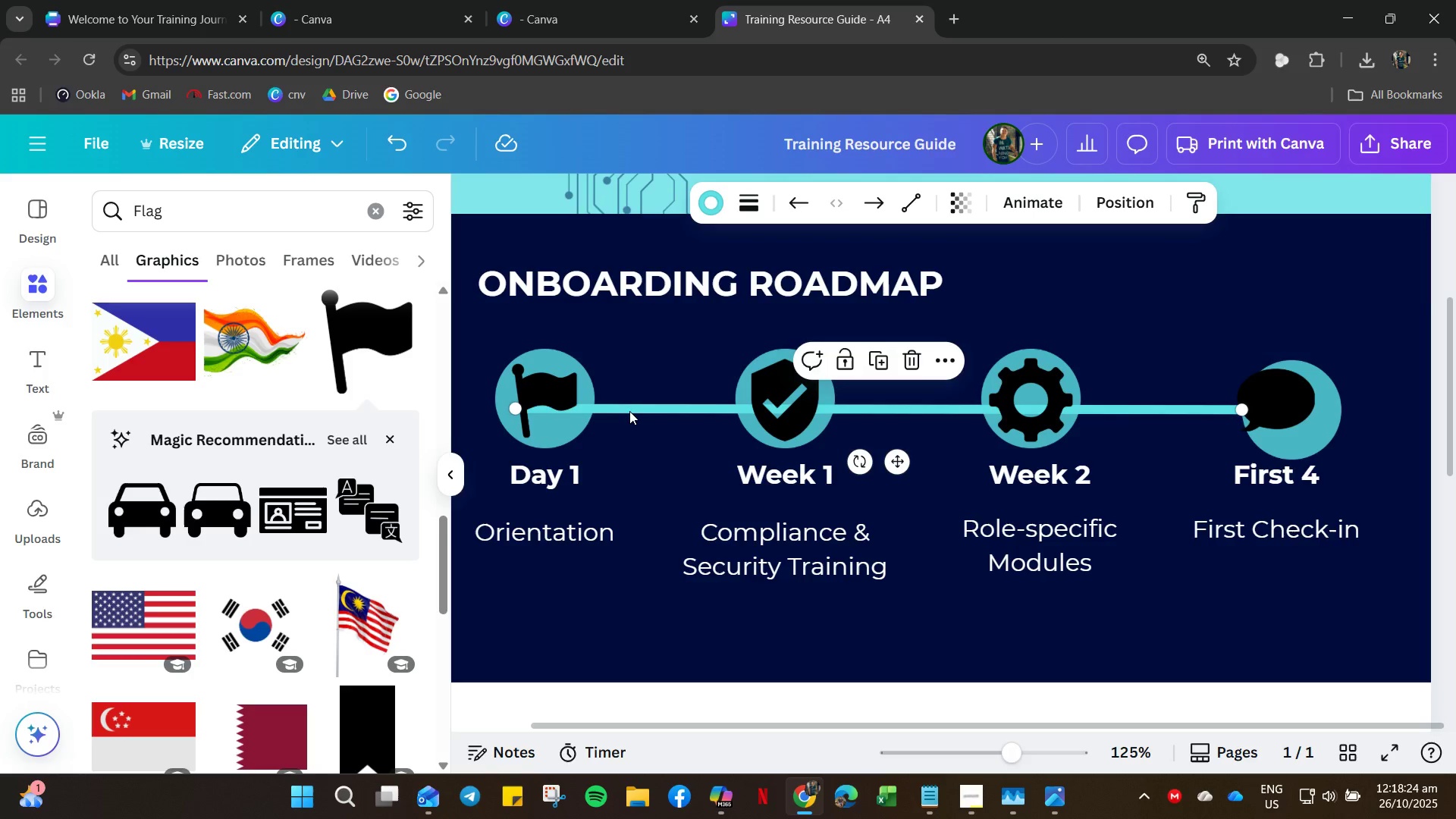 
key(ArrowUp)
 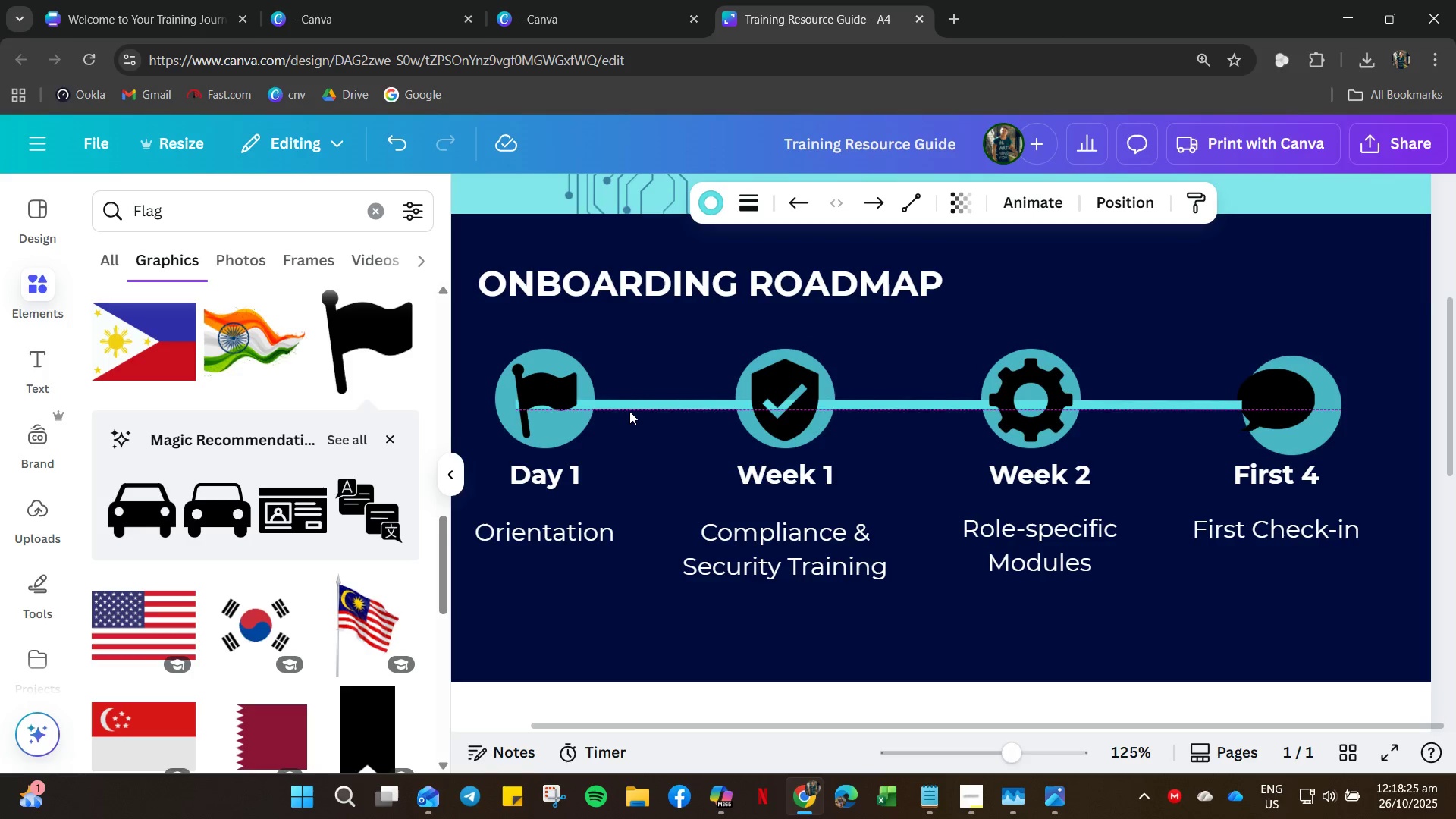 
key(ArrowUp)
 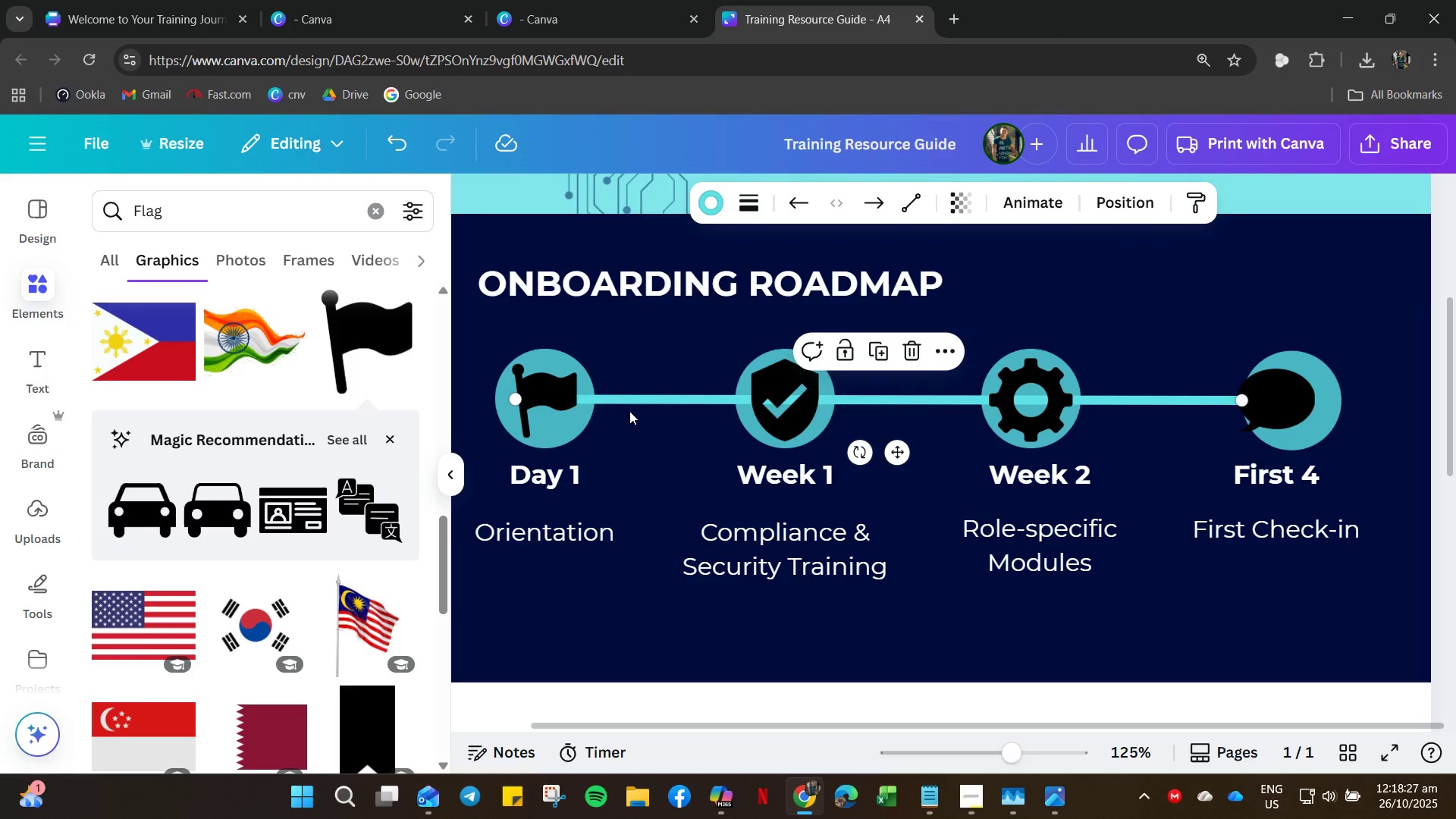 
key(ArrowRight)
 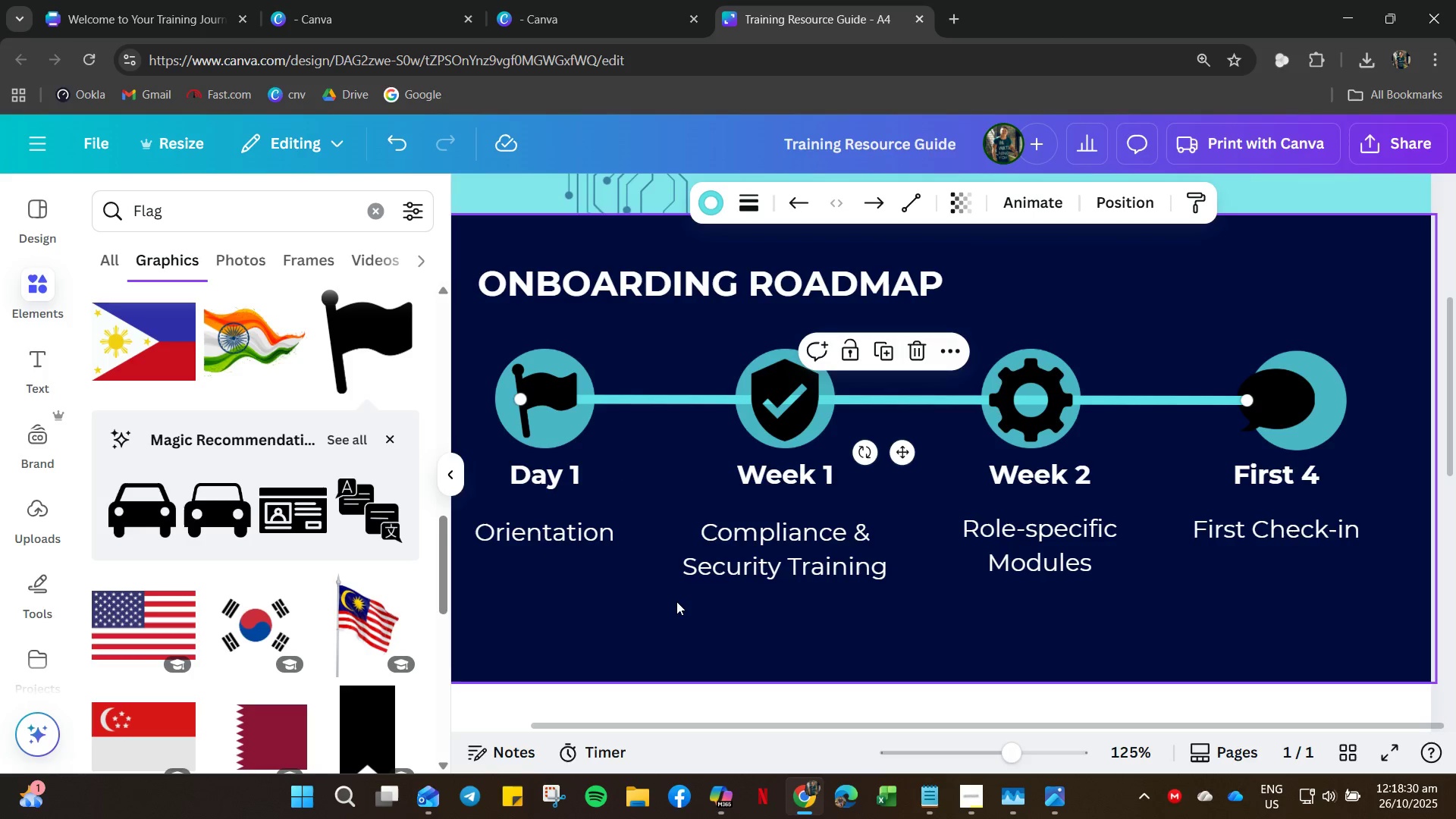 
left_click([702, 708])
 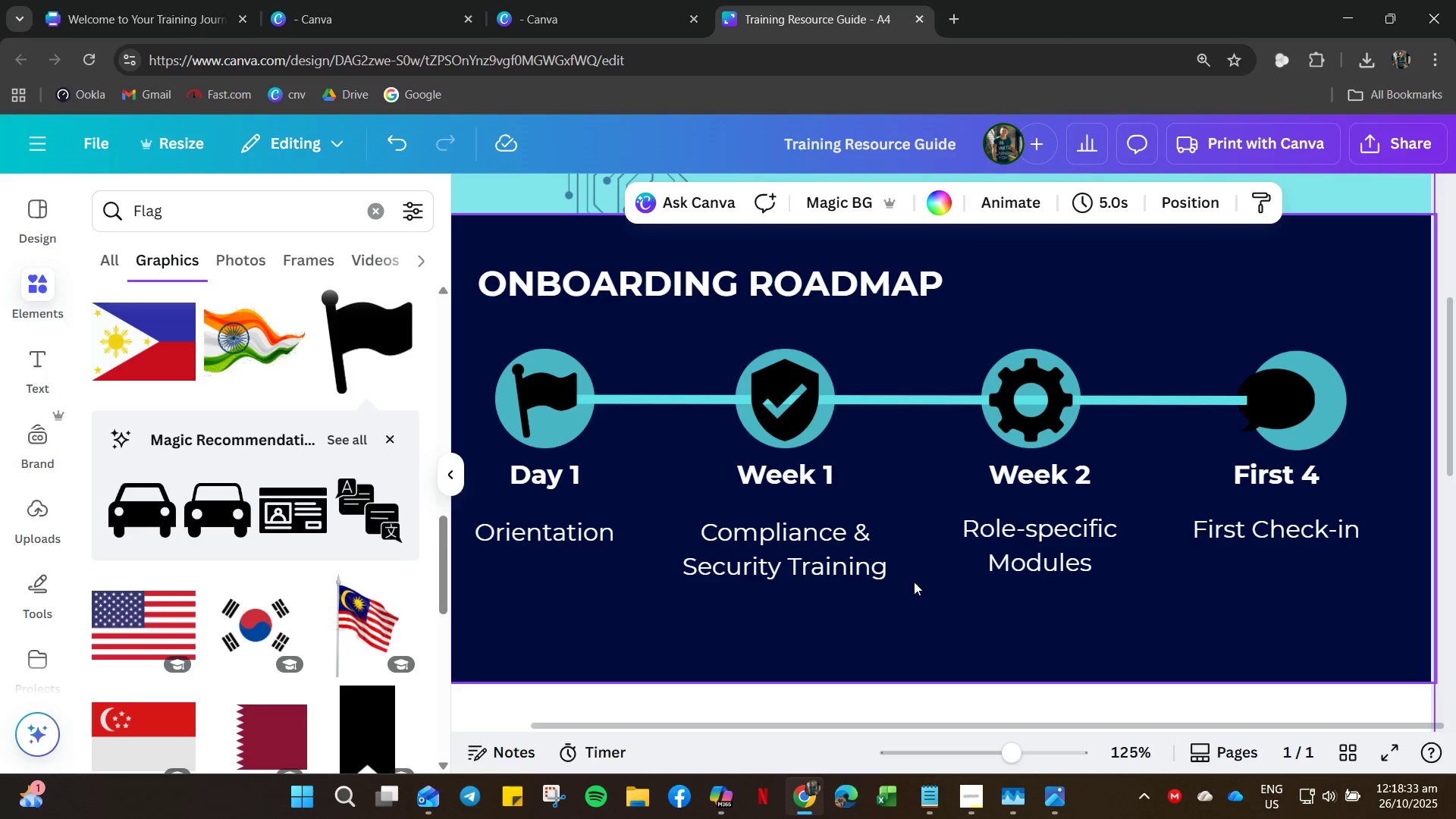 
hold_key(key=ControlLeft, duration=0.48)
scroll: coordinate [833, 451], scroll_direction: down, amount: 6.0
 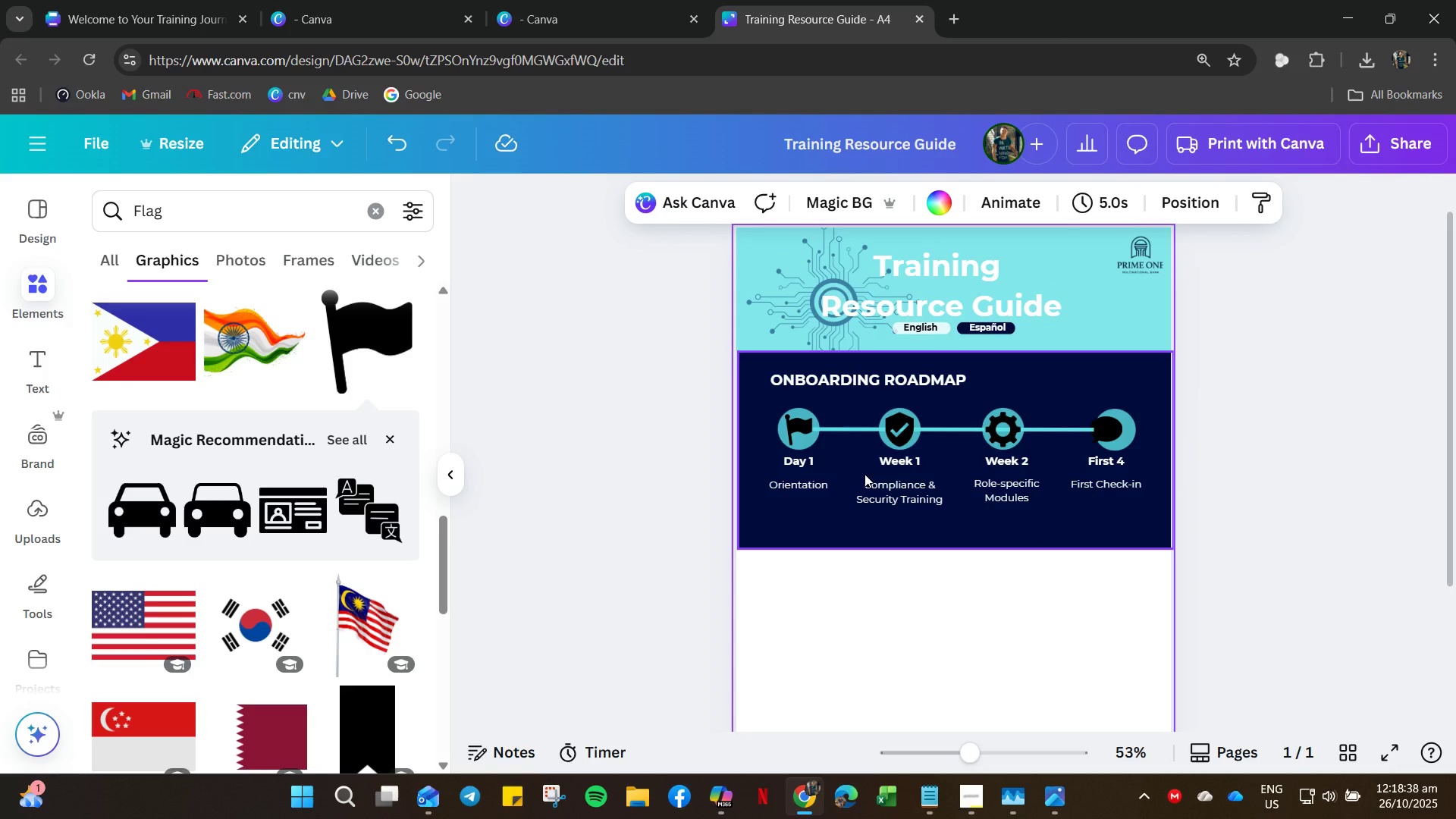 
wait(7.84)
 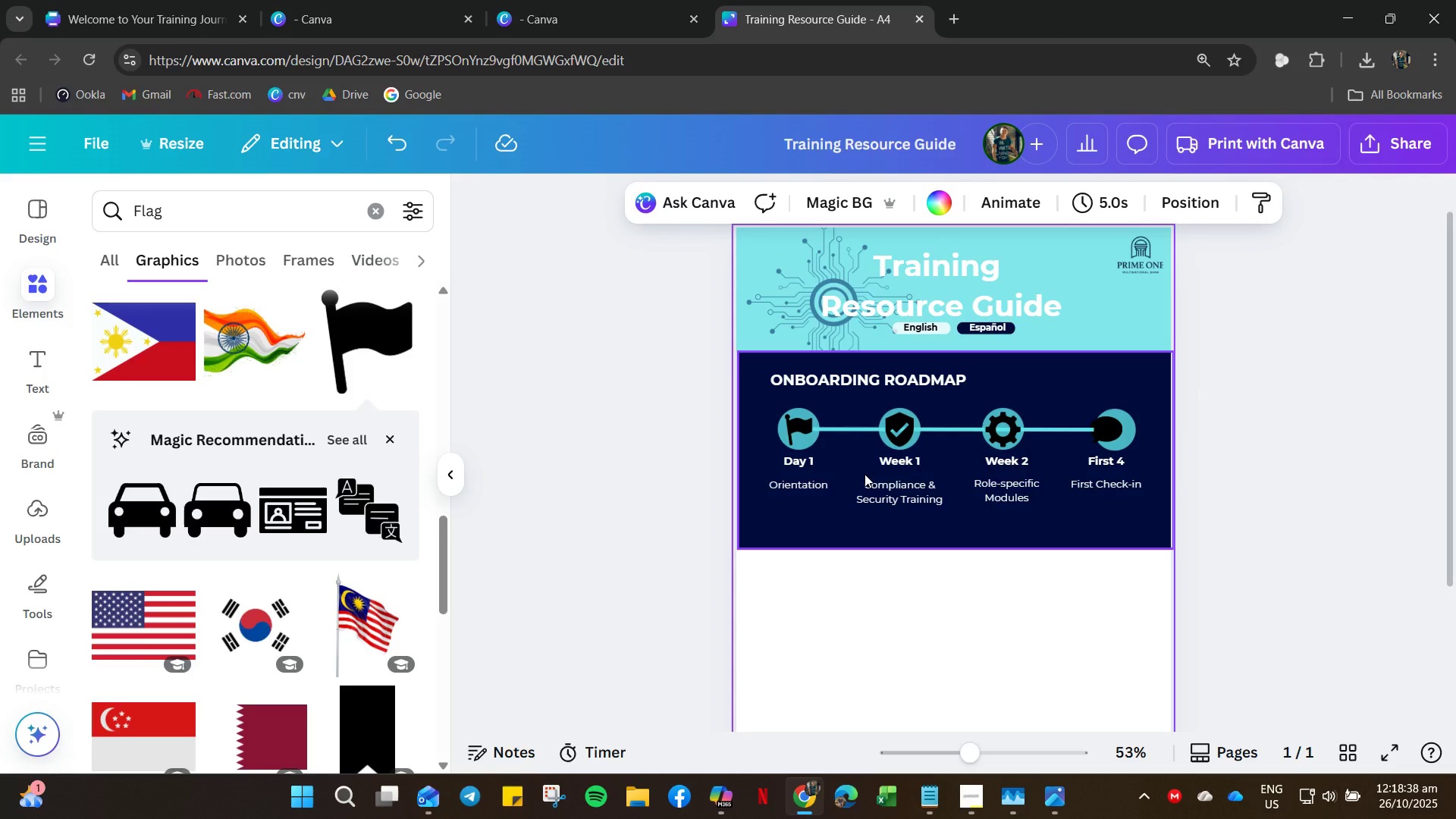 
scroll: coordinate [973, 698], scroll_direction: down, amount: 6.0
 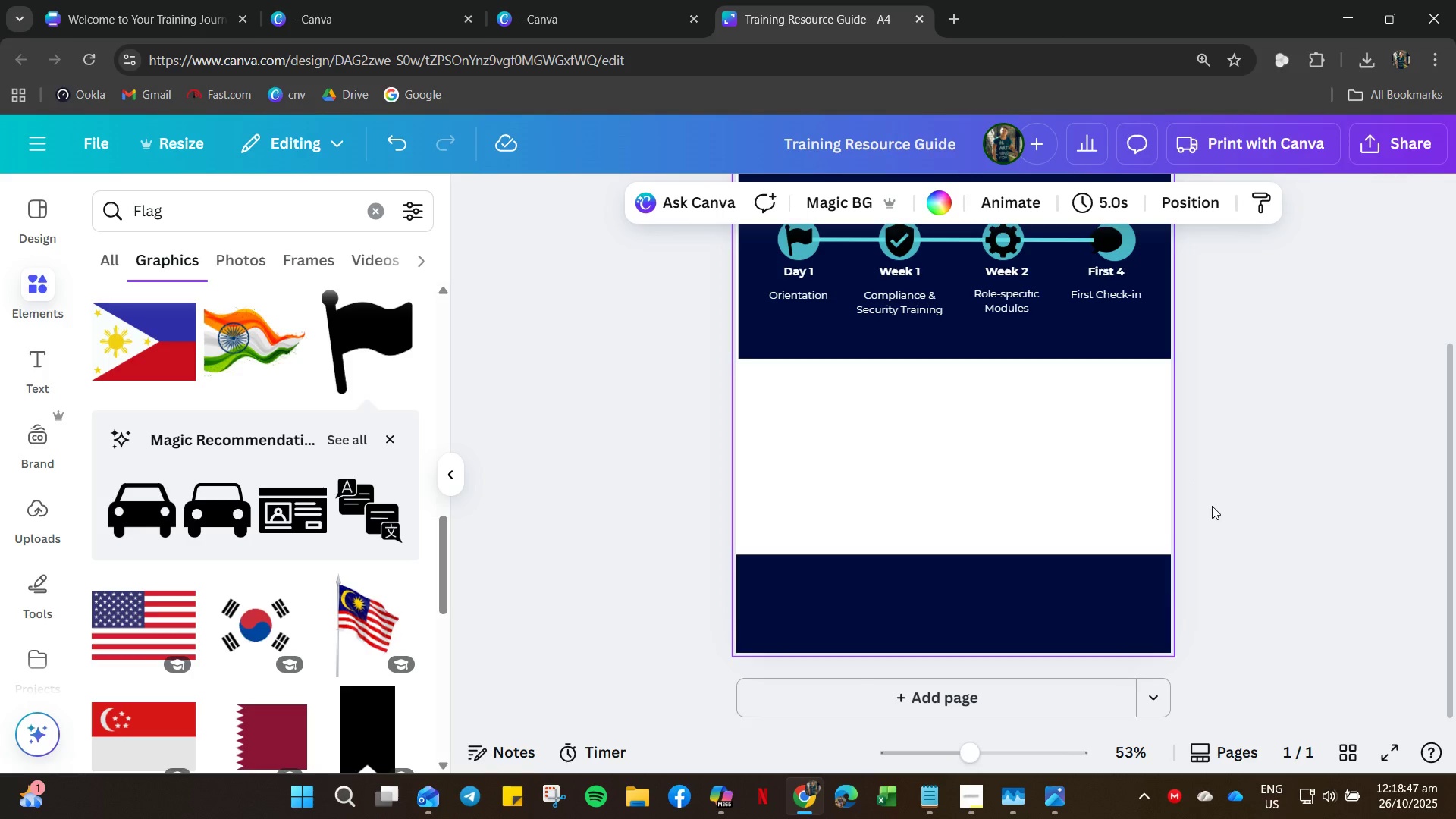 
wait(5.48)
 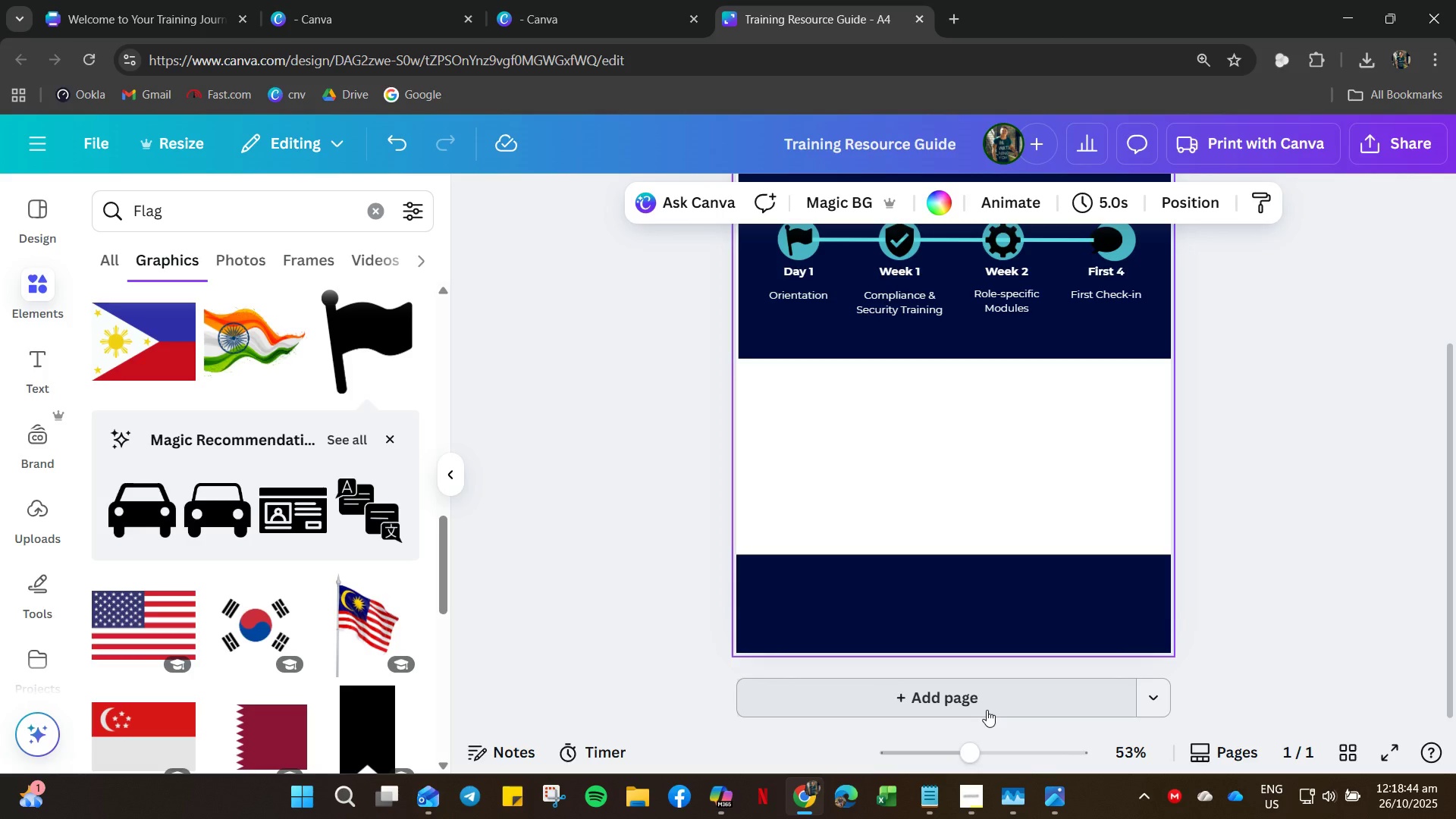 
left_click([940, 237])
 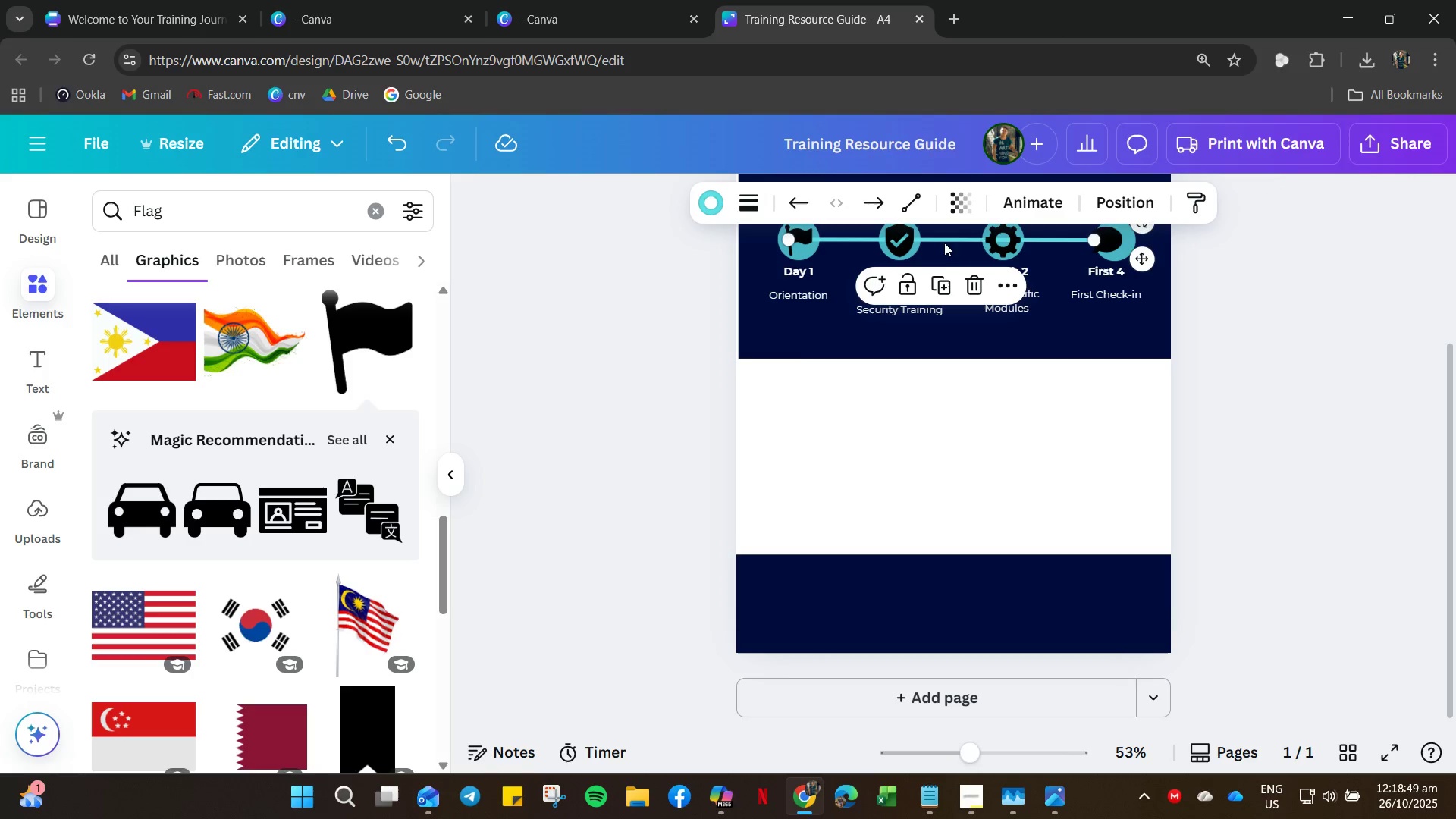 
key(Control+C)
 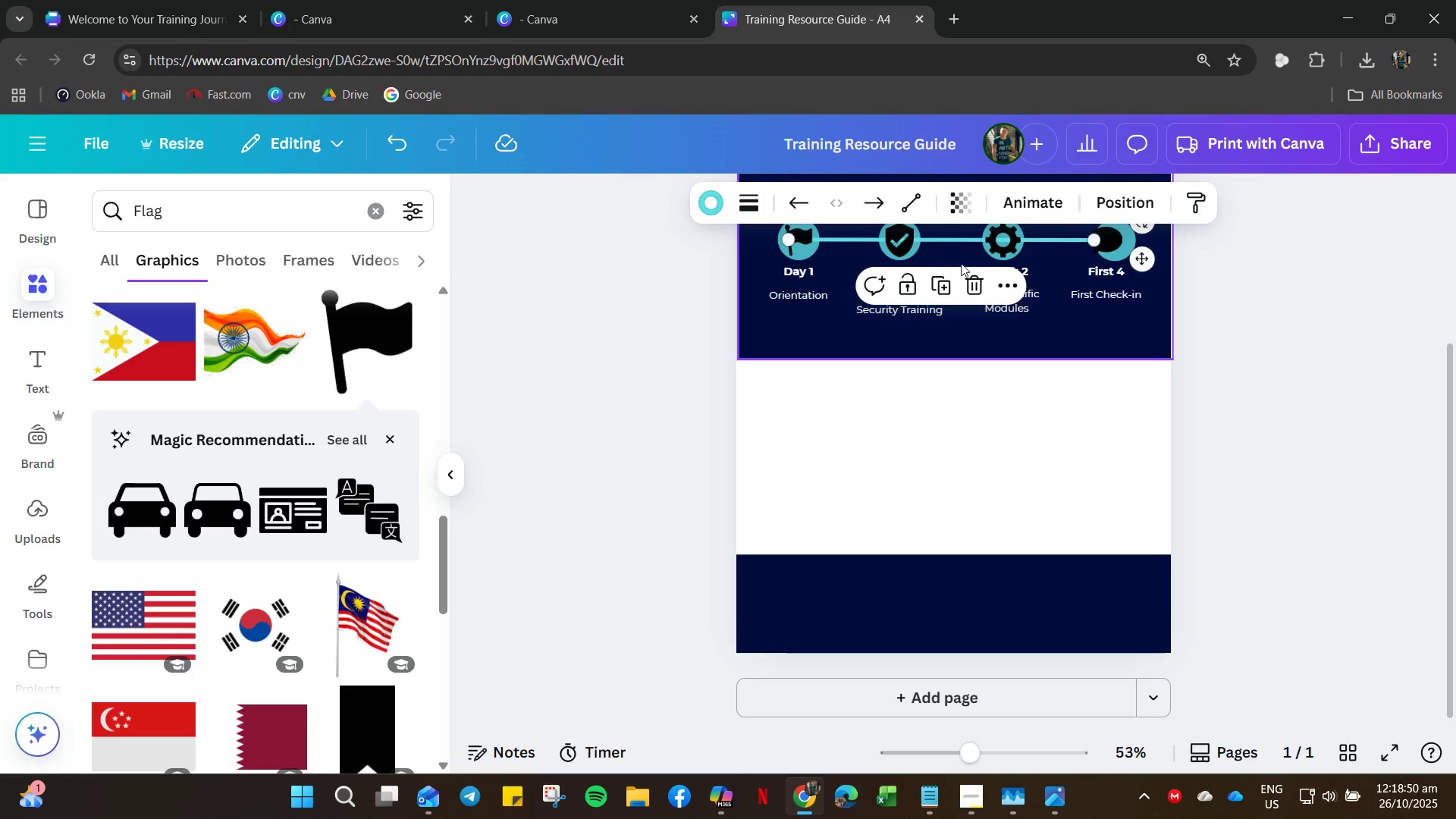 
key(Control+V)
 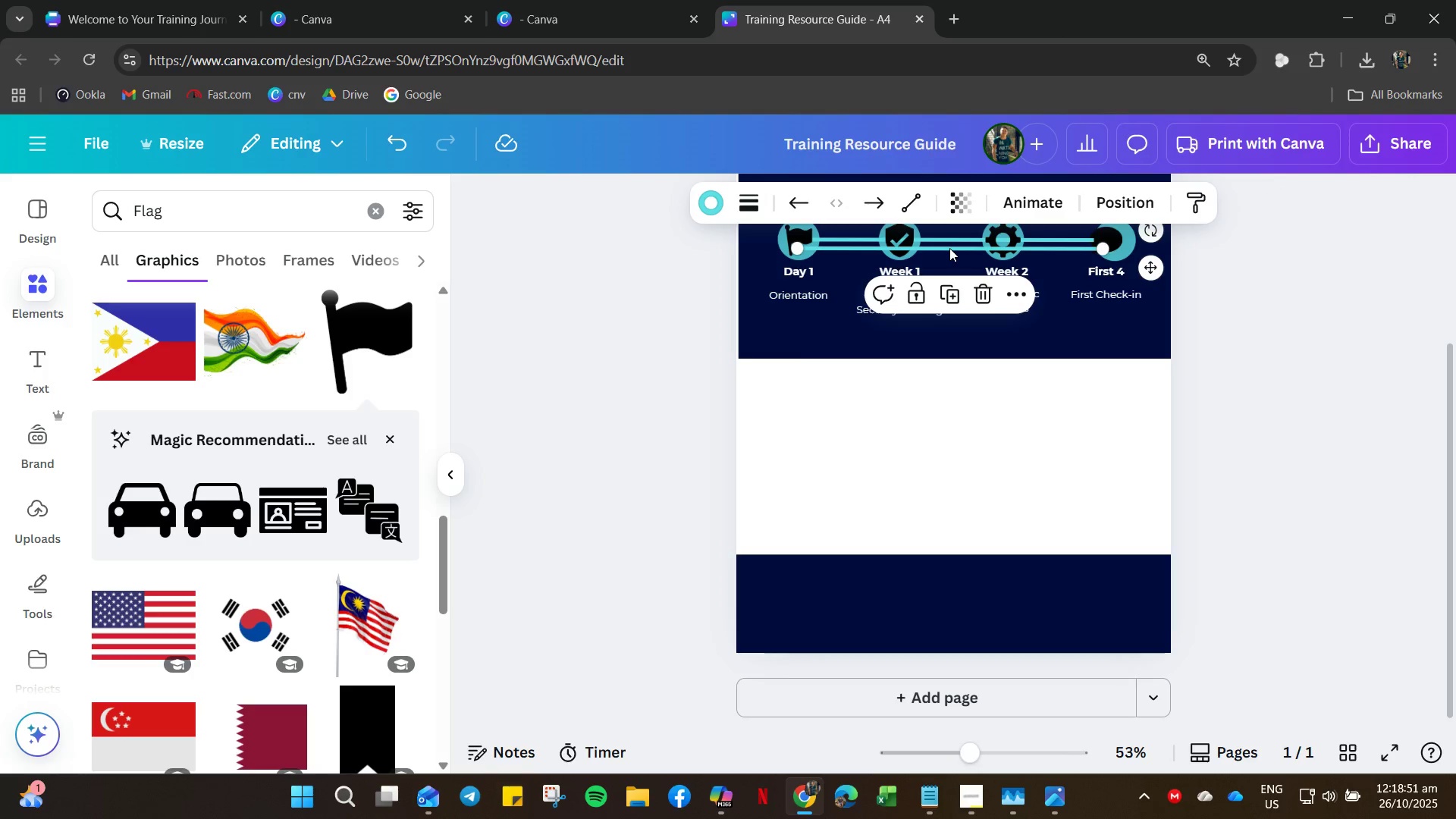 
left_click_drag(start_coordinate=[949, 248], to_coordinate=[946, 460])
 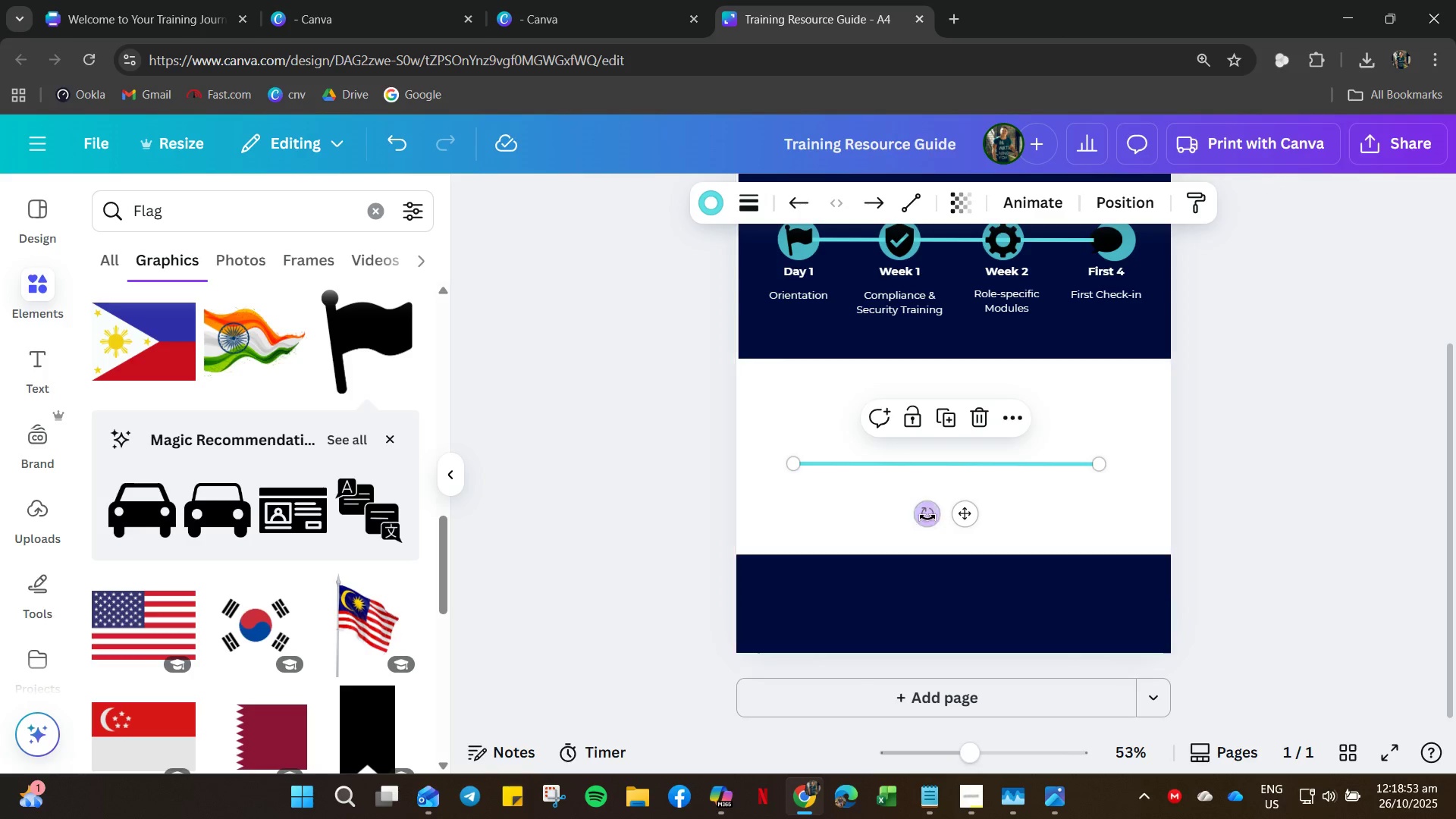 
left_click_drag(start_coordinate=[927, 517], to_coordinate=[917, 468])
 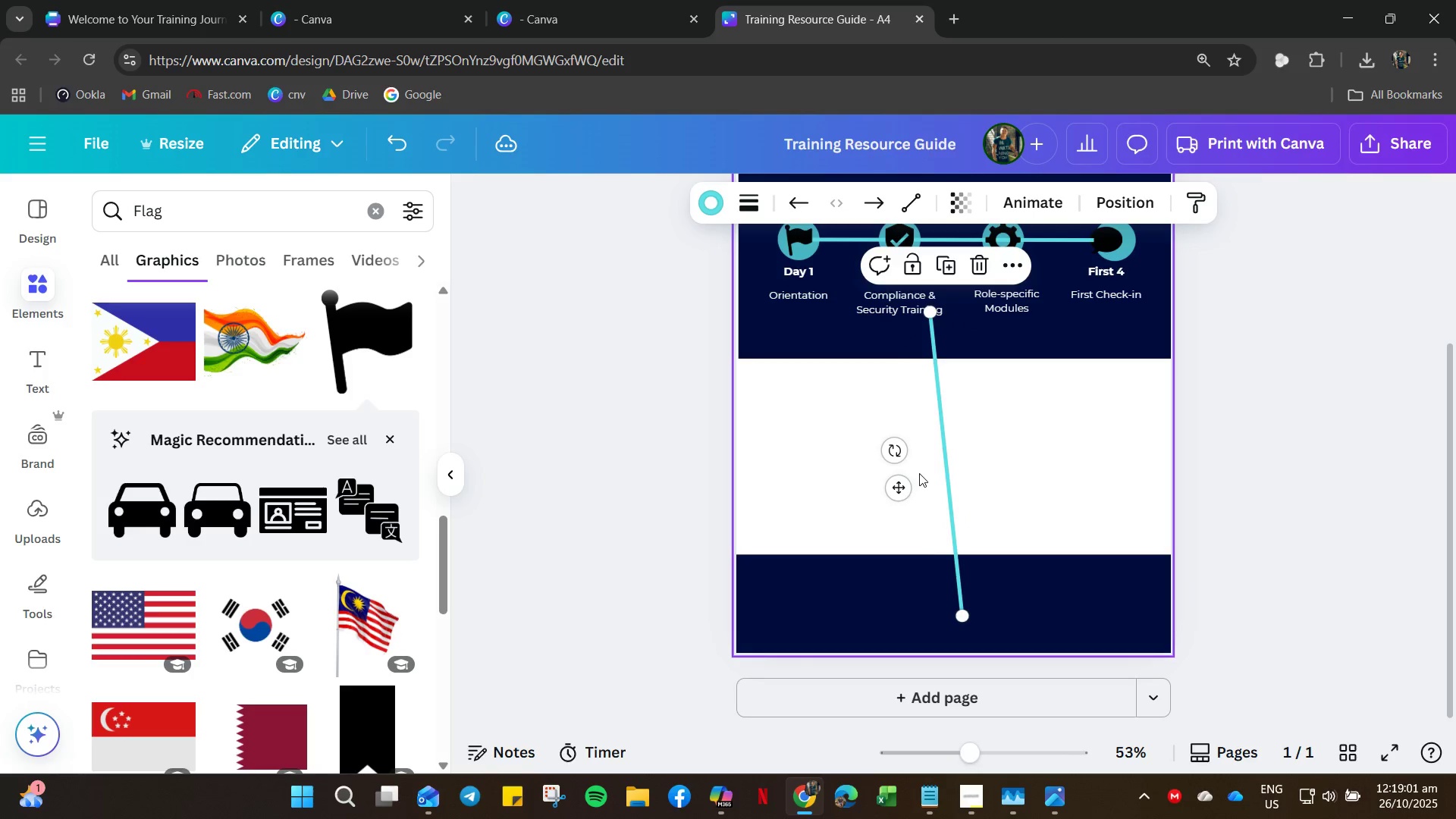 
hold_key(key=ControlLeft, duration=1.08)
scroll: coordinate [940, 482], scroll_direction: up, amount: 8.0
 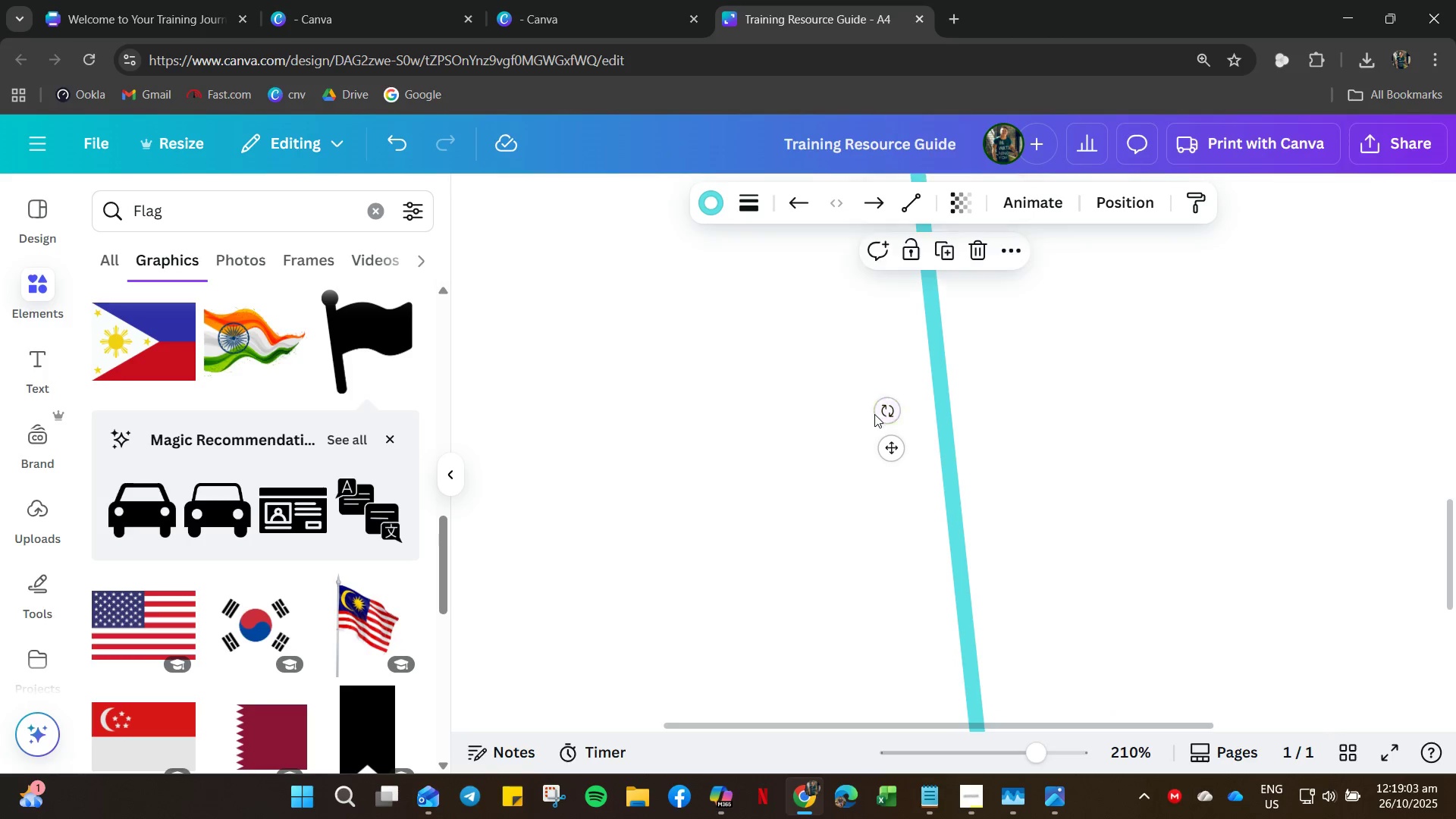 
left_click_drag(start_coordinate=[885, 422], to_coordinate=[837, 416])
 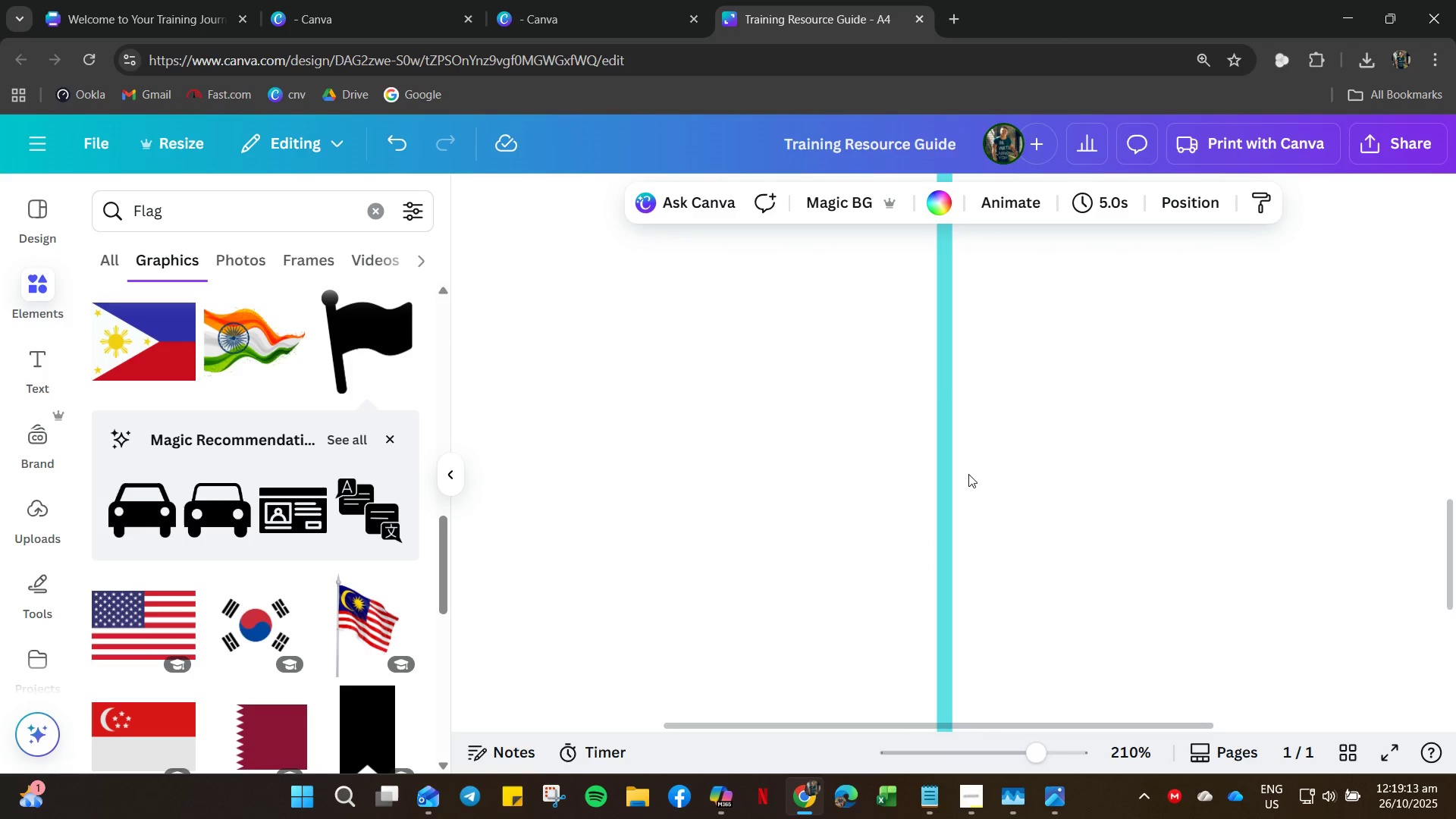 
left_click_drag(start_coordinate=[924, 481], to_coordinate=[928, 481])
 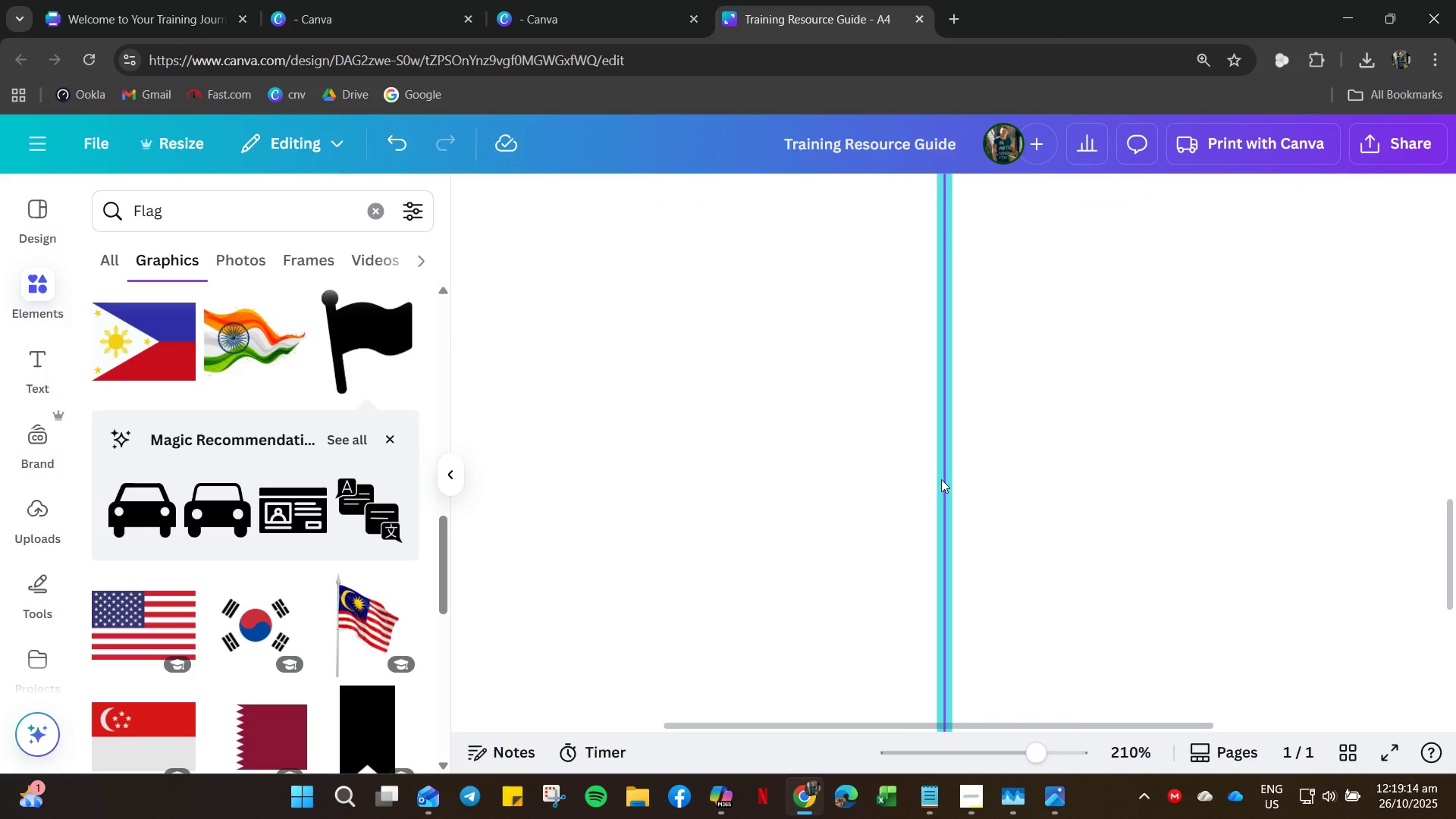 
double_click([941, 479])
 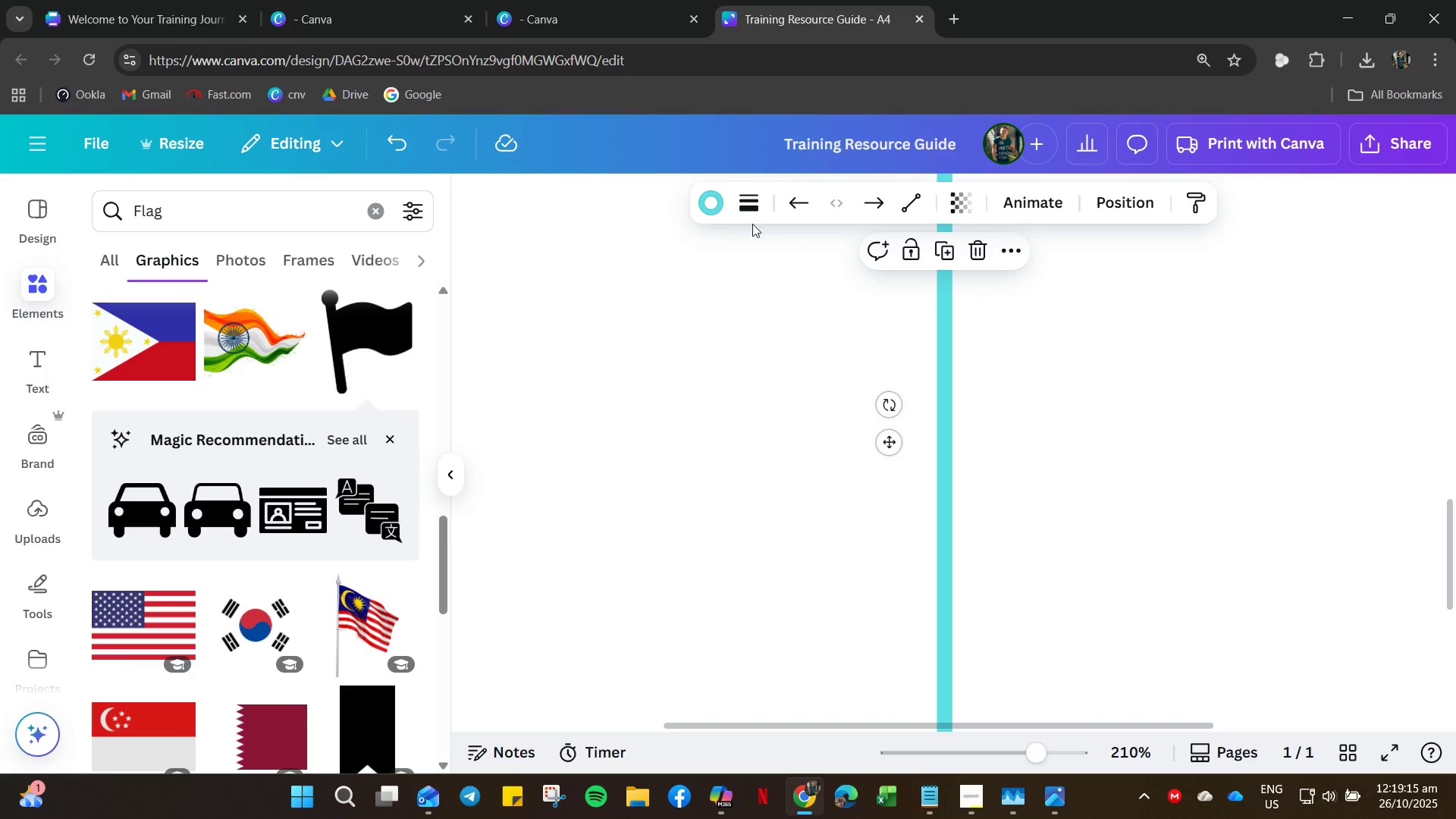 
left_click_drag(start_coordinate=[723, 213], to_coordinate=[717, 210])
 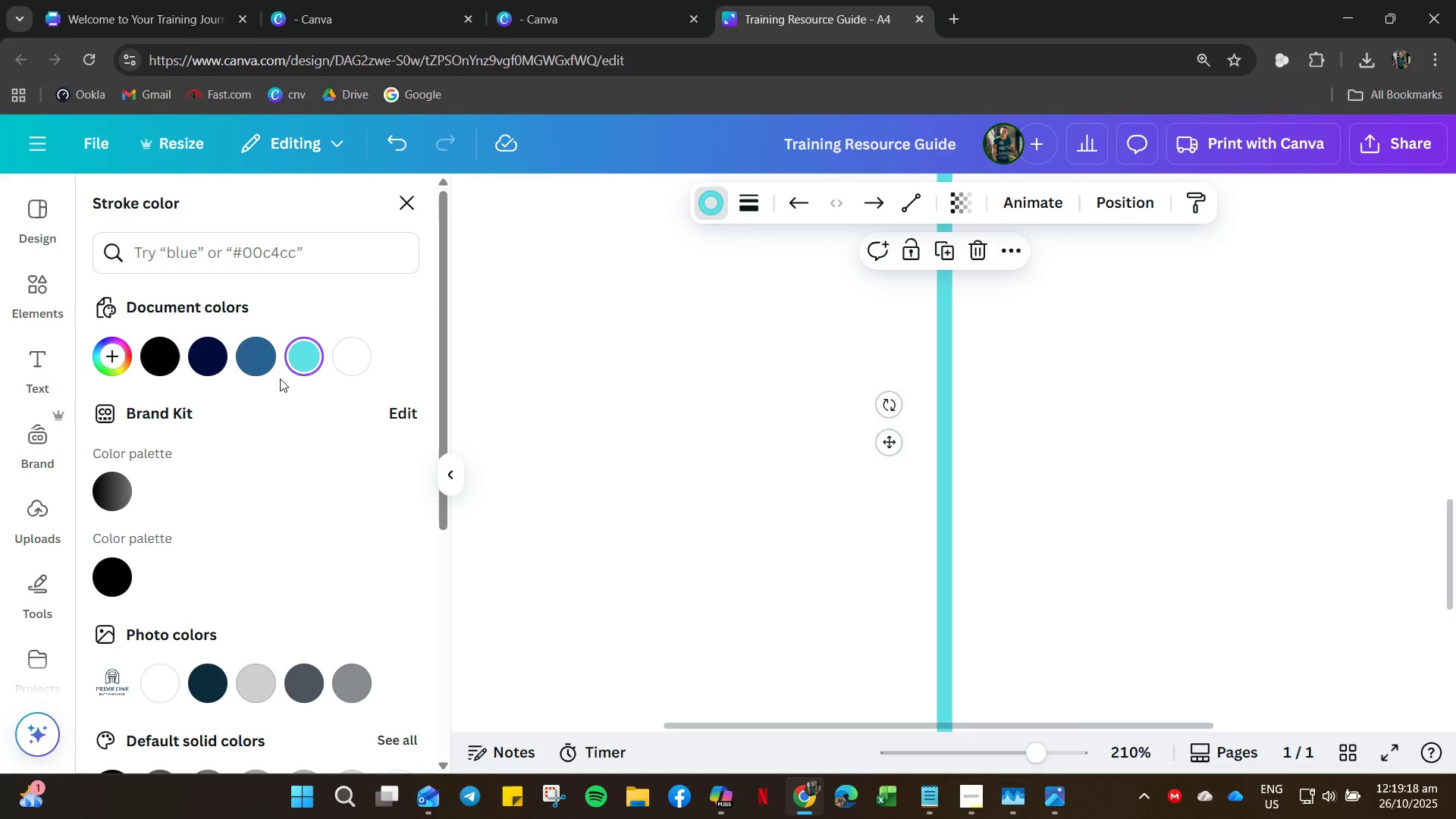 
left_click([201, 353])
 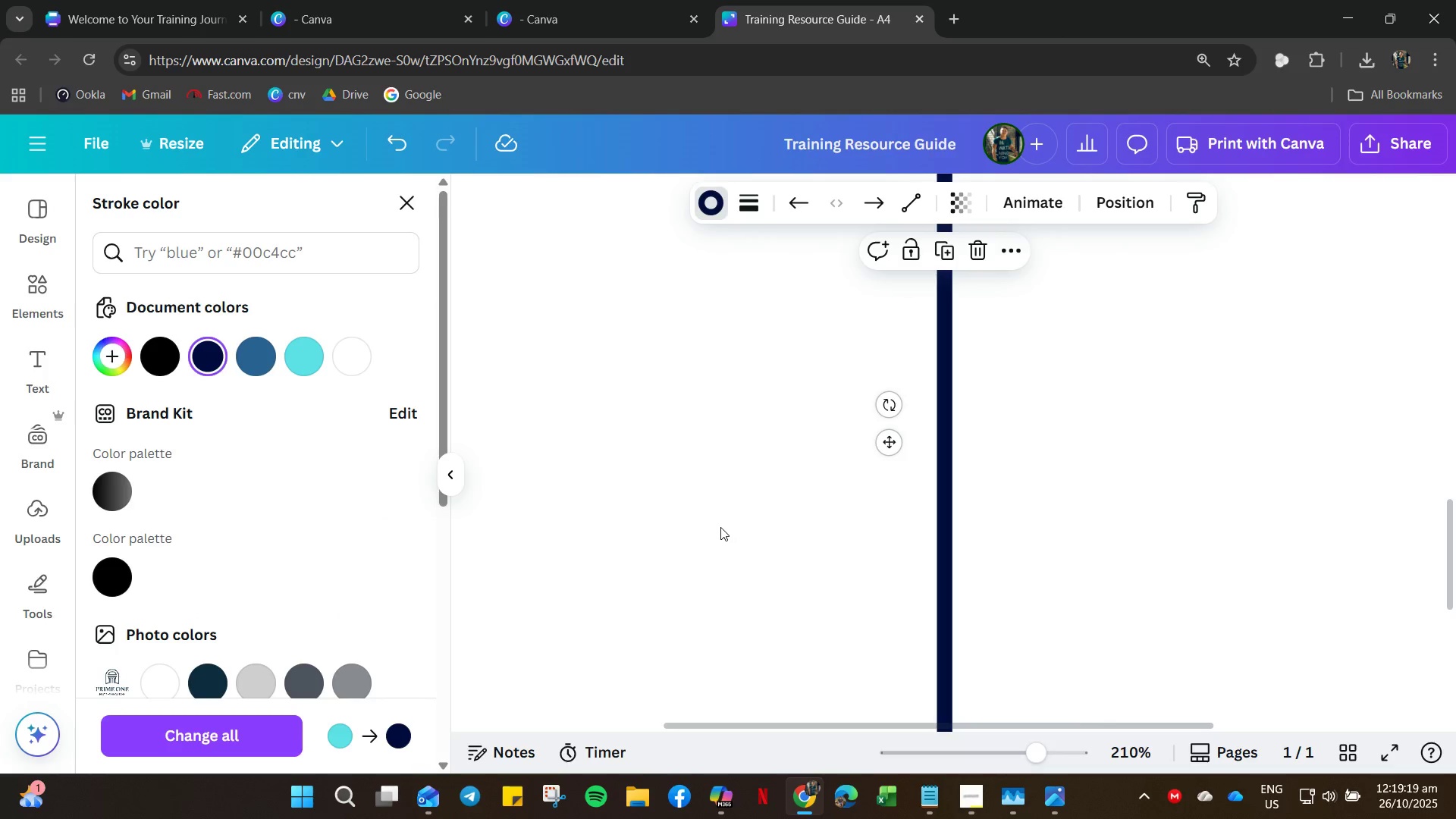 
hold_key(key=ControlLeft, duration=0.52)
scroll: coordinate [884, 508], scroll_direction: down, amount: 1.0
 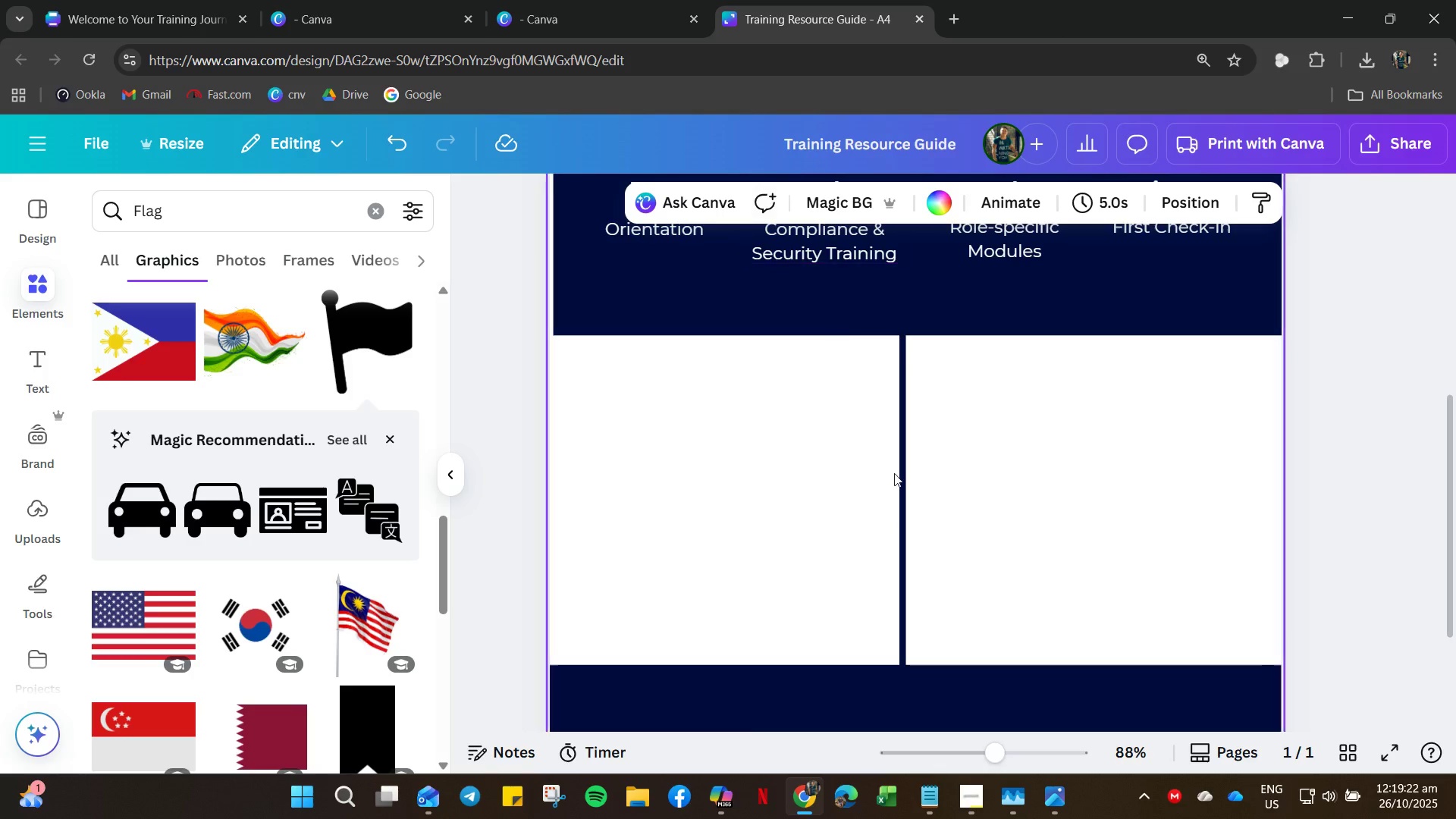 
left_click([897, 492])
 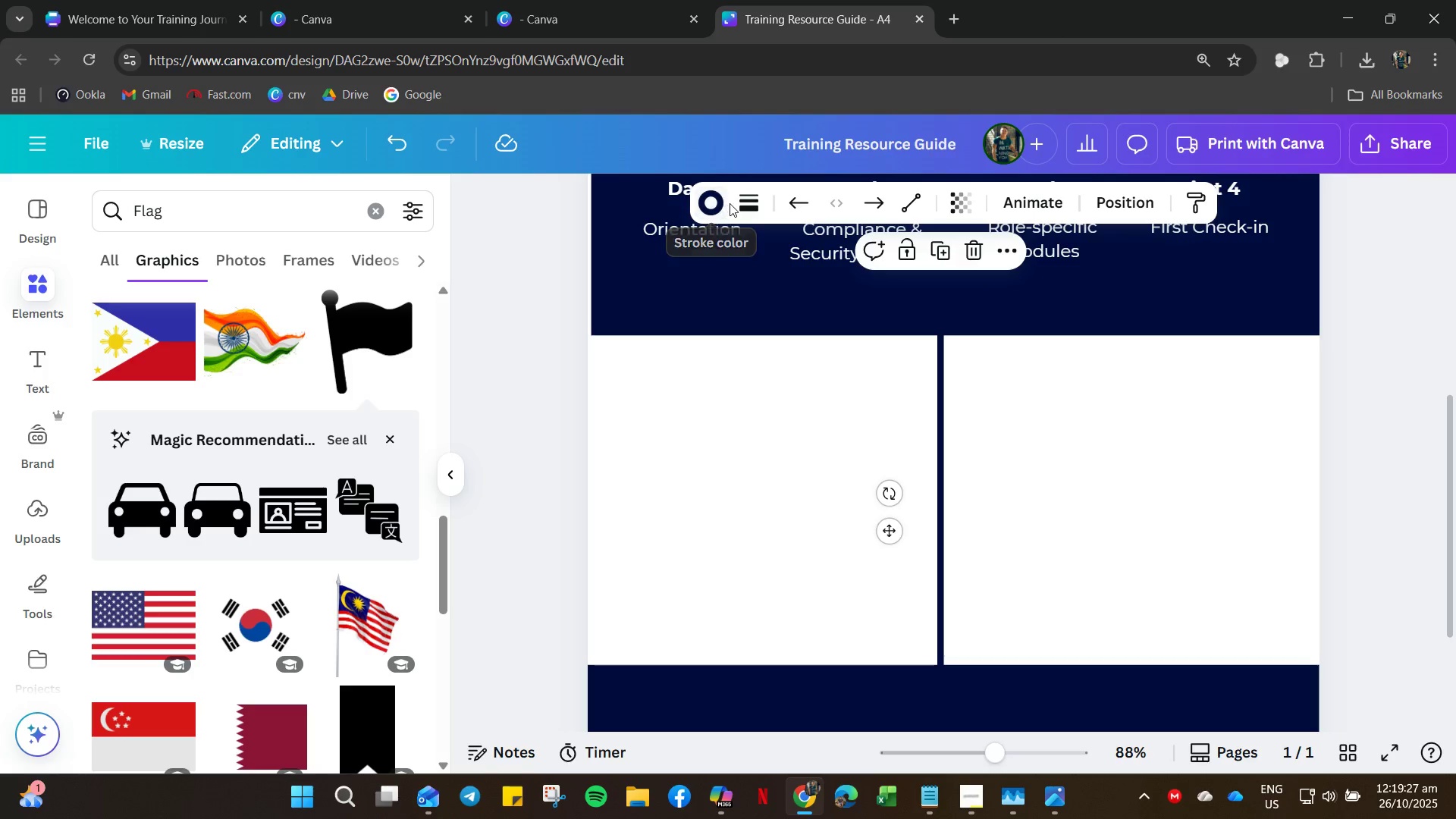 
wait(6.03)
 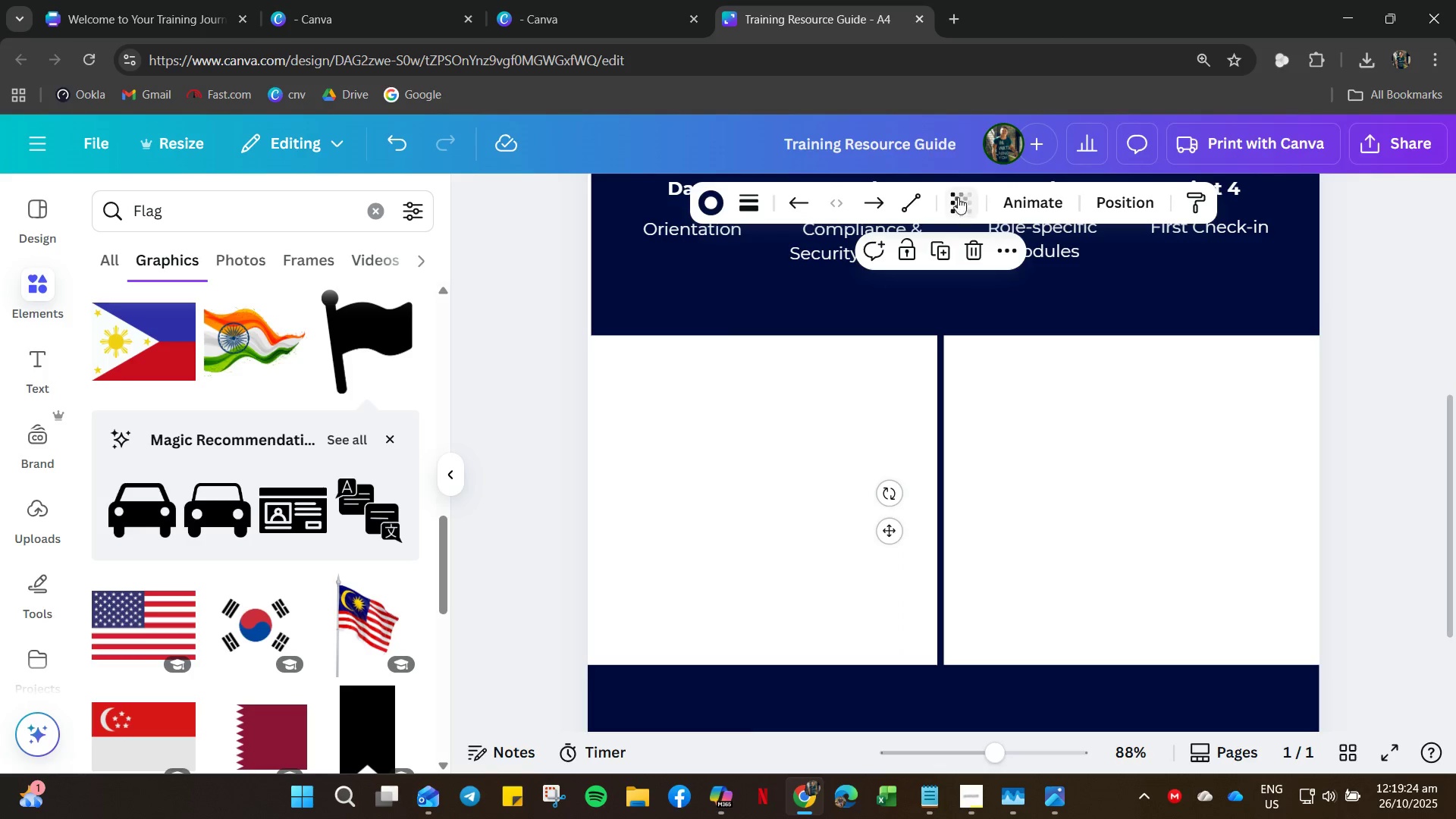 
left_click([758, 199])
 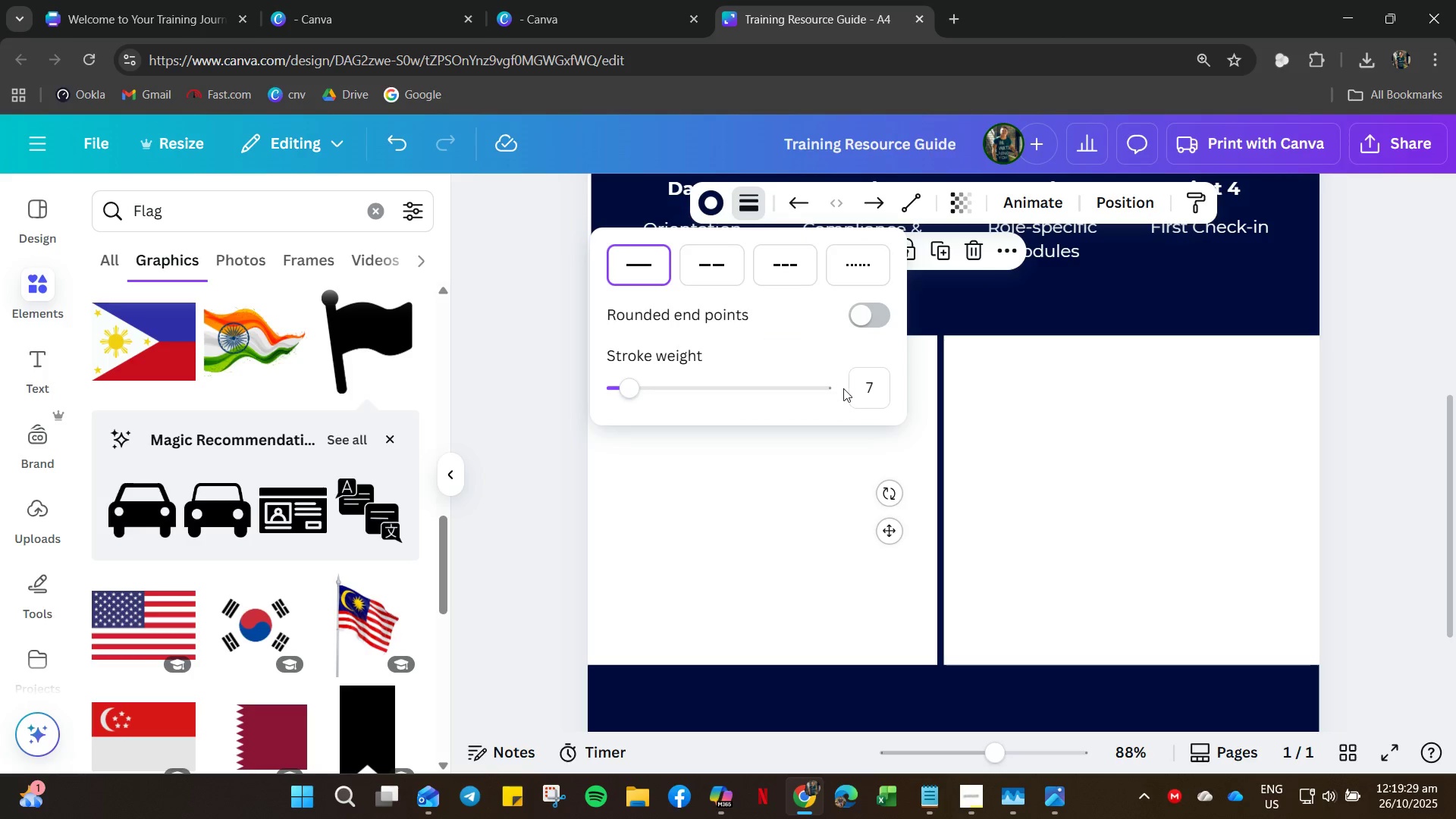 
left_click([877, 383])
 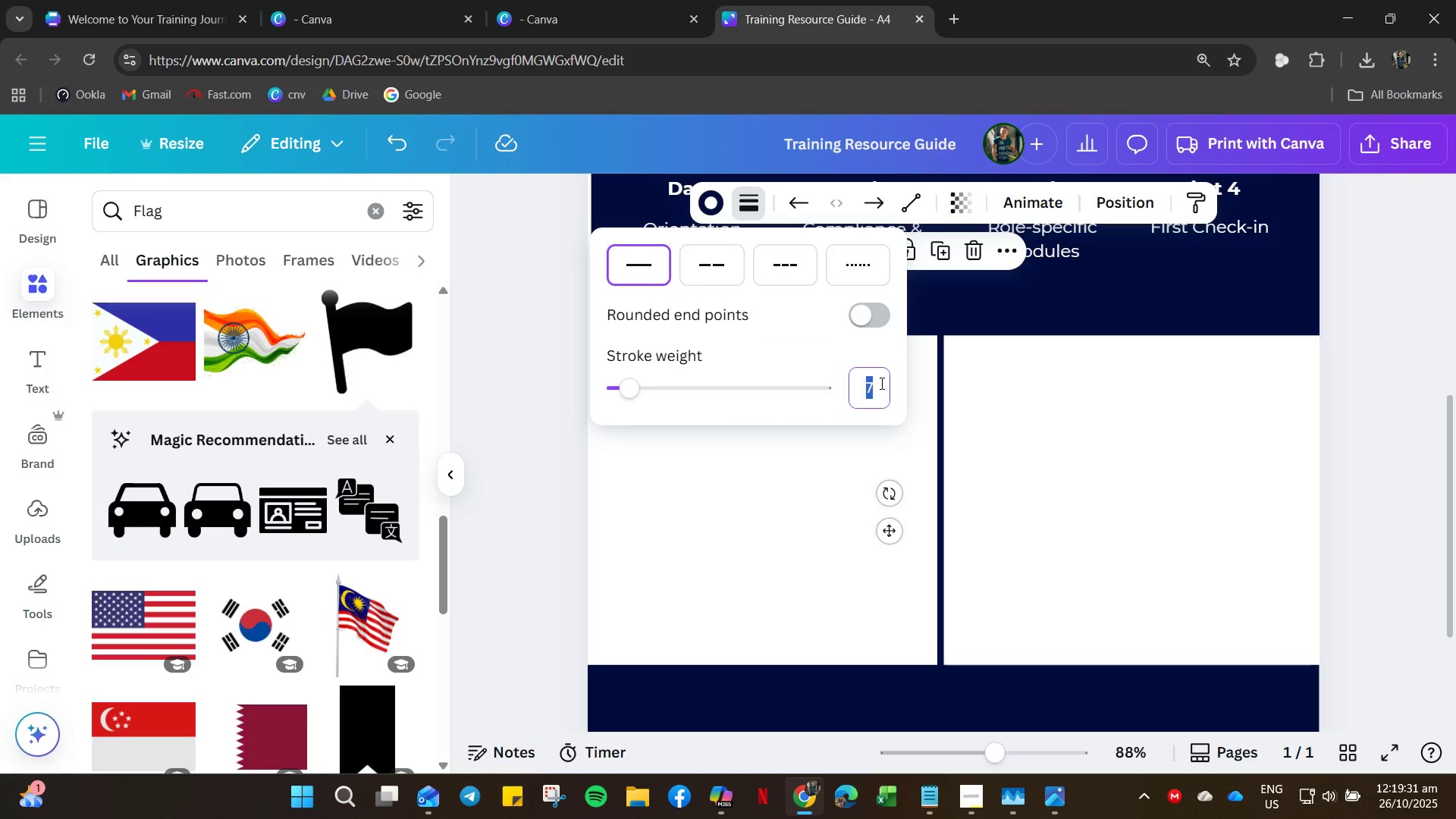 
key(Numpad3)
 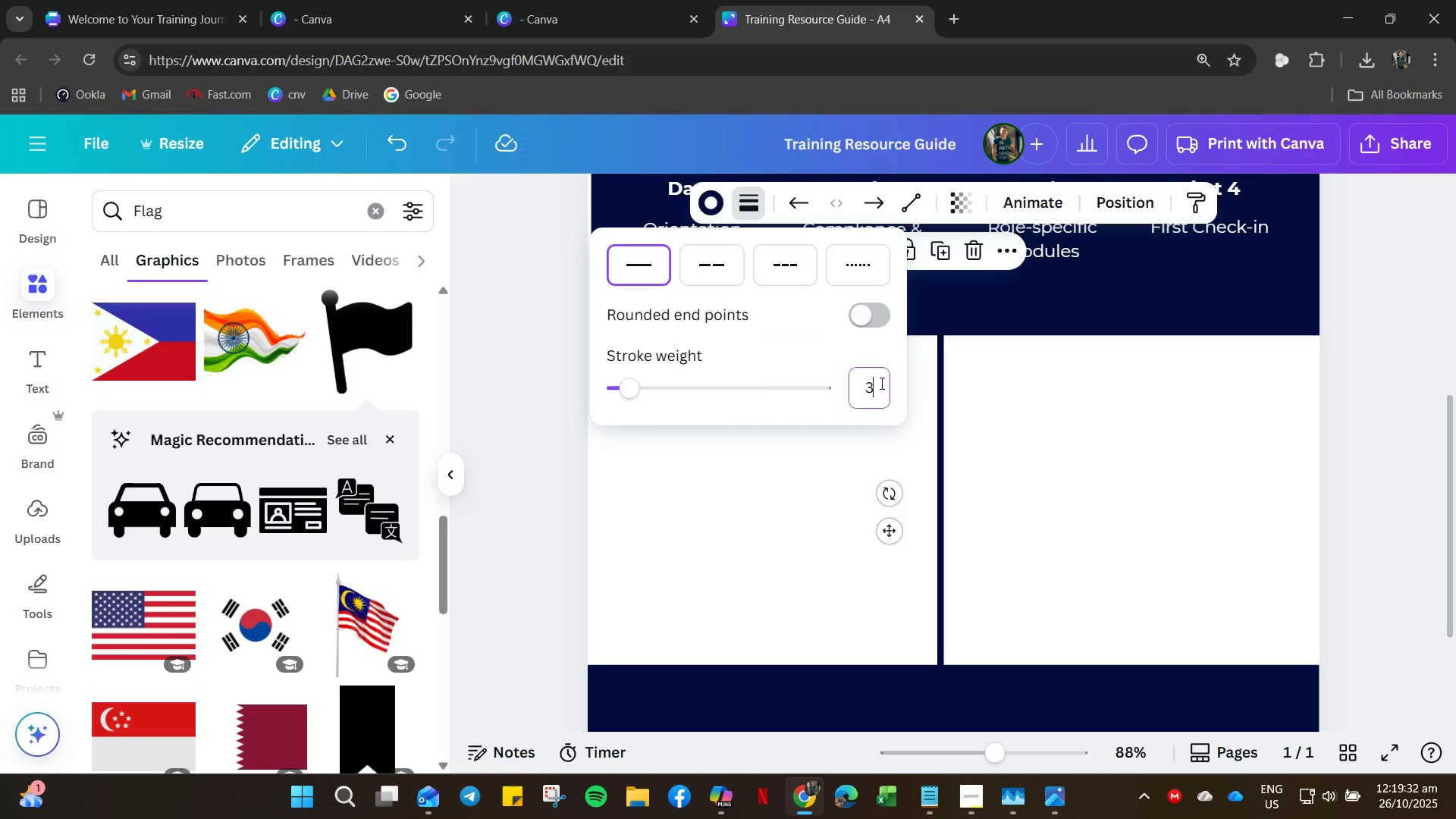 
key(NumpadEnter)
 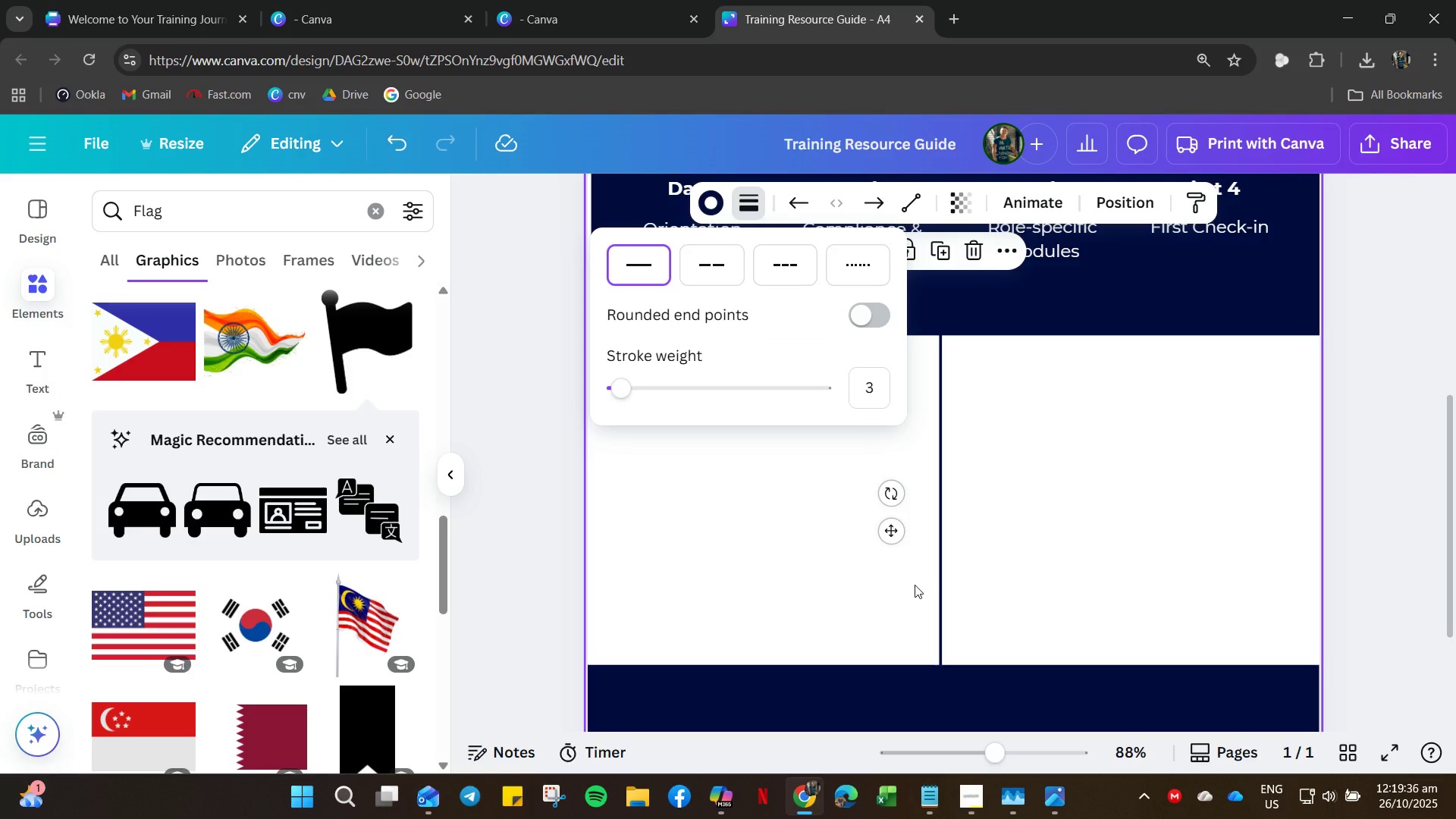 
wait(8.38)
 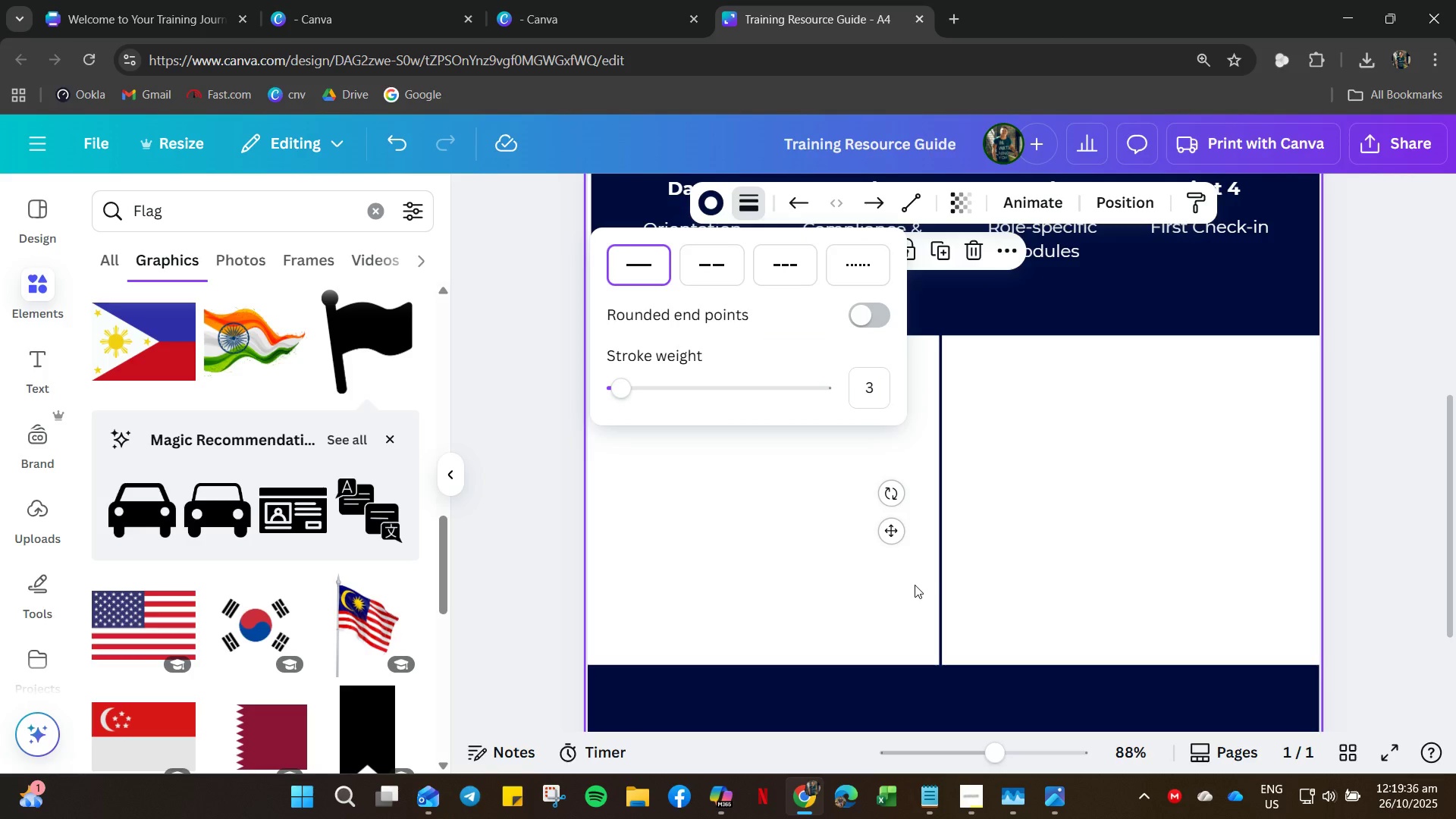 
left_click([203, 0])
 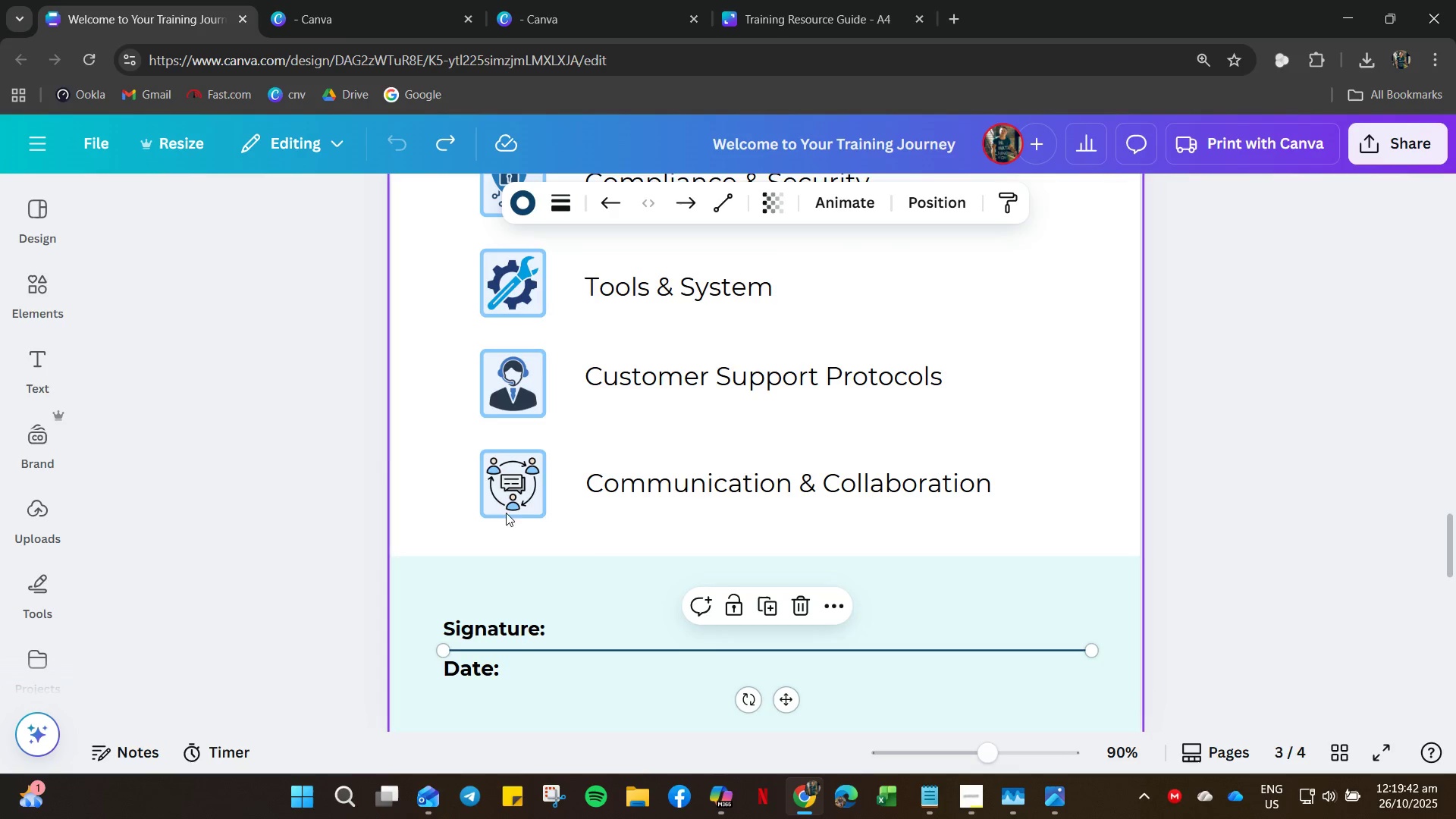 
scroll: coordinate [1252, 726], scroll_direction: down, amount: 27.0
 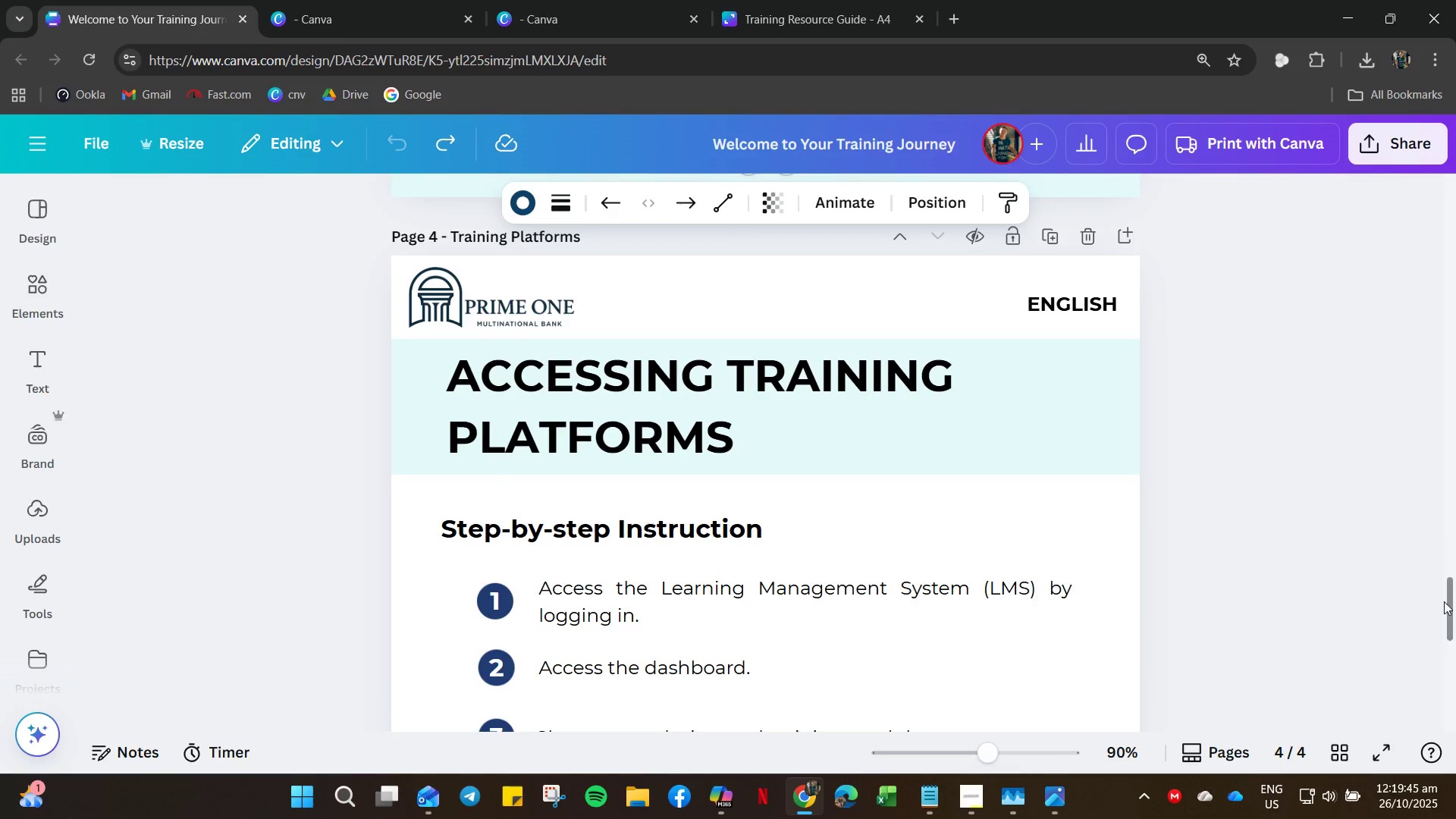 
left_click_drag(start_coordinate=[1455, 573], to_coordinate=[1445, 623])
 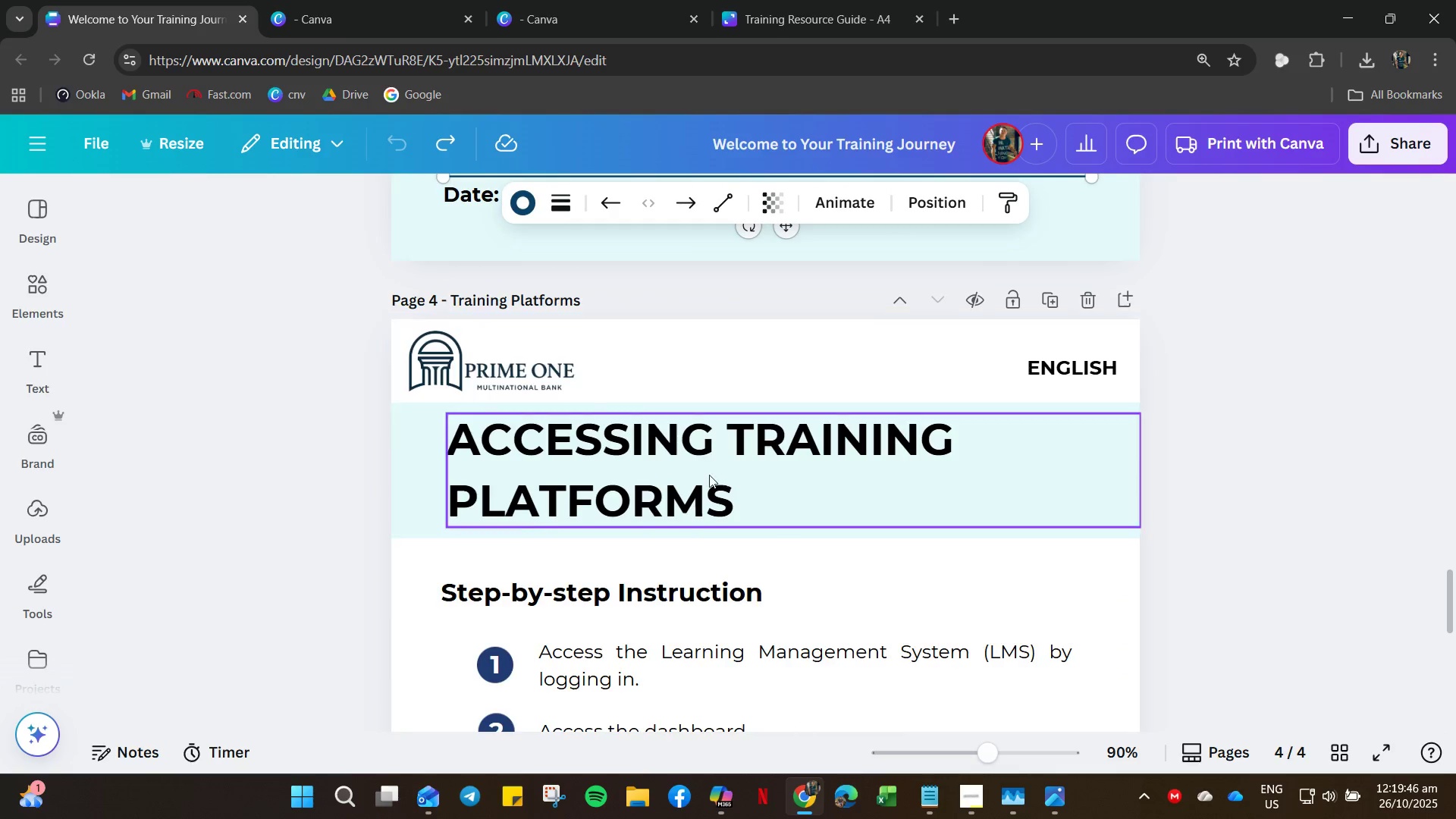 
scroll: coordinate [1433, 395], scroll_direction: down, amount: 26.0
 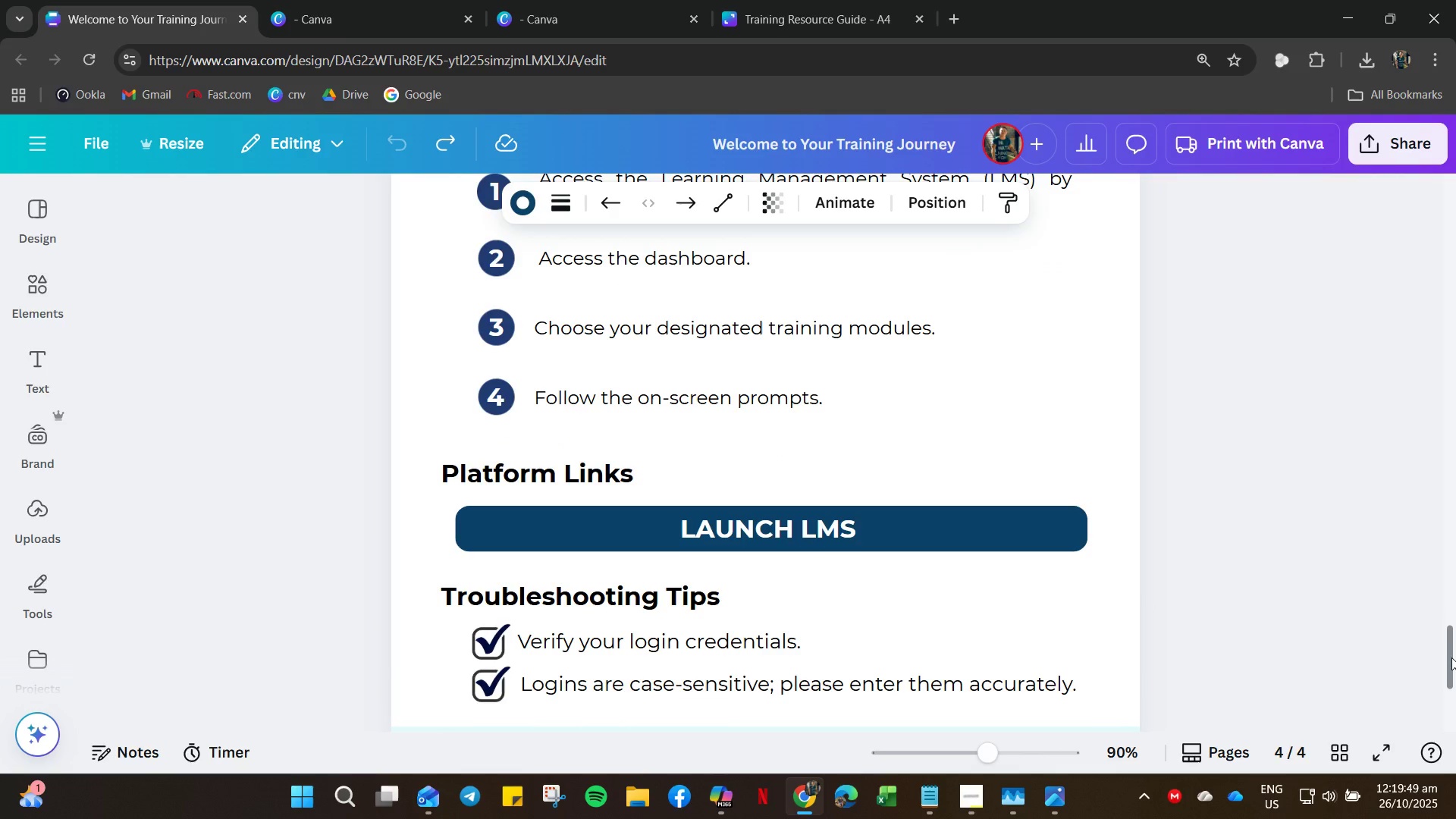 
left_click_drag(start_coordinate=[1451, 657], to_coordinate=[1414, 383])
 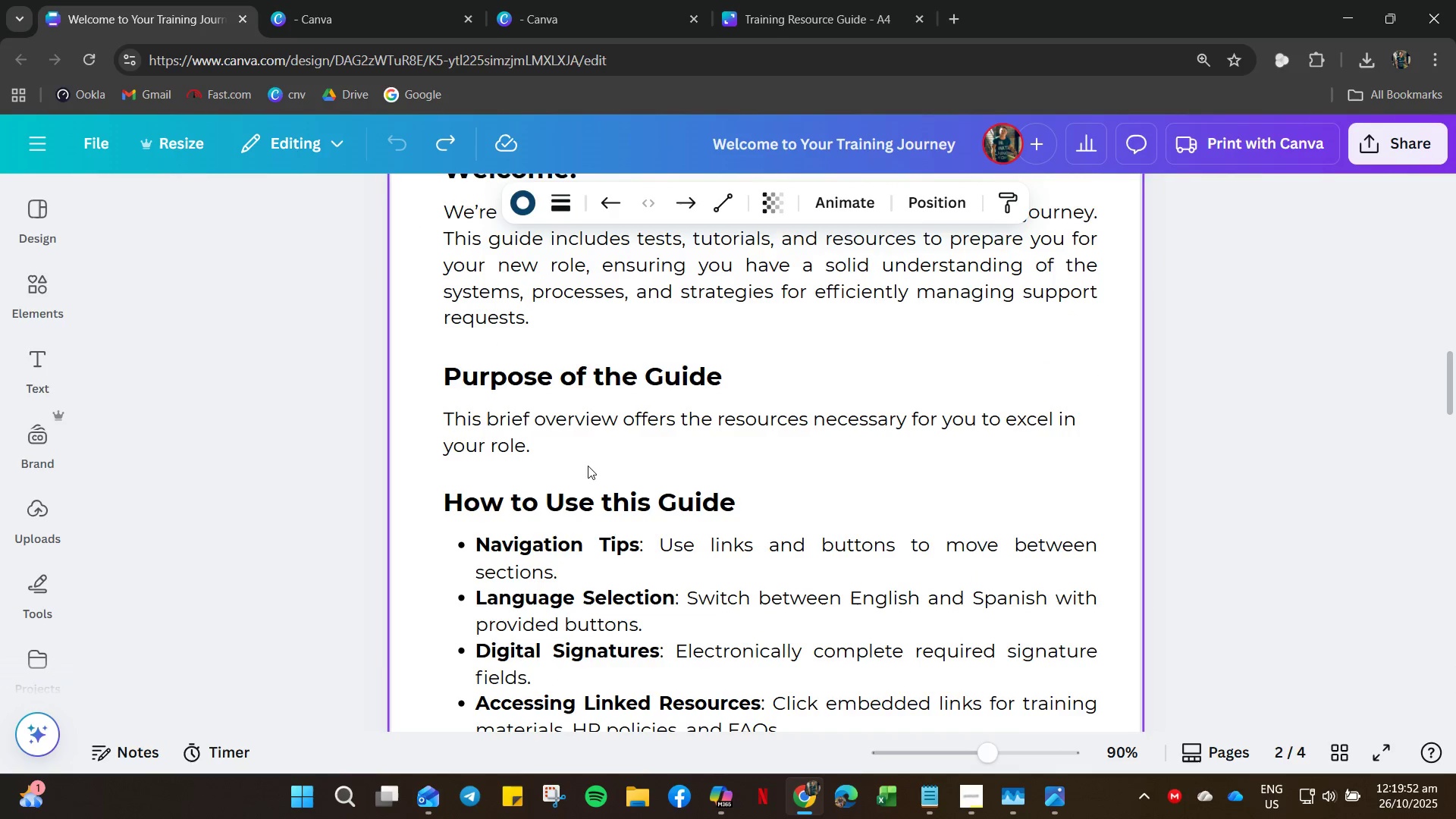 
left_click_drag(start_coordinate=[588, 466], to_coordinate=[469, 344])
 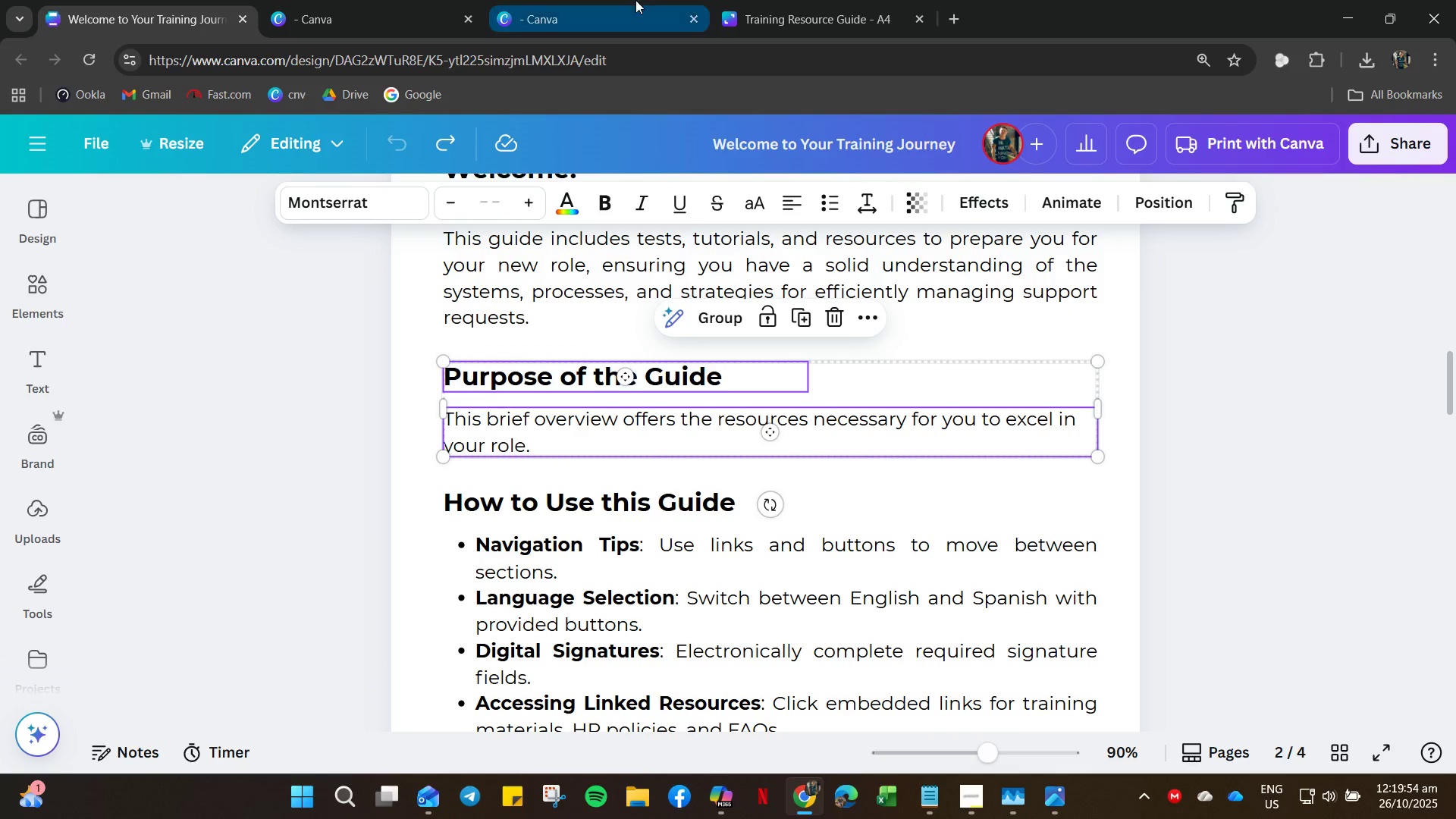 
key(Control+C)
 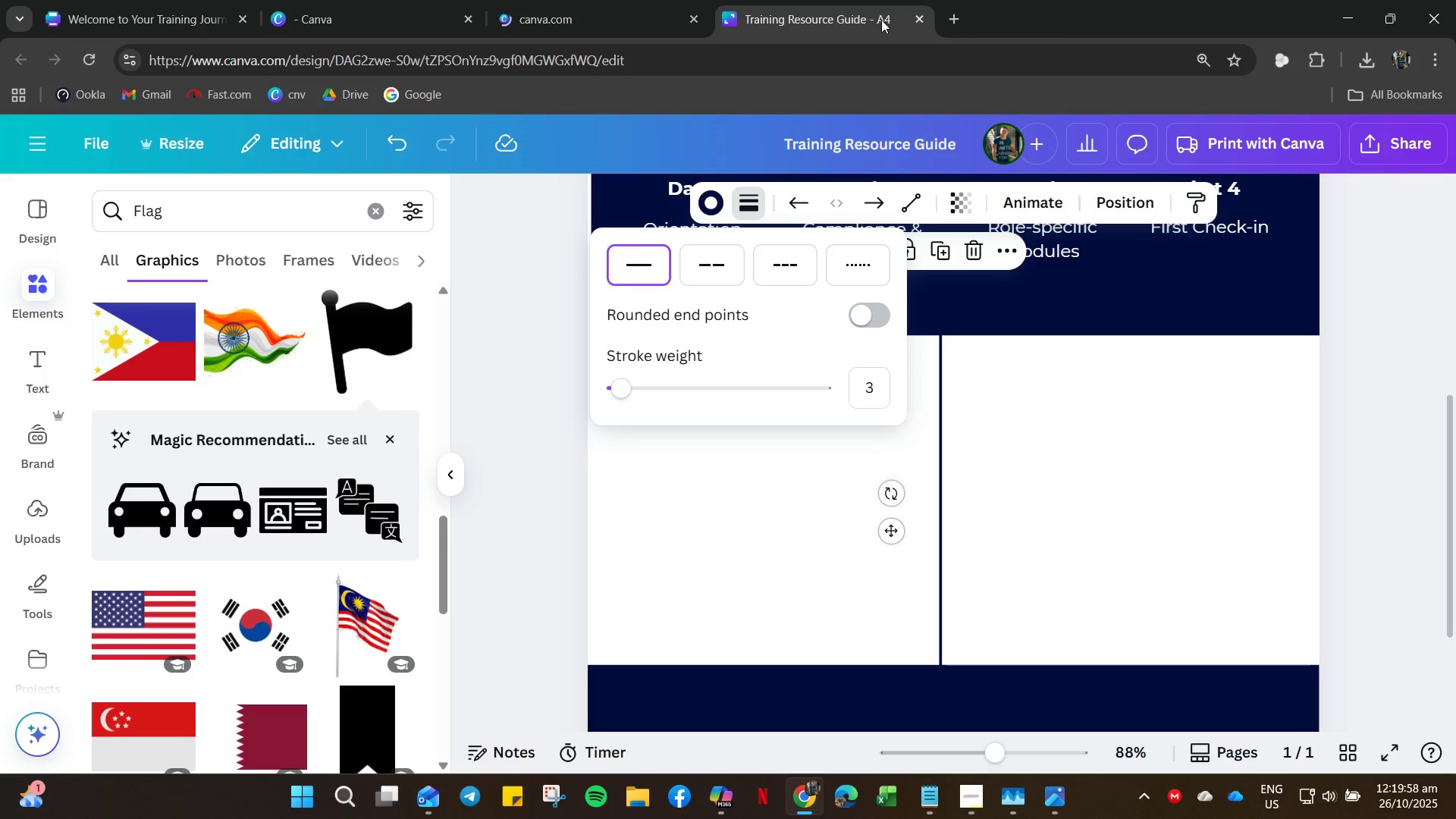 
wait(5.39)
 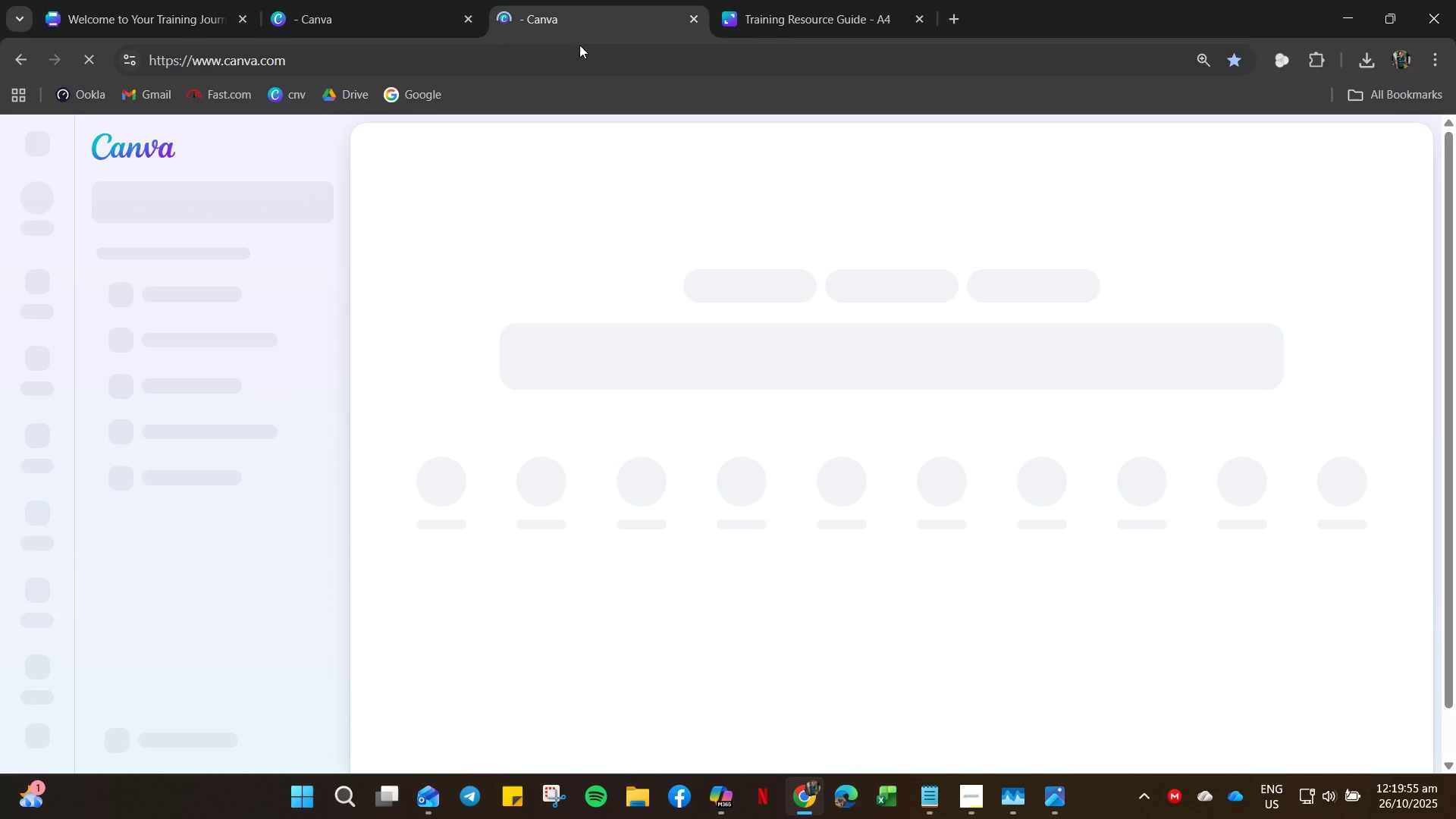 
left_click([691, 21])
 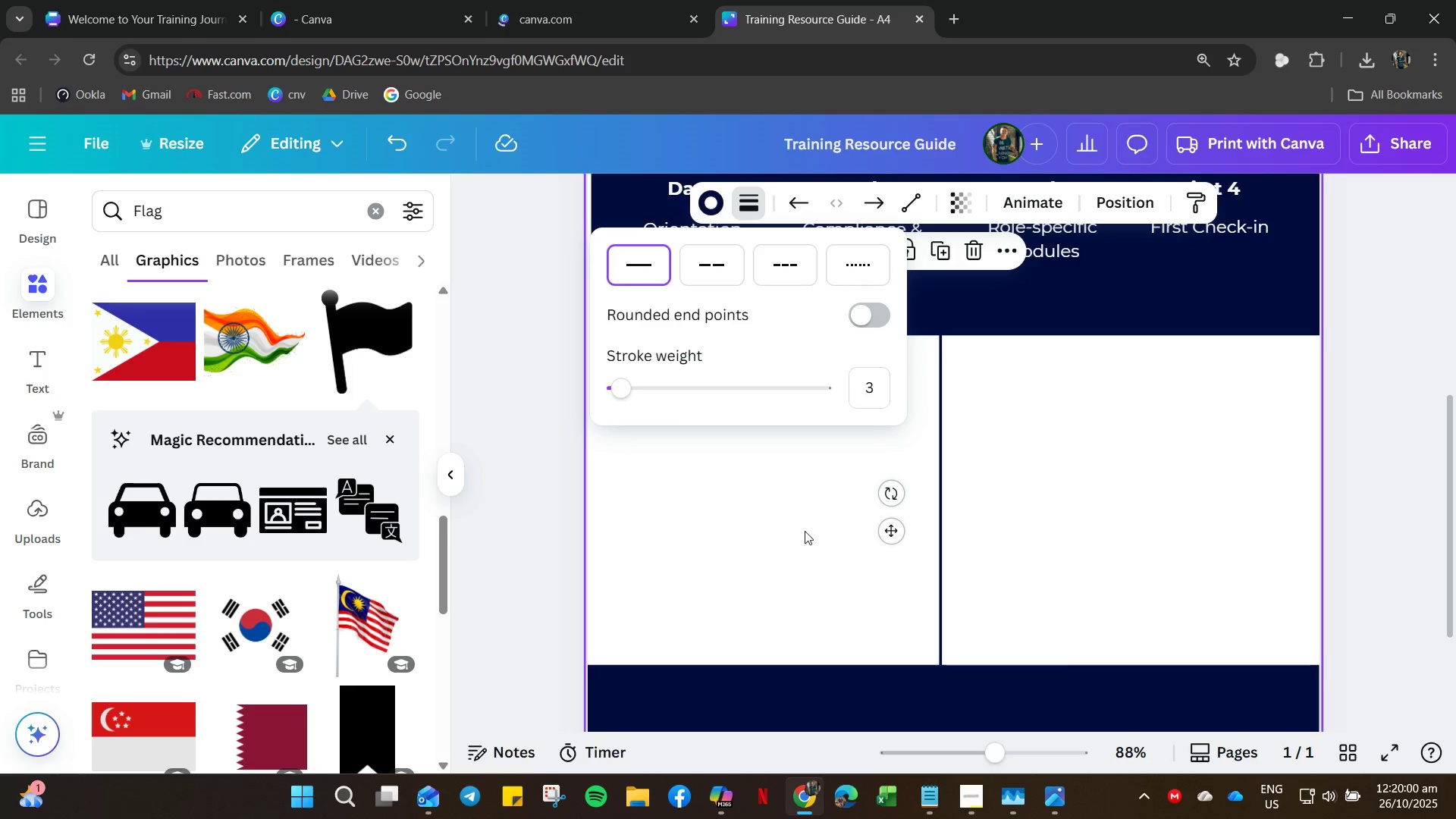 
left_click([804, 526])
 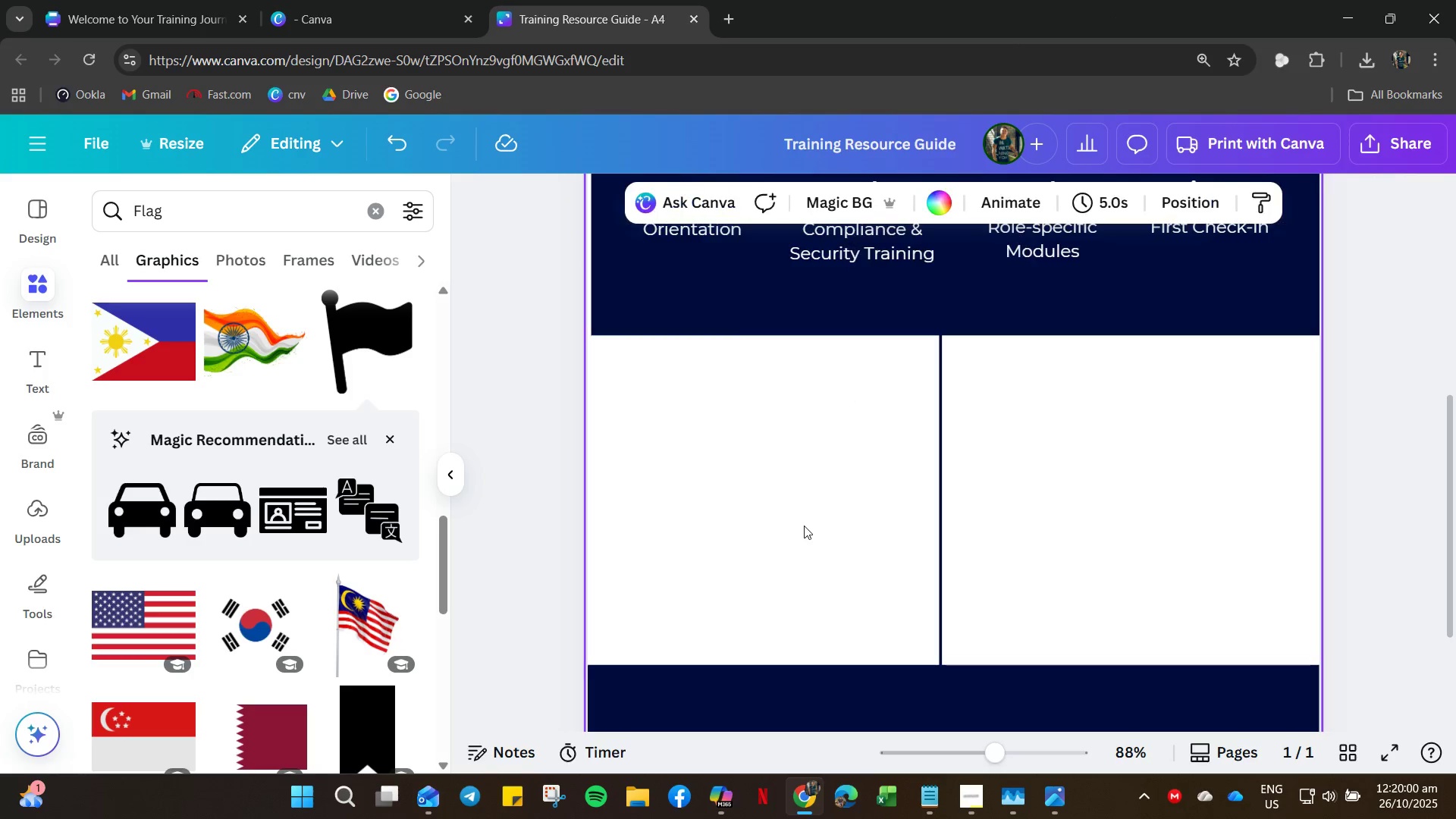 
hold_key(key=ControlLeft, duration=0.61)
 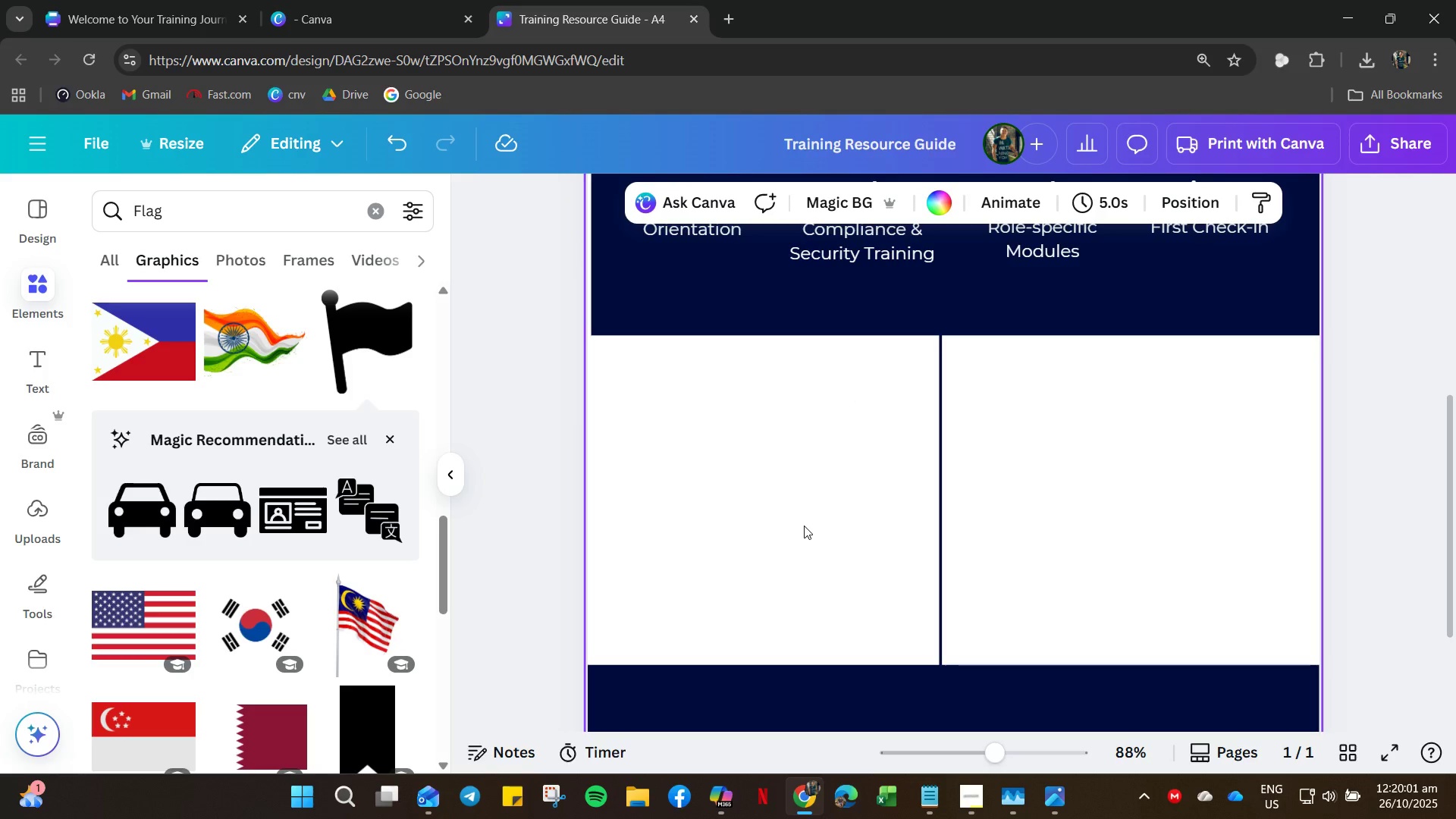 
key(Control+Z)
 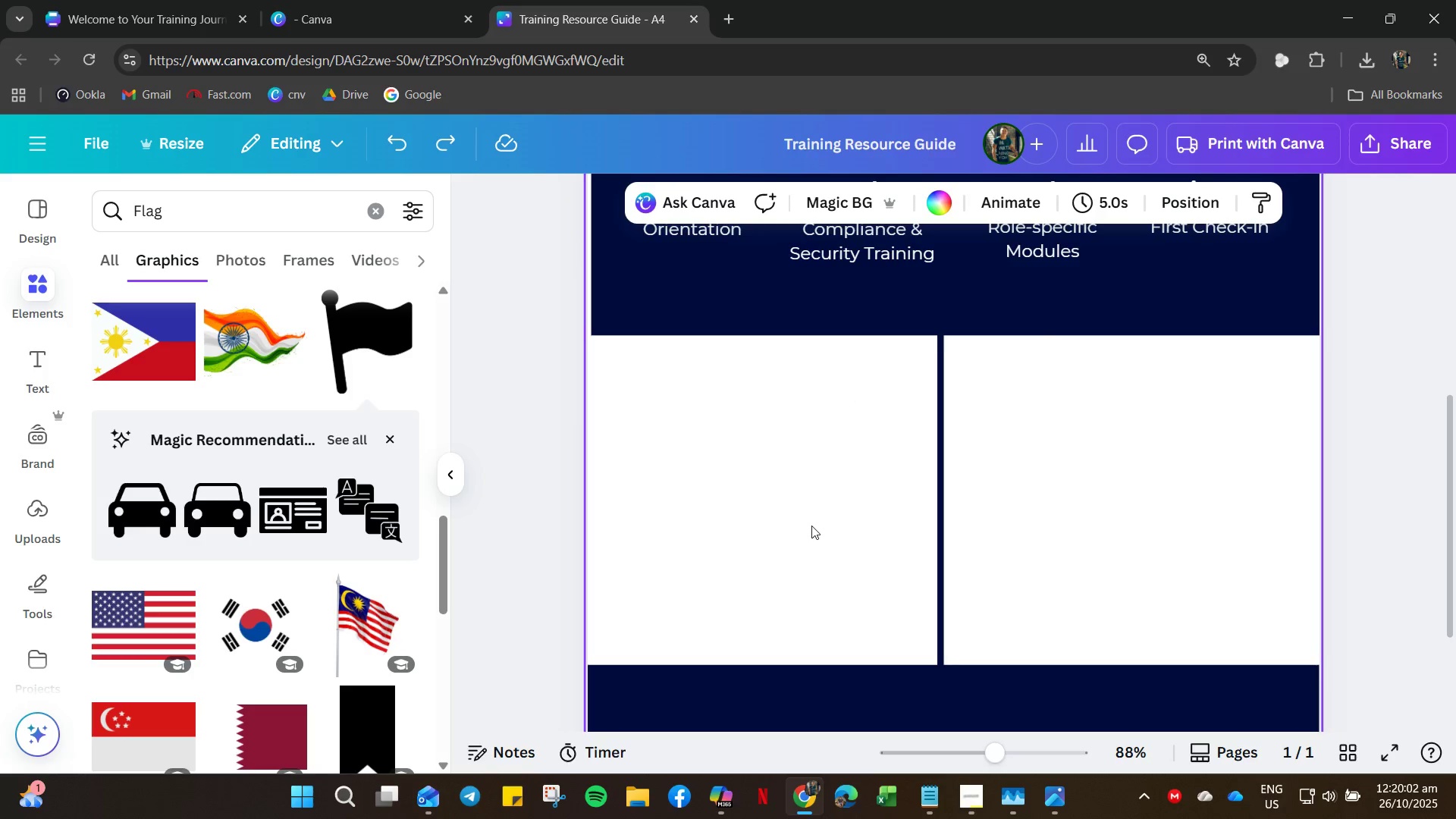 
scroll: coordinate [817, 529], scroll_direction: up, amount: 2.0
 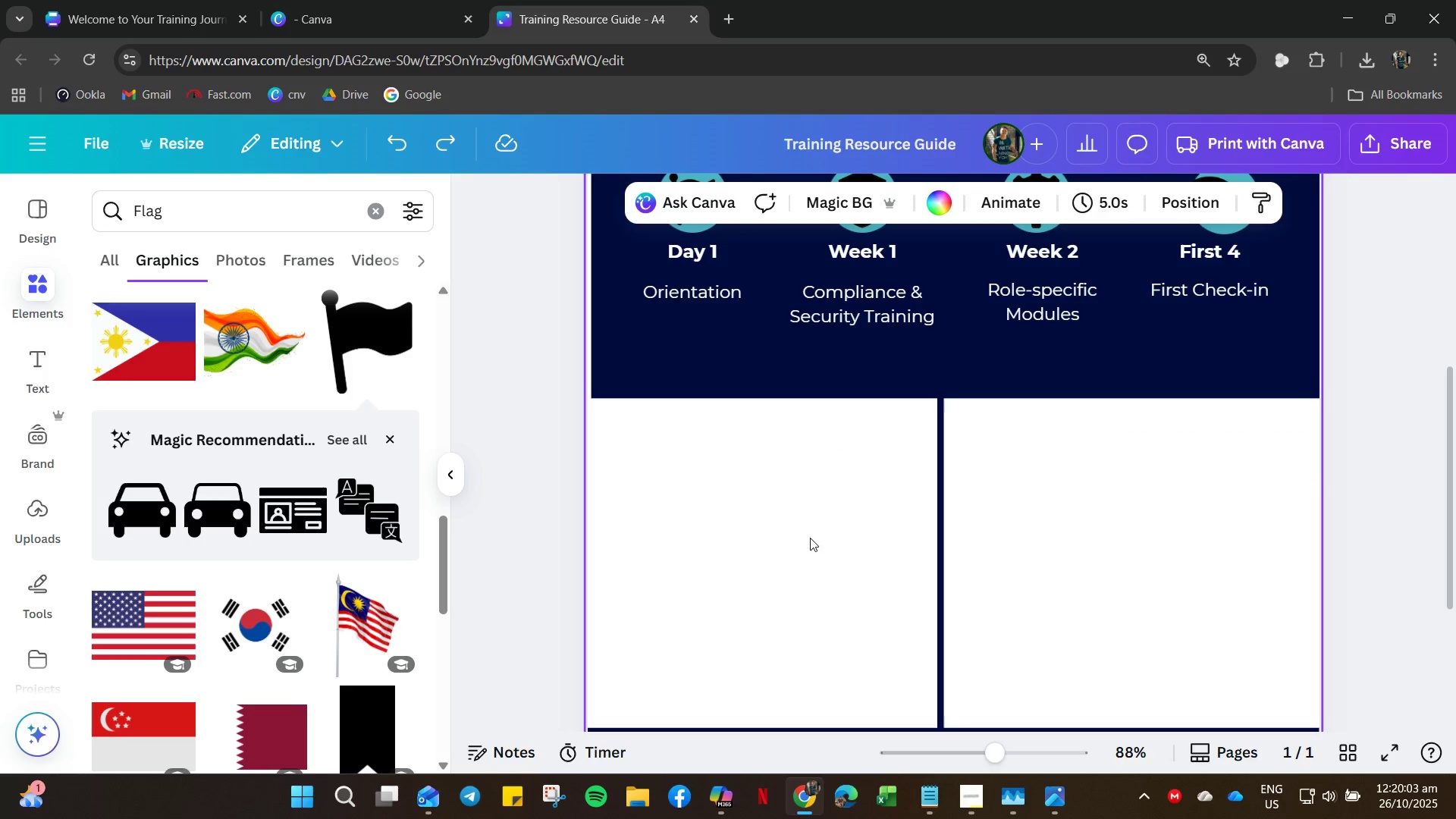 
key(Control+V)
 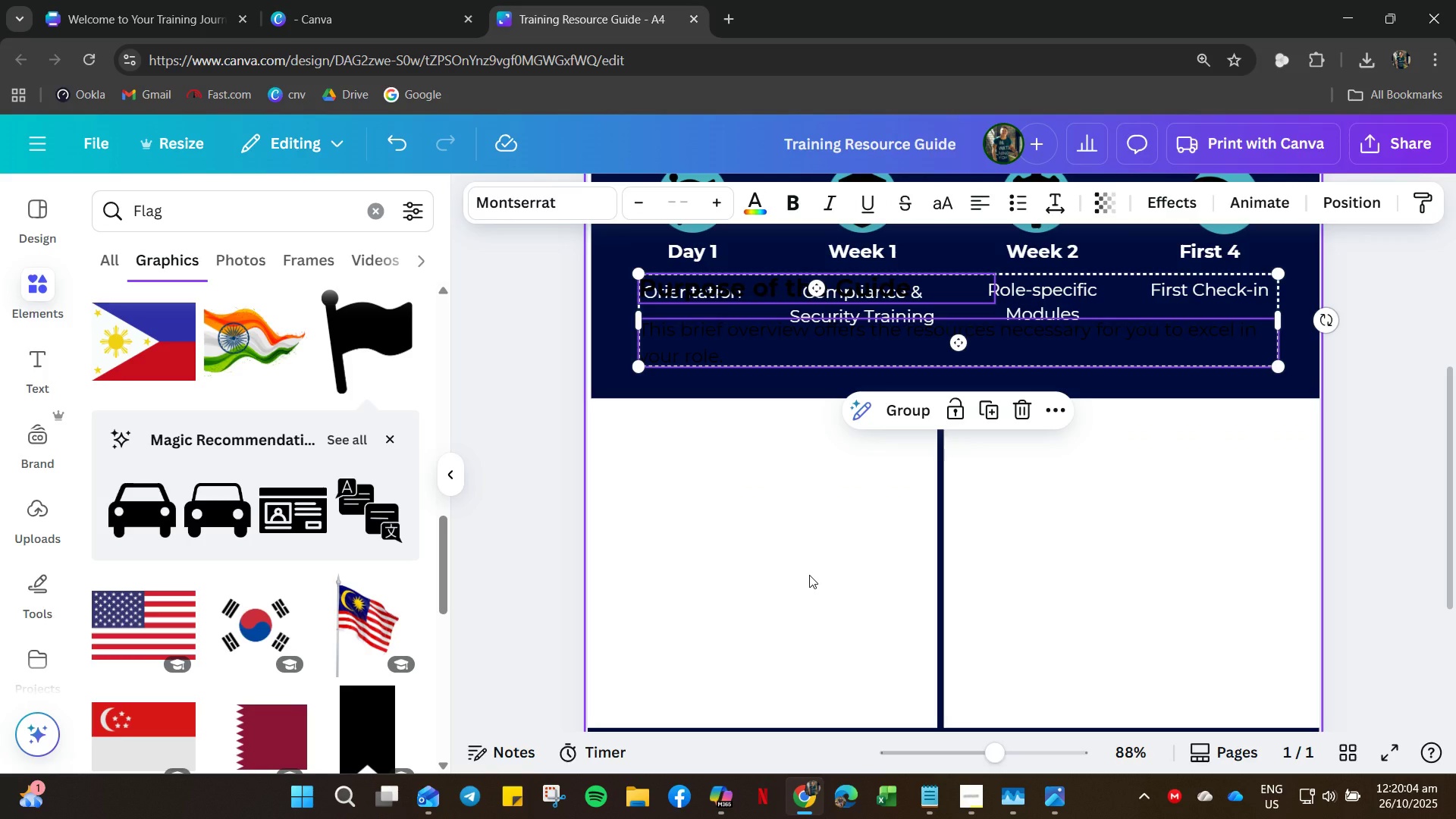 
left_click([809, 575])
 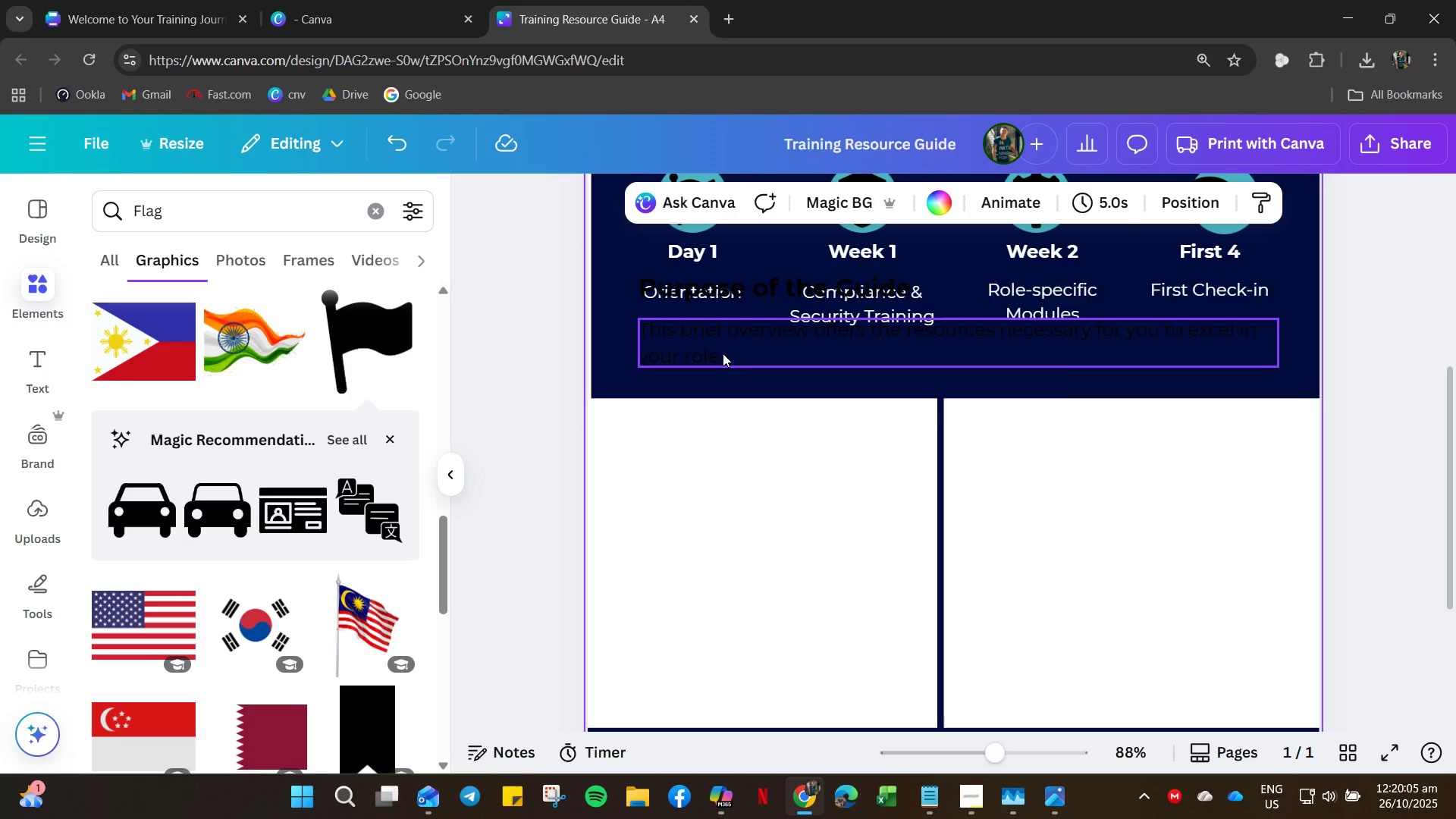 
left_click_drag(start_coordinate=[723, 353], to_coordinate=[723, 372])
 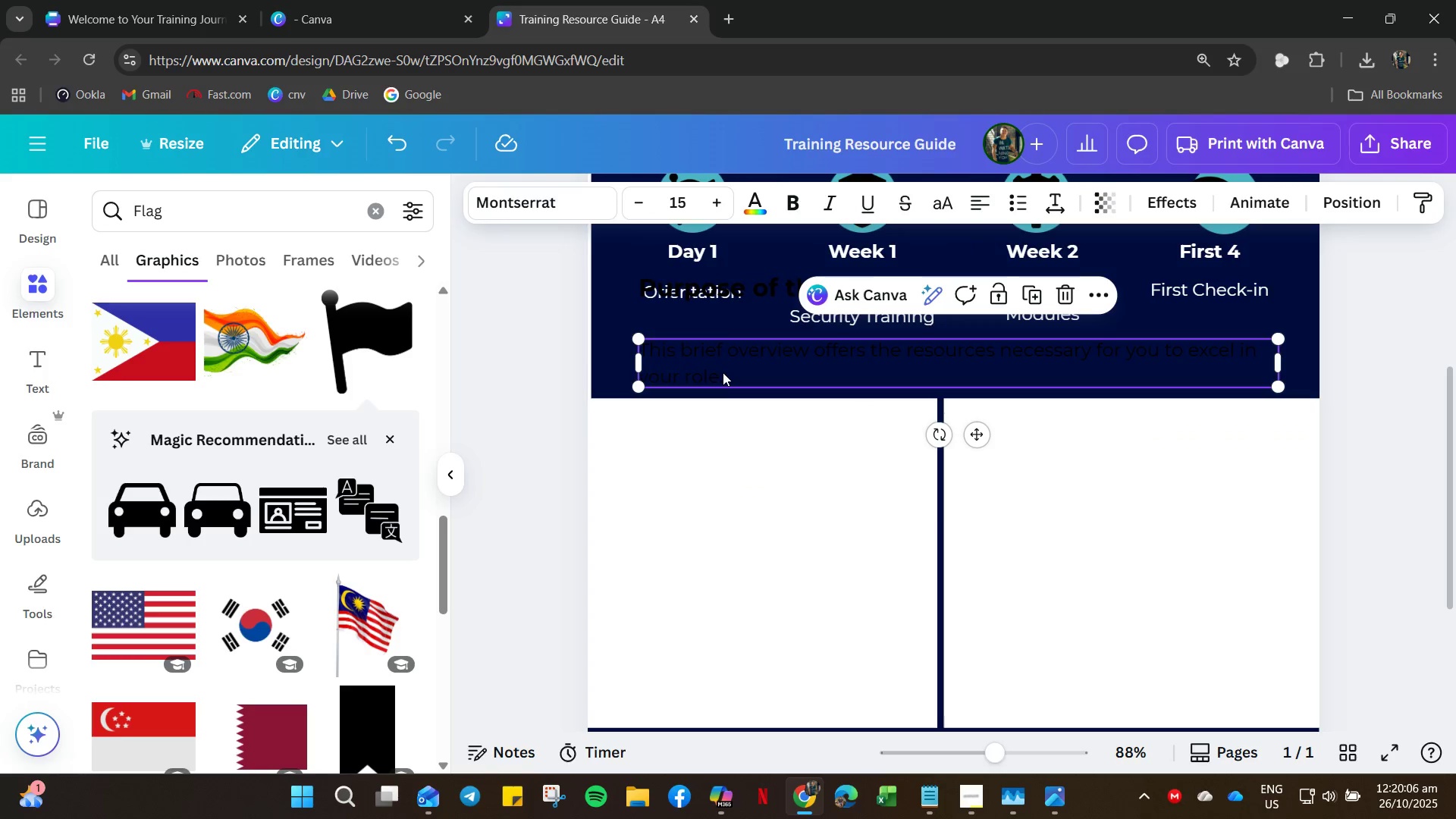 
key(Control+Z)
 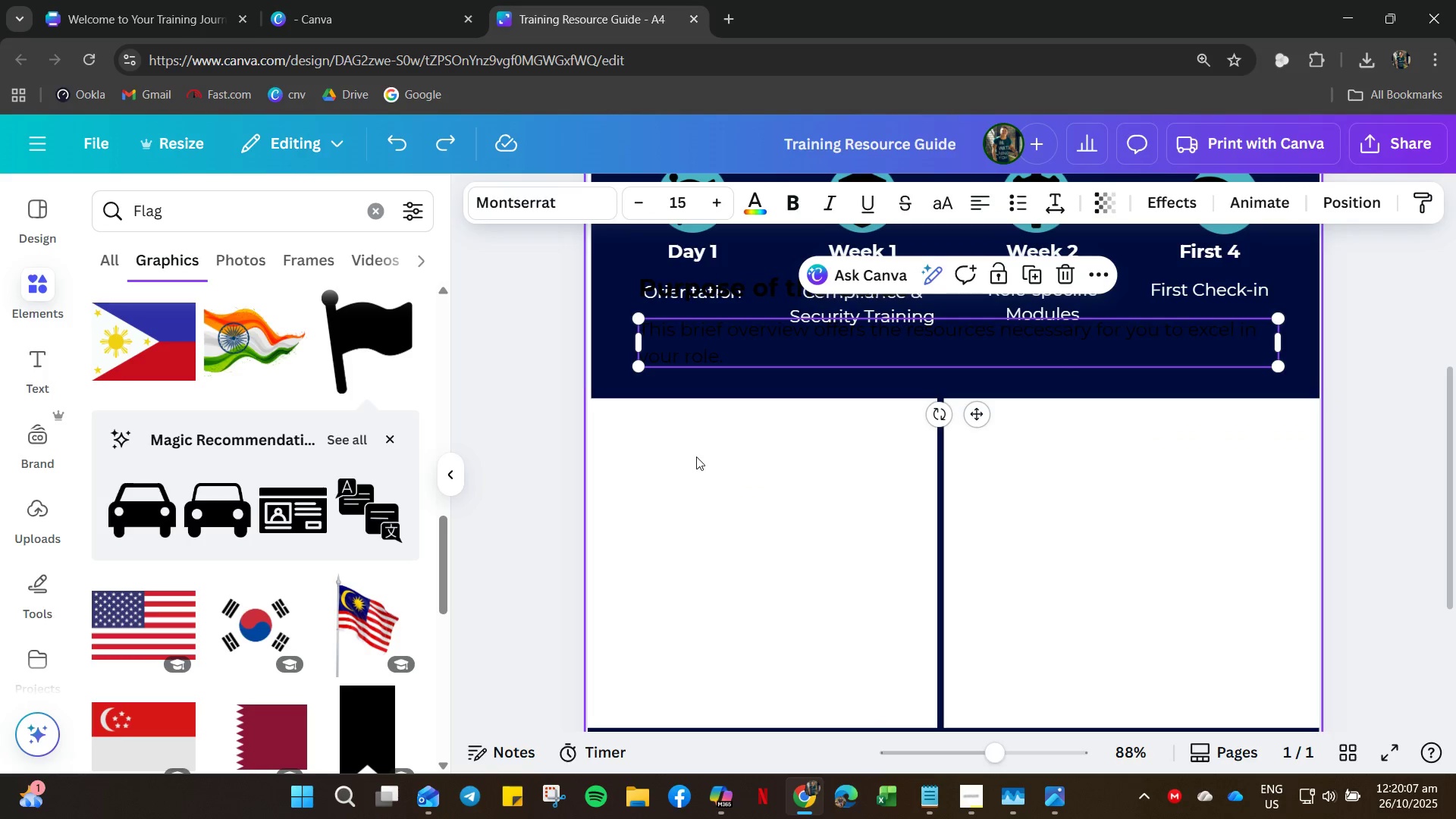 
left_click([696, 457])
 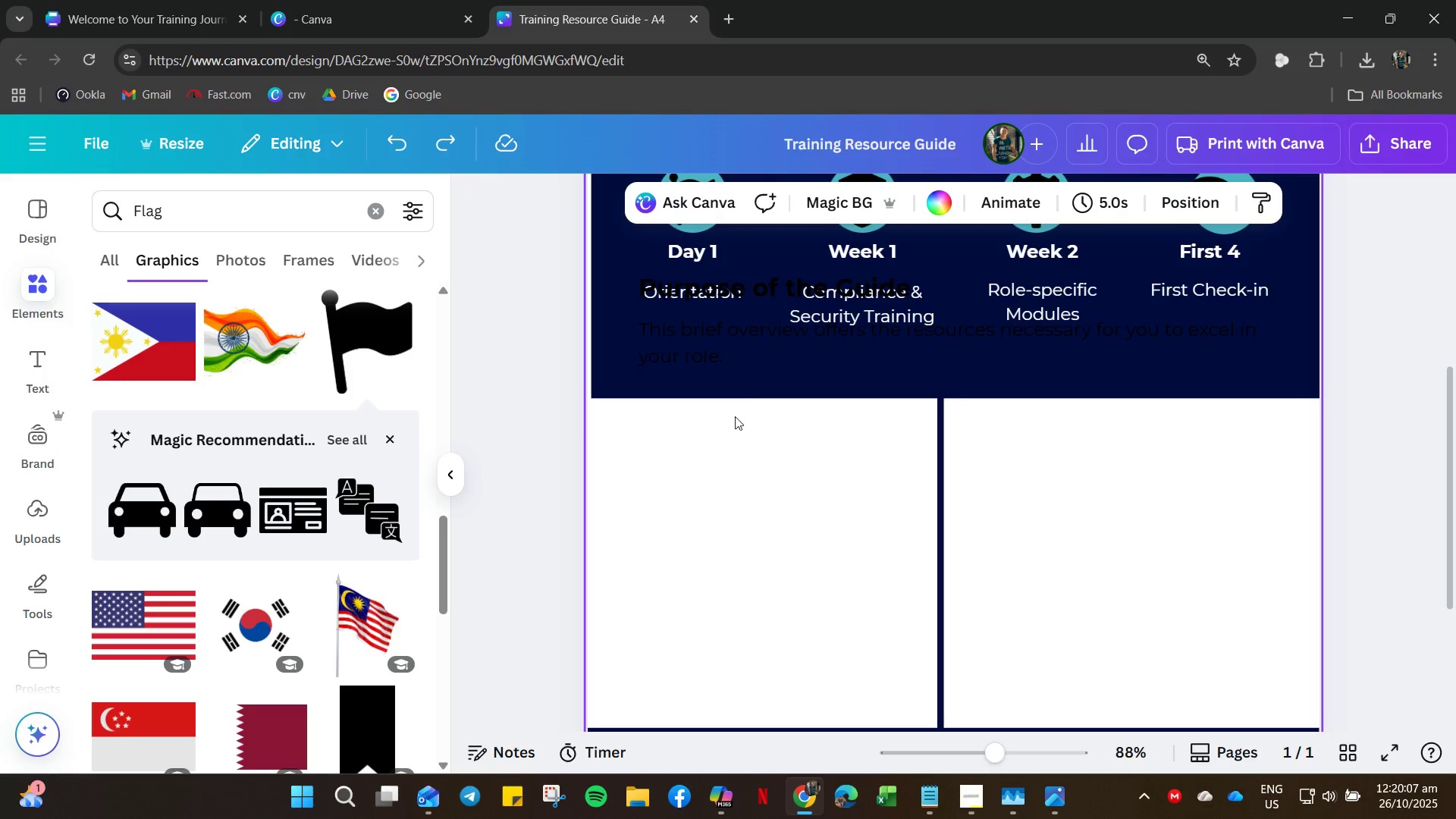 
left_click_drag(start_coordinate=[735, 416], to_coordinate=[769, 321])
 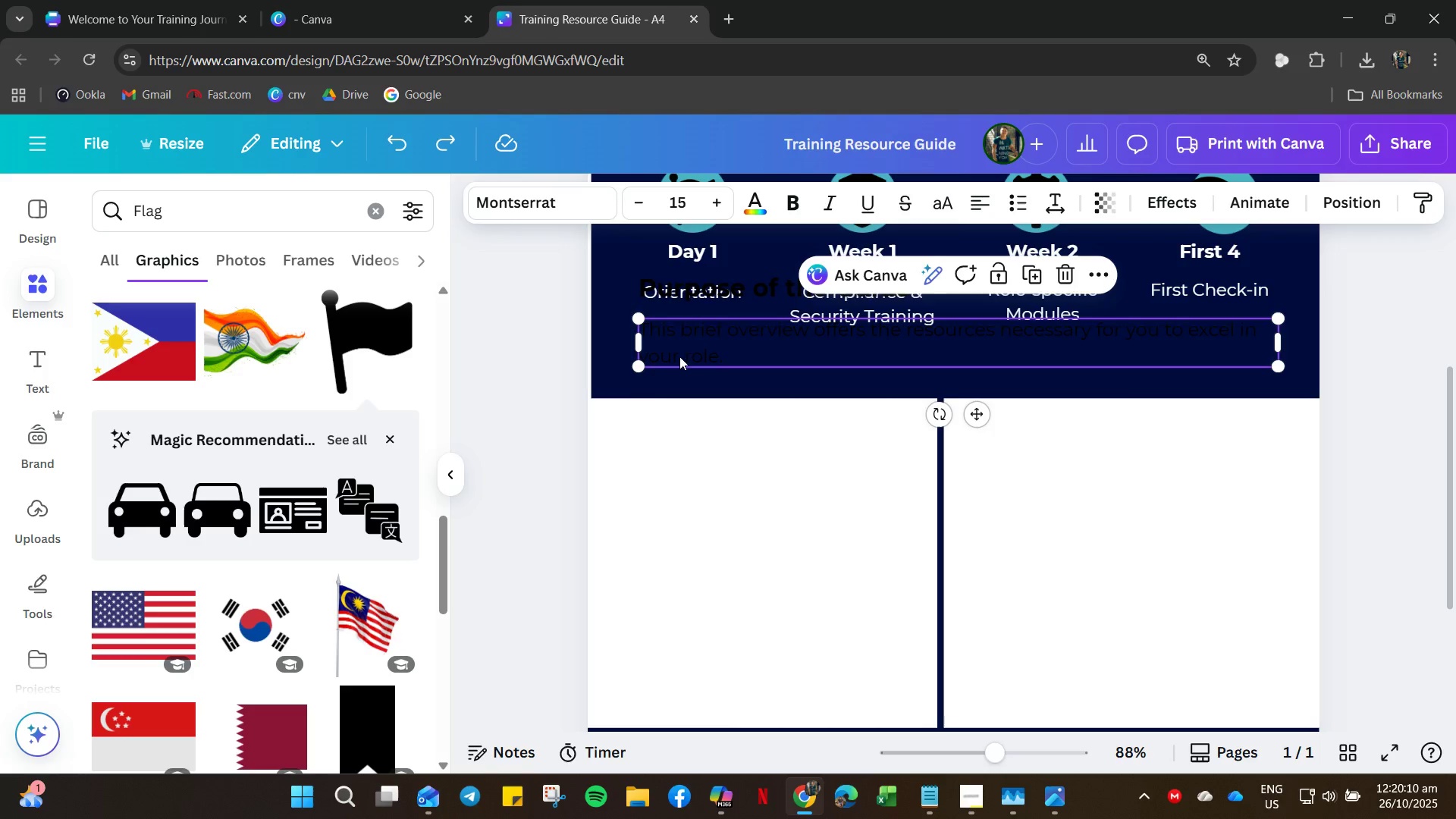 
left_click_drag(start_coordinate=[680, 352], to_coordinate=[658, 555])
 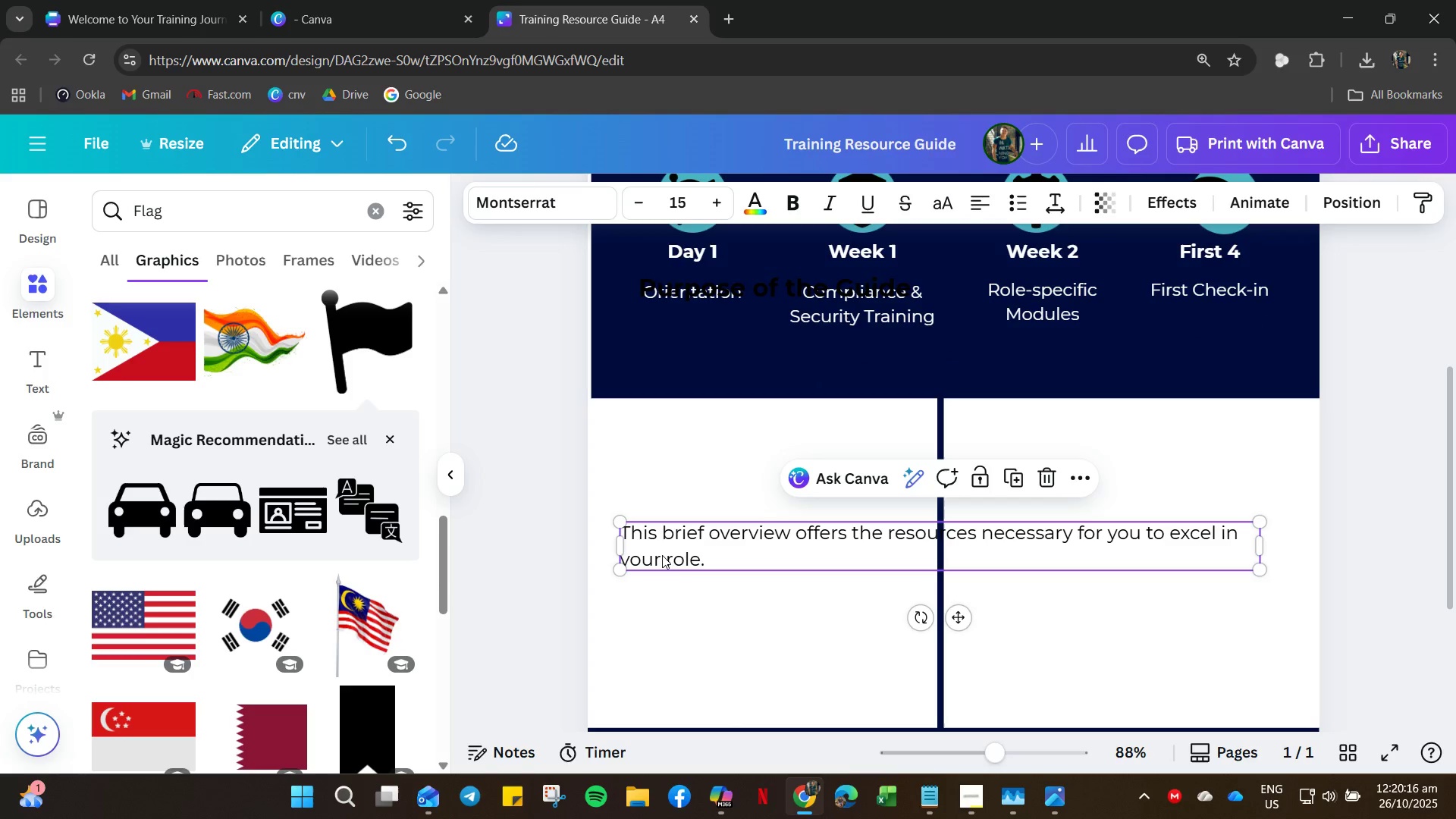 
wait(5.5)
 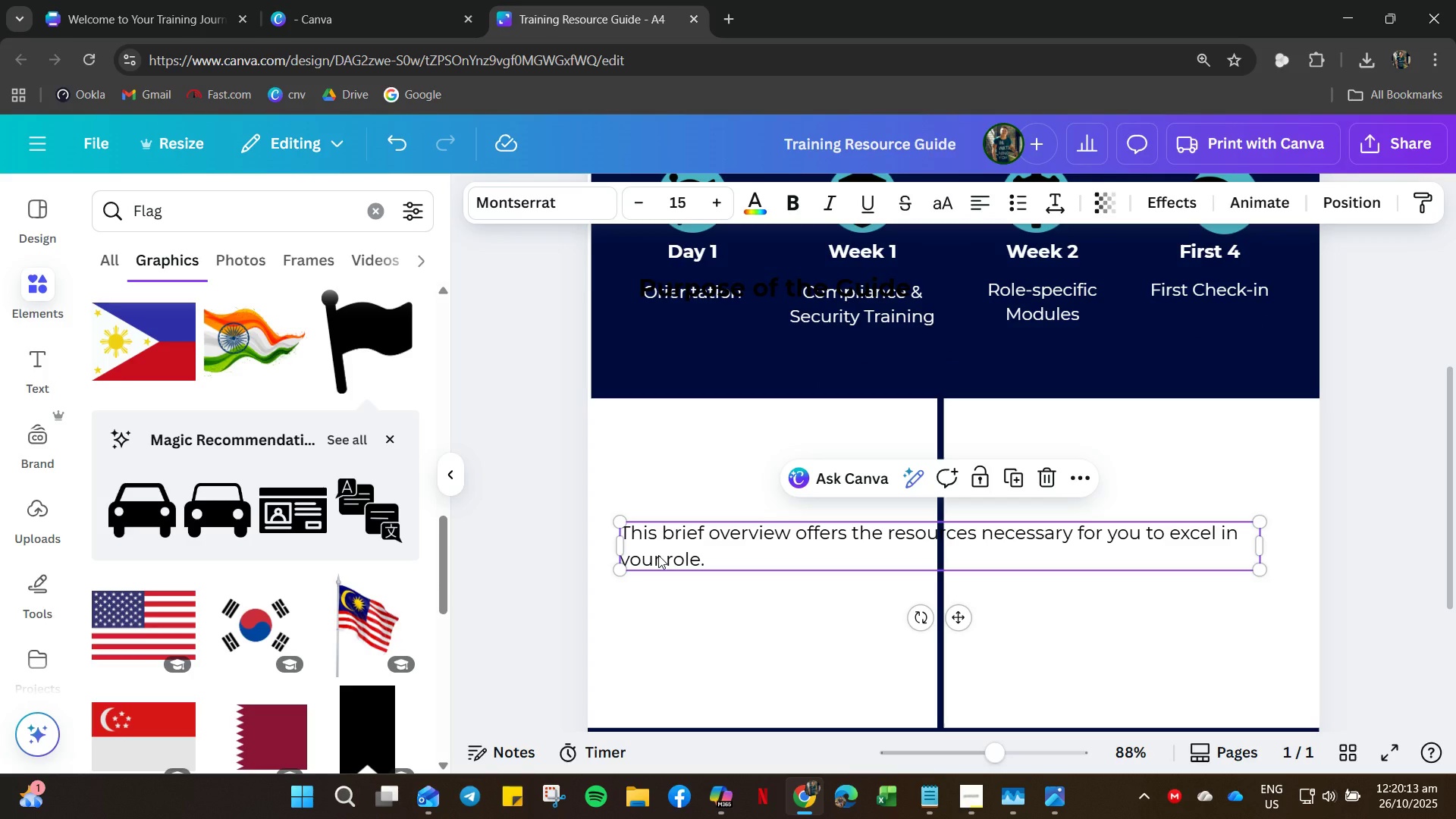 
scroll: coordinate [784, 560], scroll_direction: up, amount: 4.0
 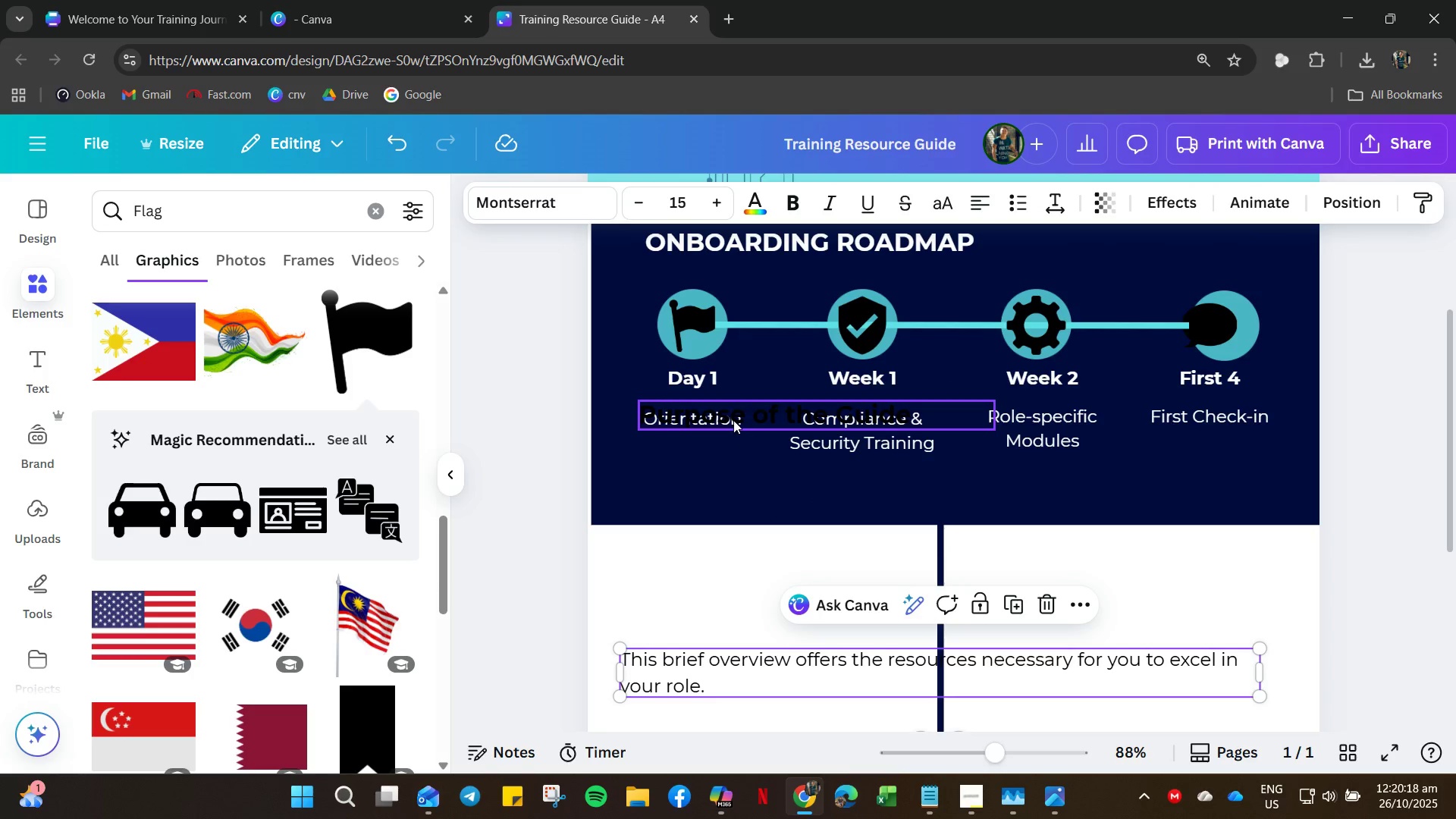 
left_click_drag(start_coordinate=[734, 417], to_coordinate=[720, 567])
 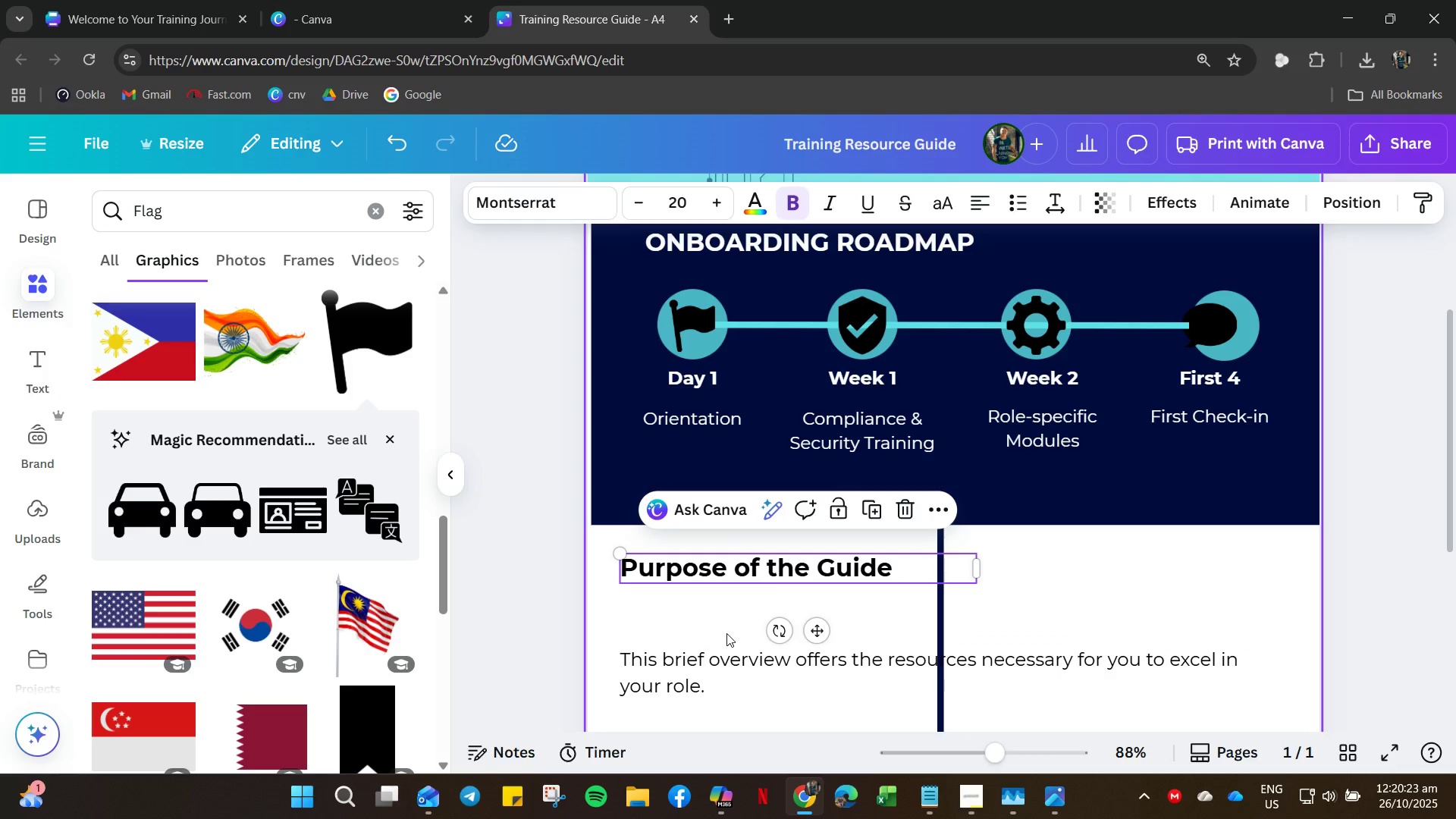 
left_click_drag(start_coordinate=[977, 569], to_coordinate=[903, 566])
 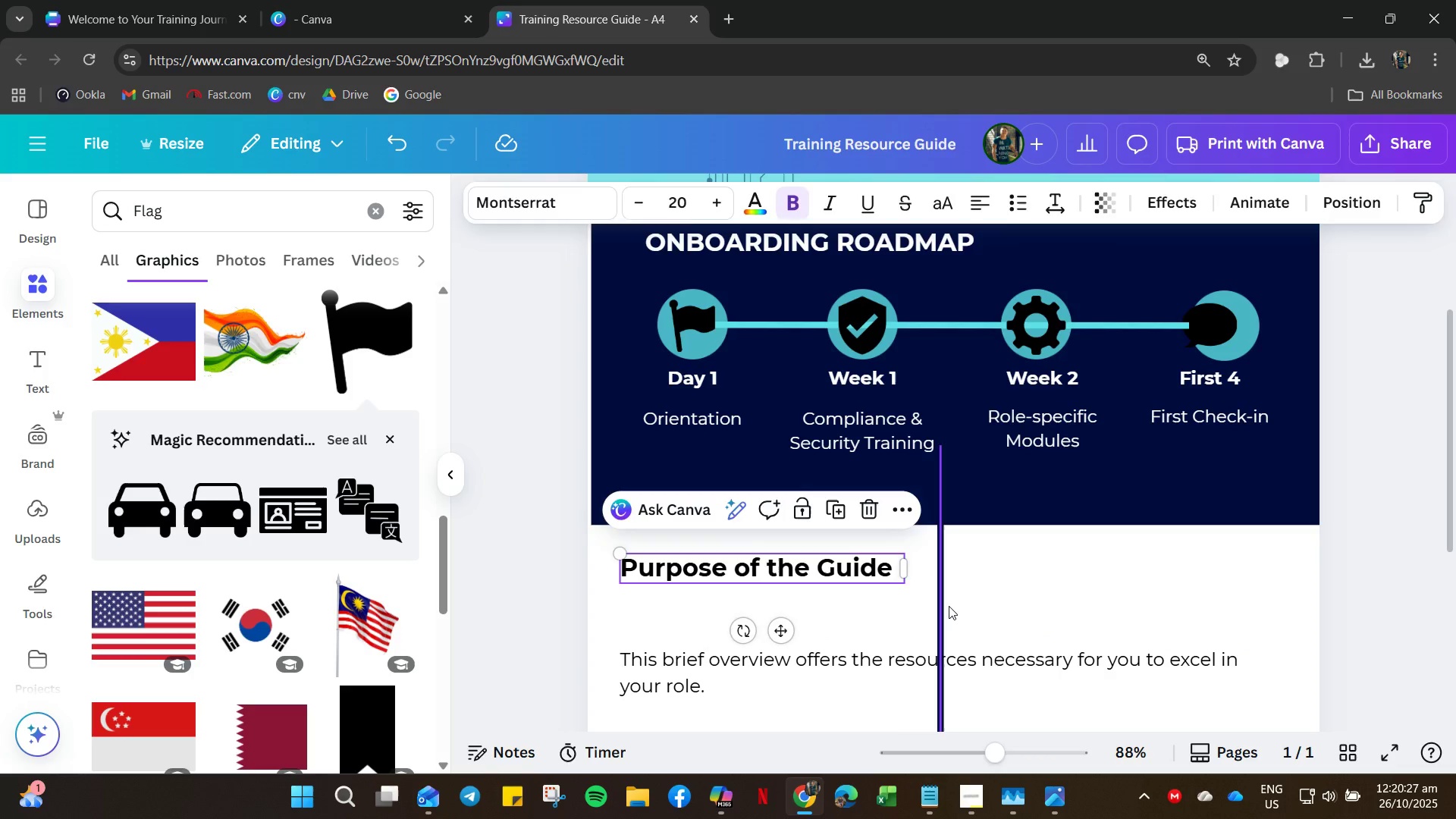 
left_click([949, 606])
 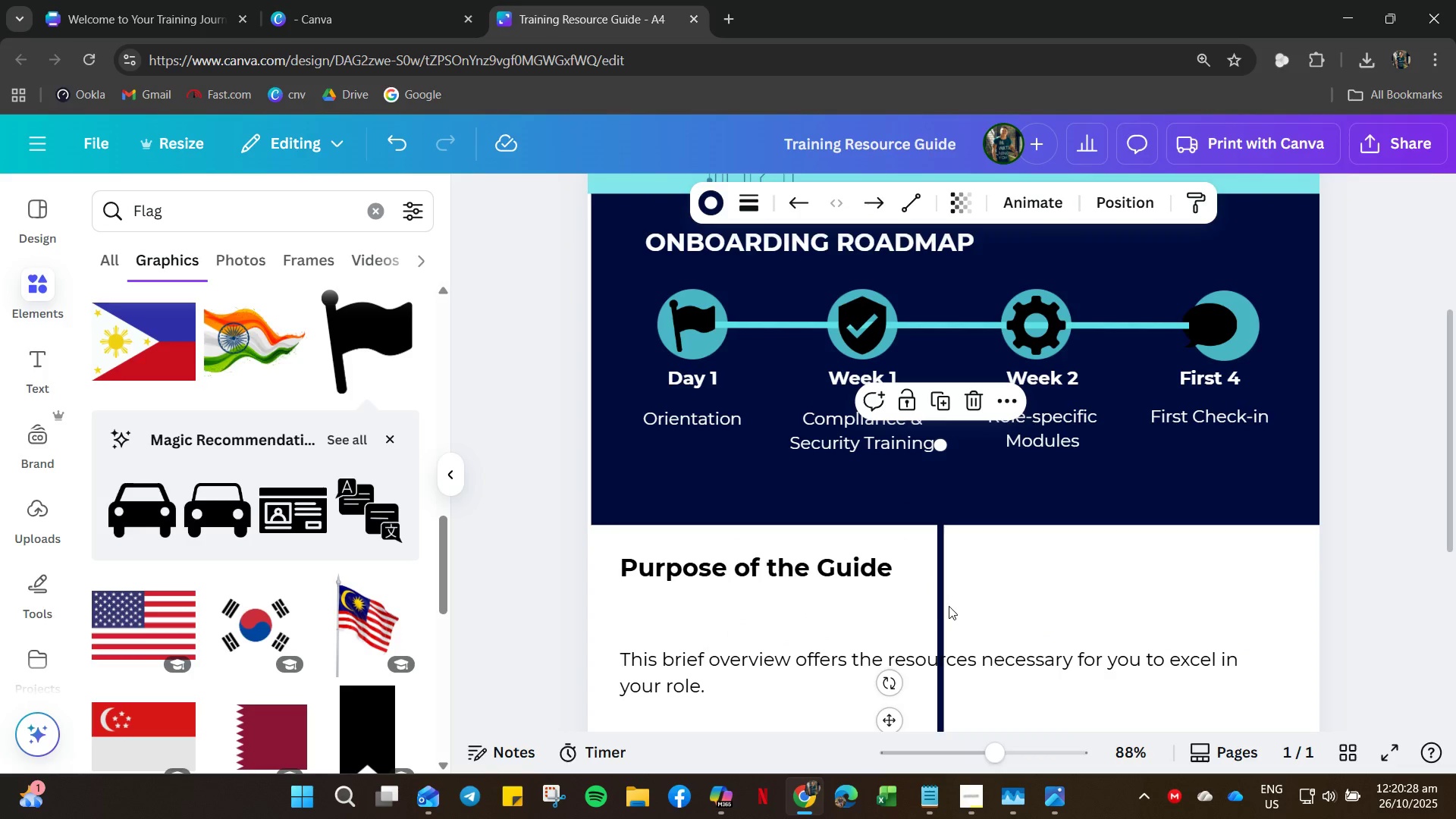 
right_click([949, 606])
 